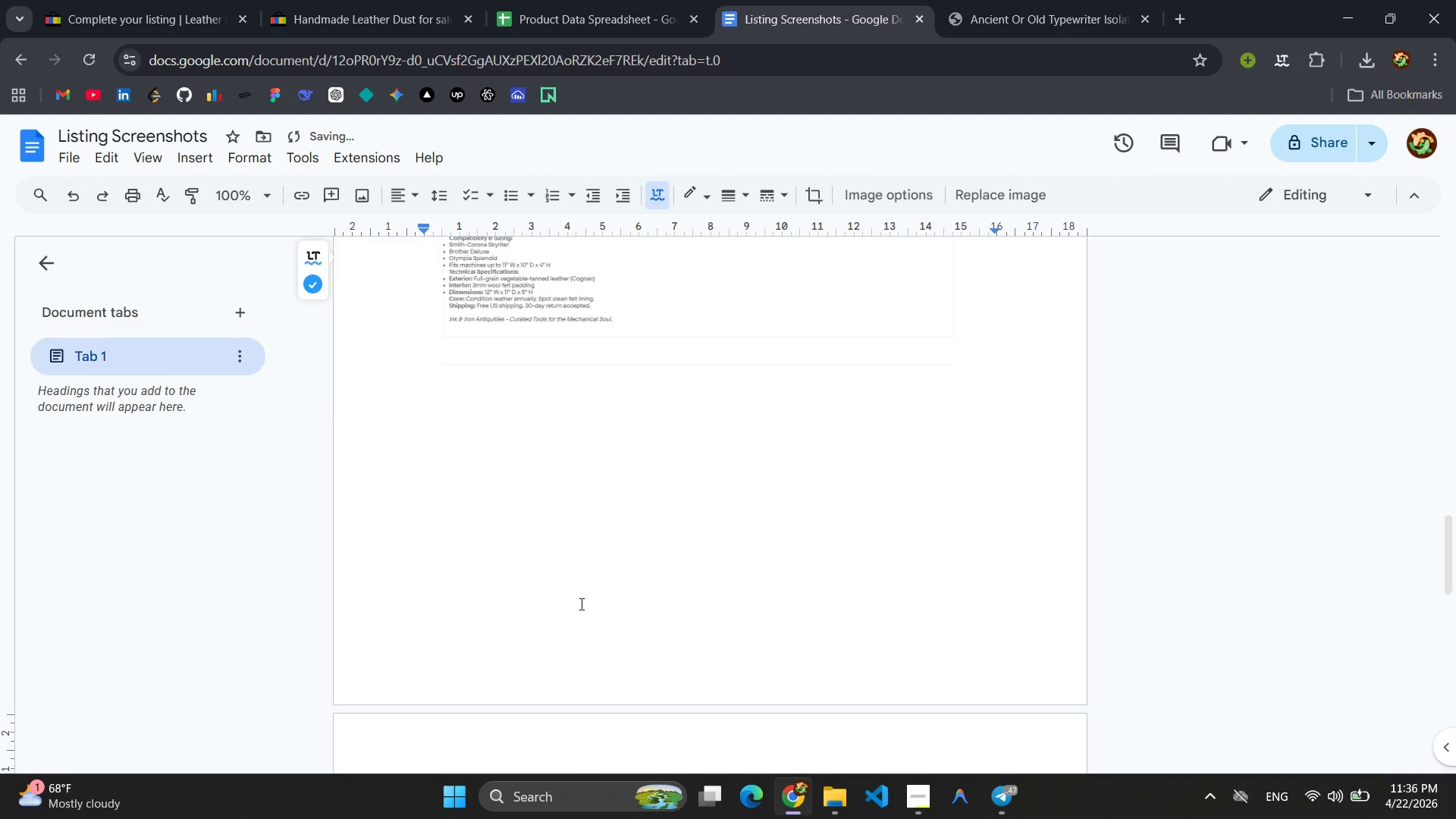 
scroll: coordinate [585, 592], scroll_direction: down, amount: 6.0
 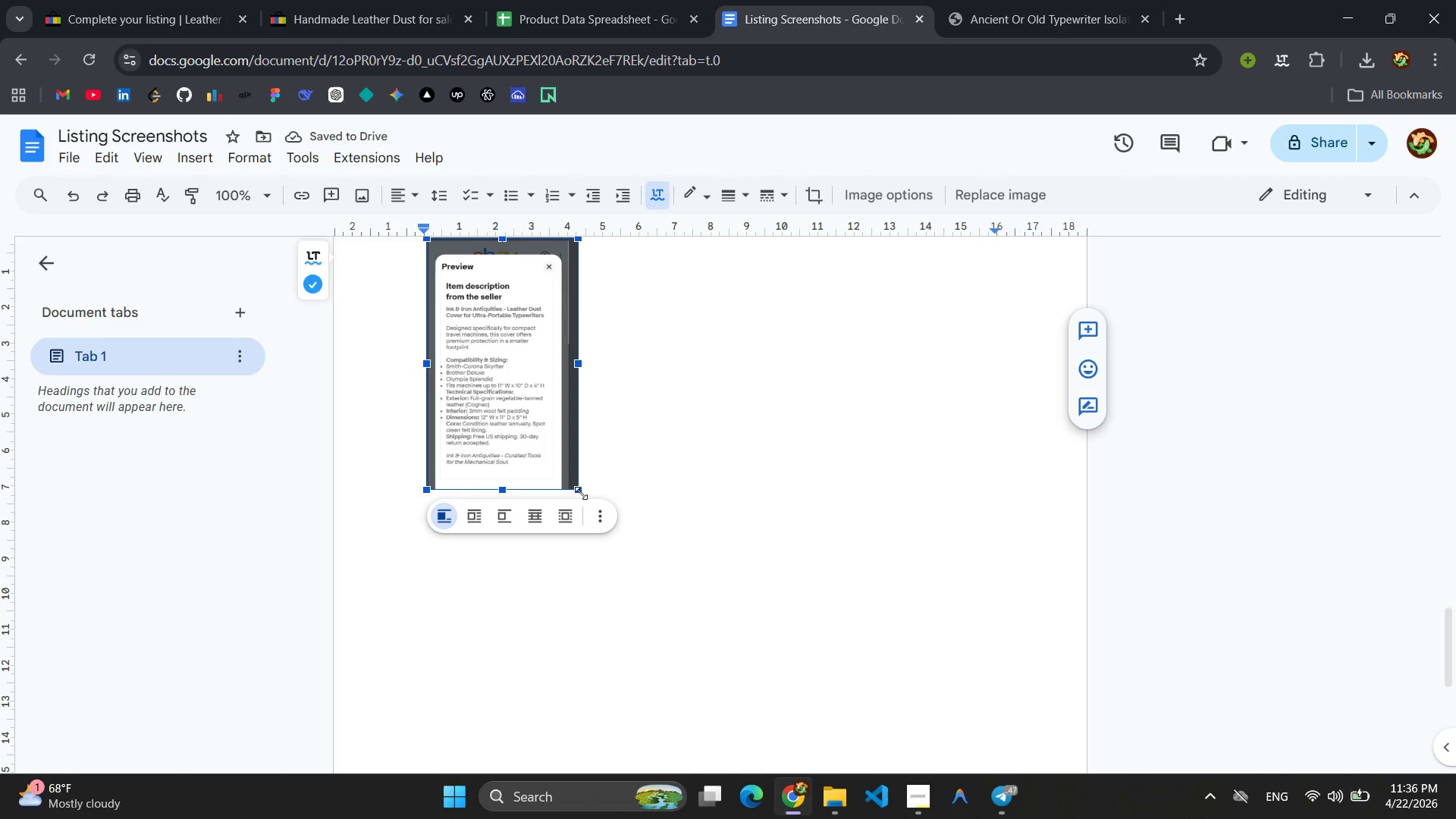 
left_click_drag(start_coordinate=[581, 493], to_coordinate=[577, 483])
 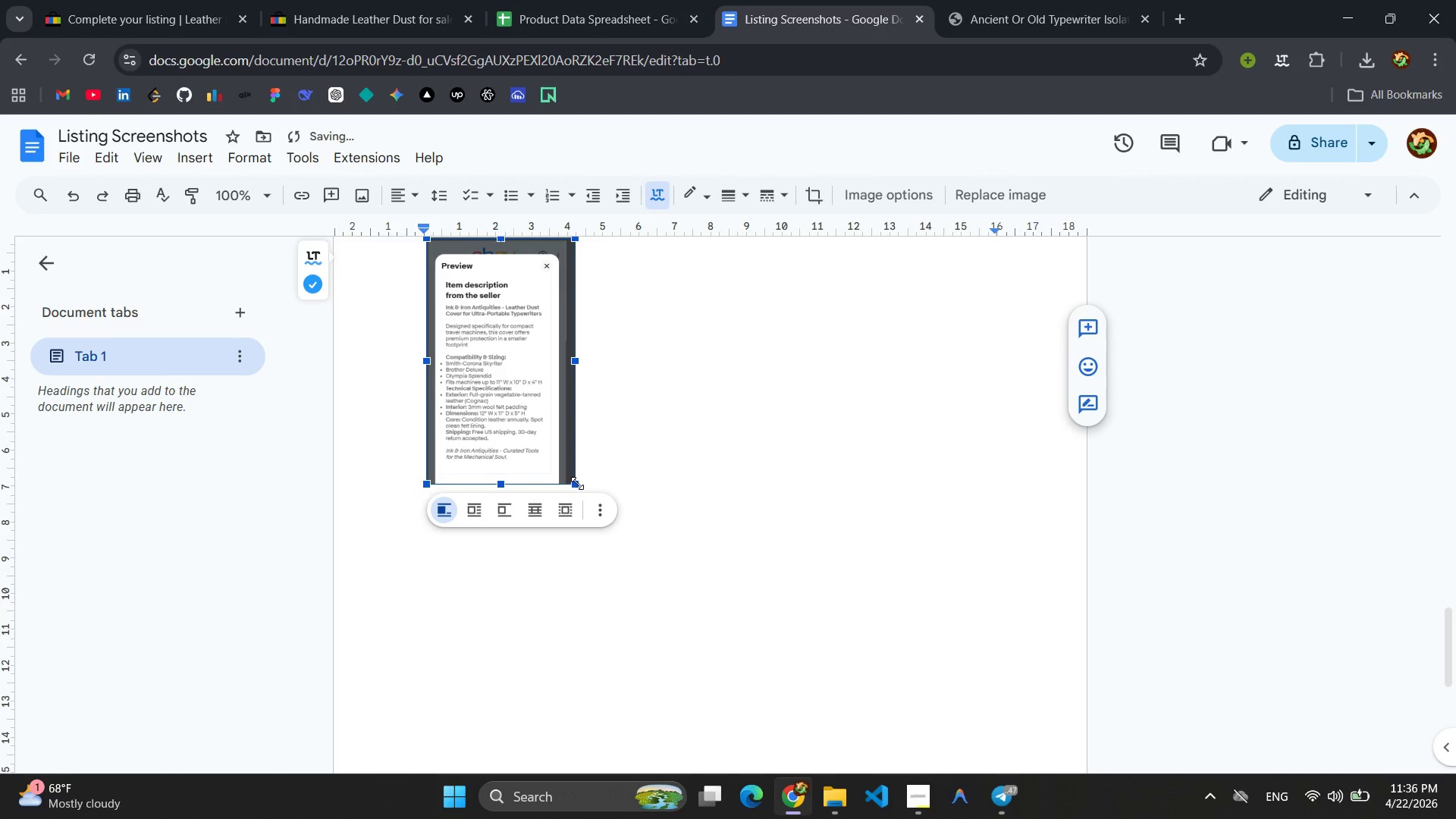 
left_click_drag(start_coordinate=[577, 483], to_coordinate=[573, 470])
 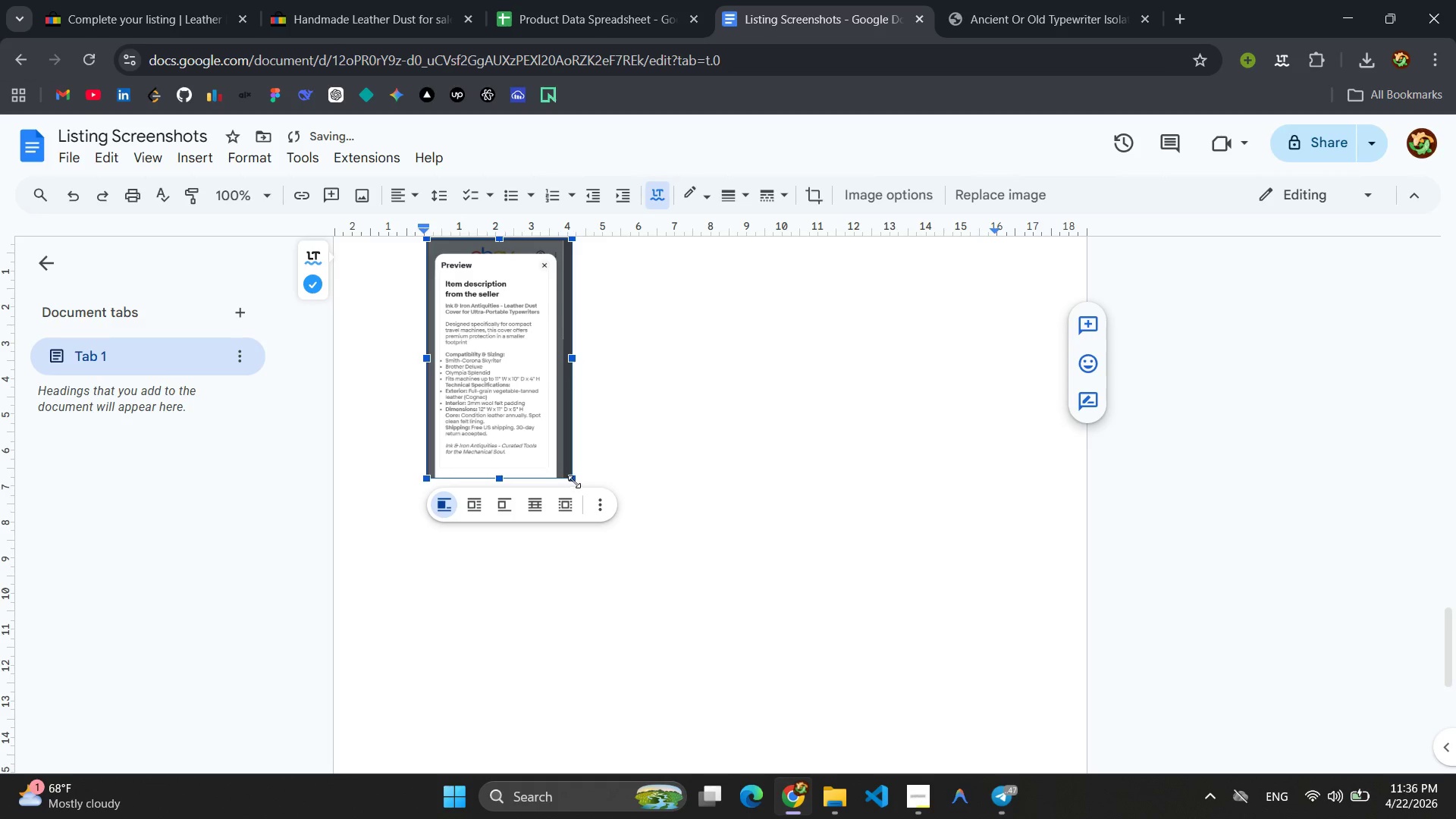 
left_click_drag(start_coordinate=[573, 479], to_coordinate=[567, 466])
 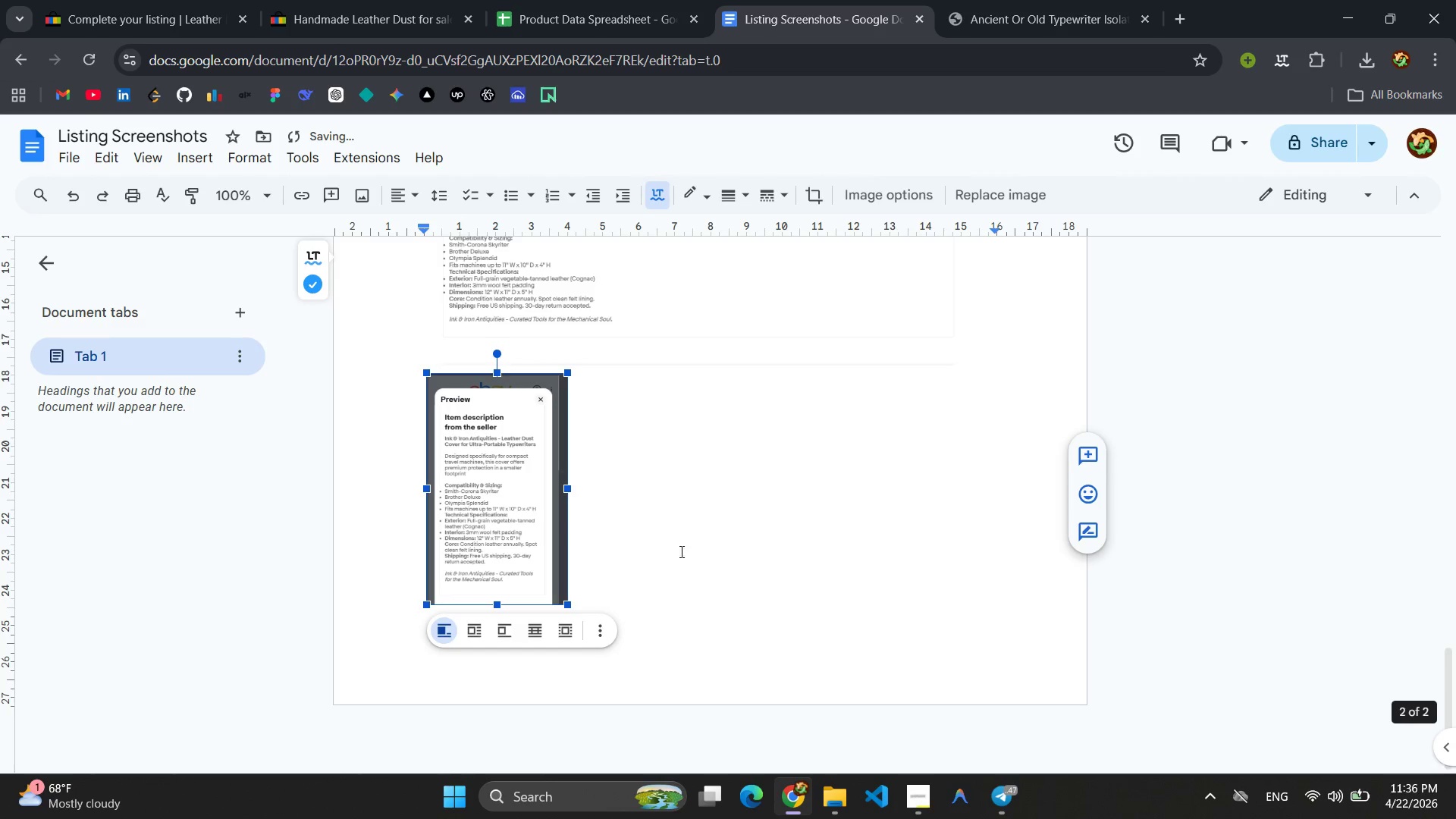 
left_click([697, 559])
 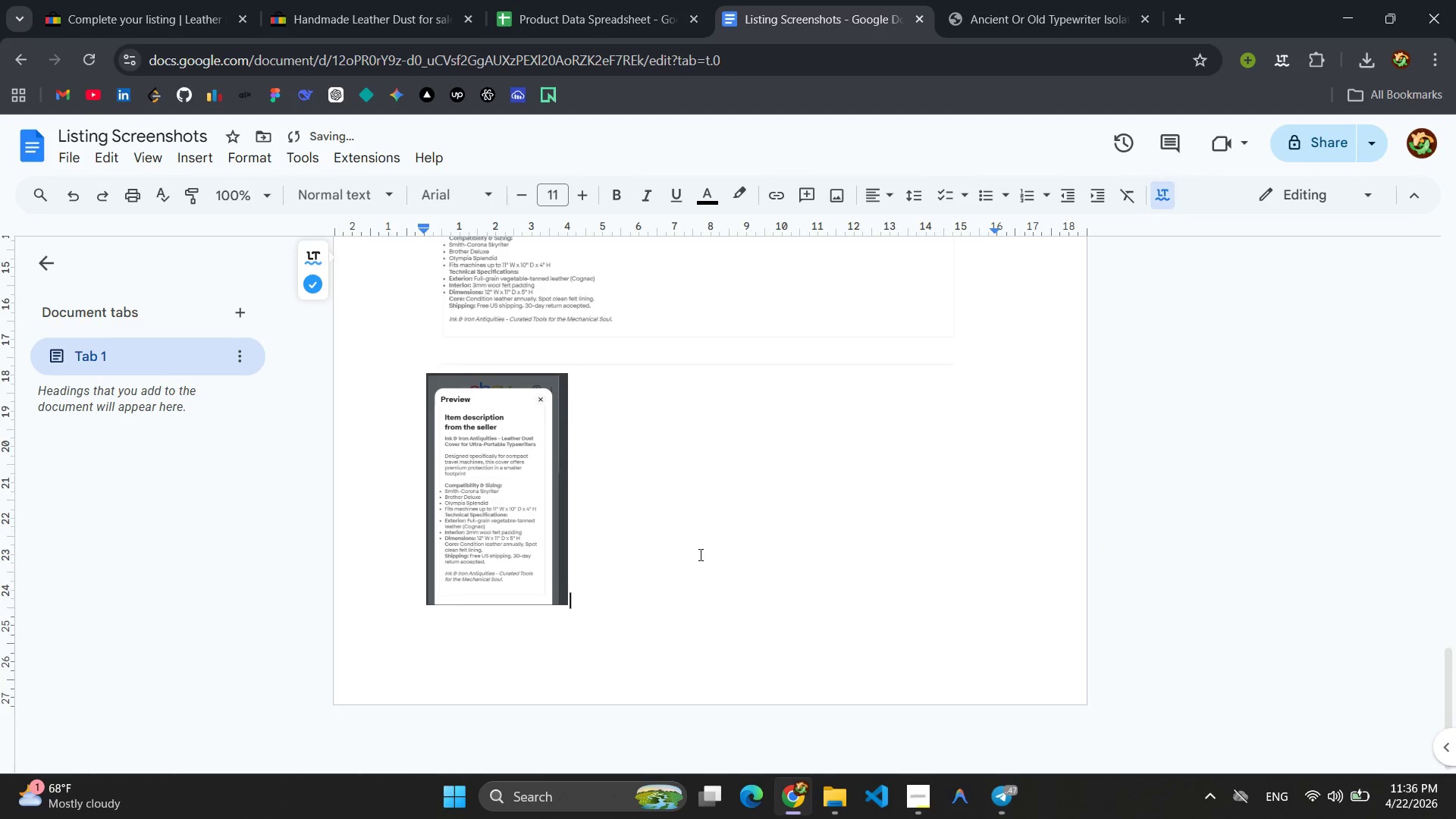 
scroll: coordinate [698, 554], scroll_direction: up, amount: 16.0
 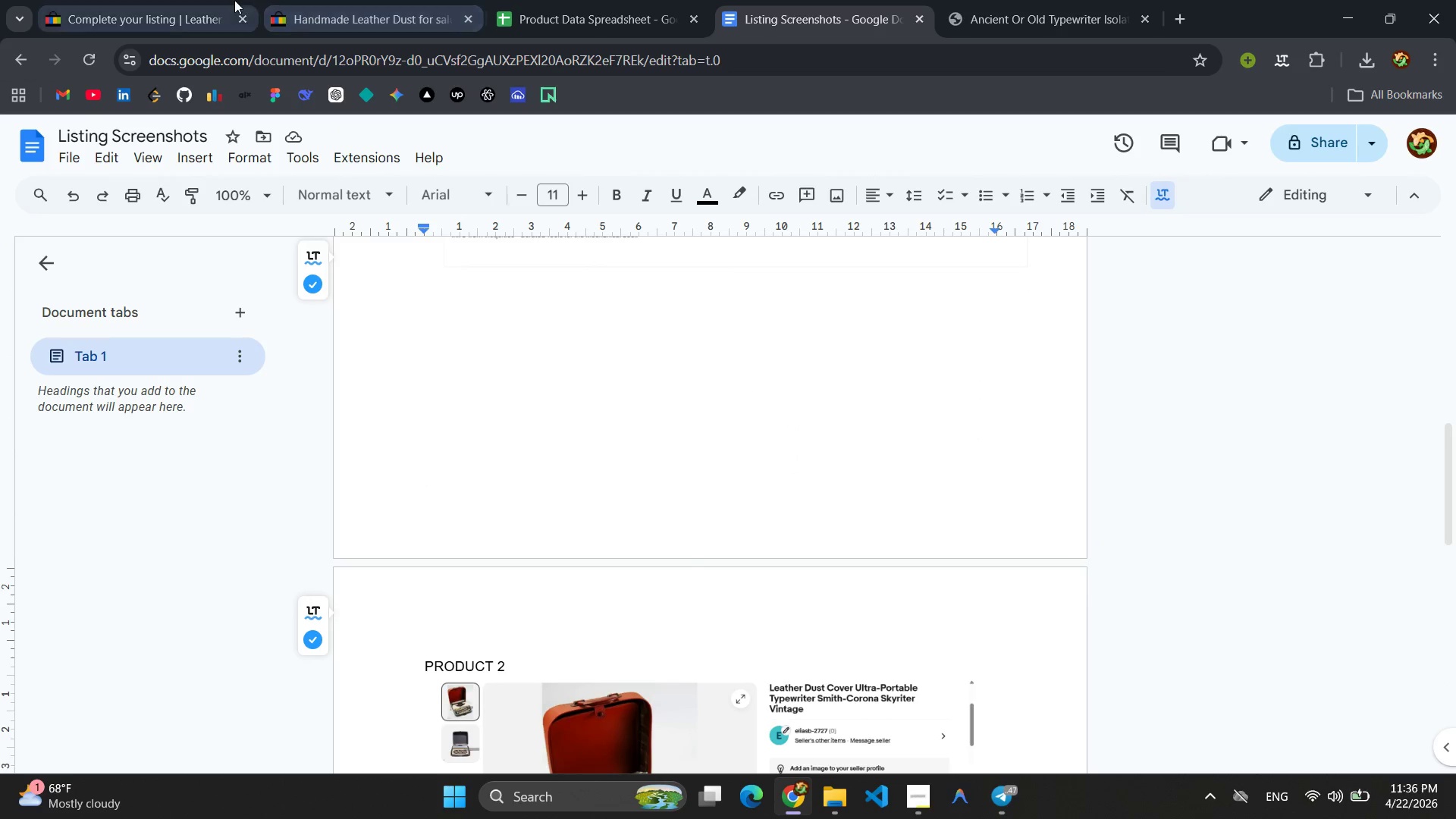 
left_click([203, 3])
 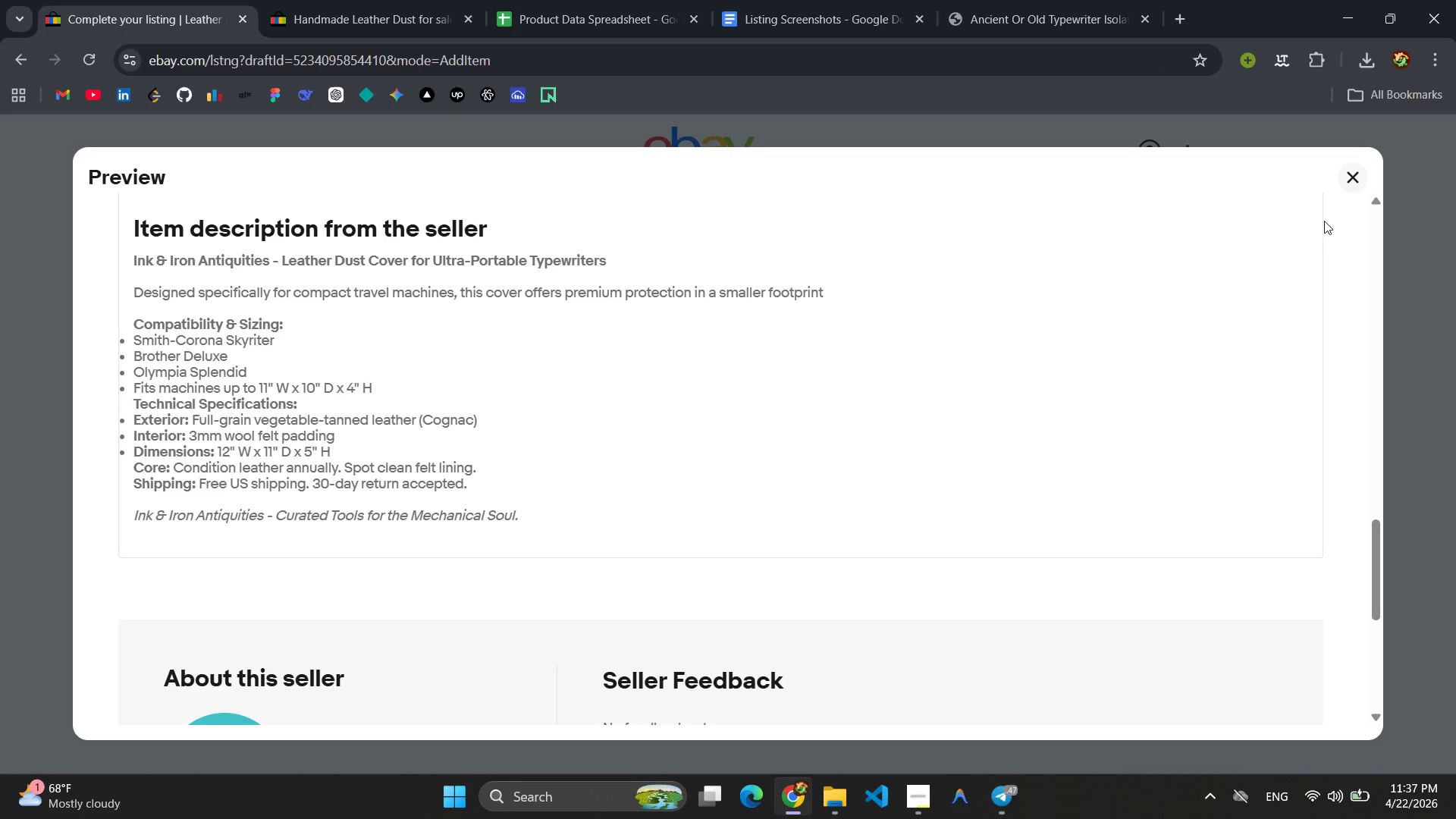 
left_click([1351, 168])
 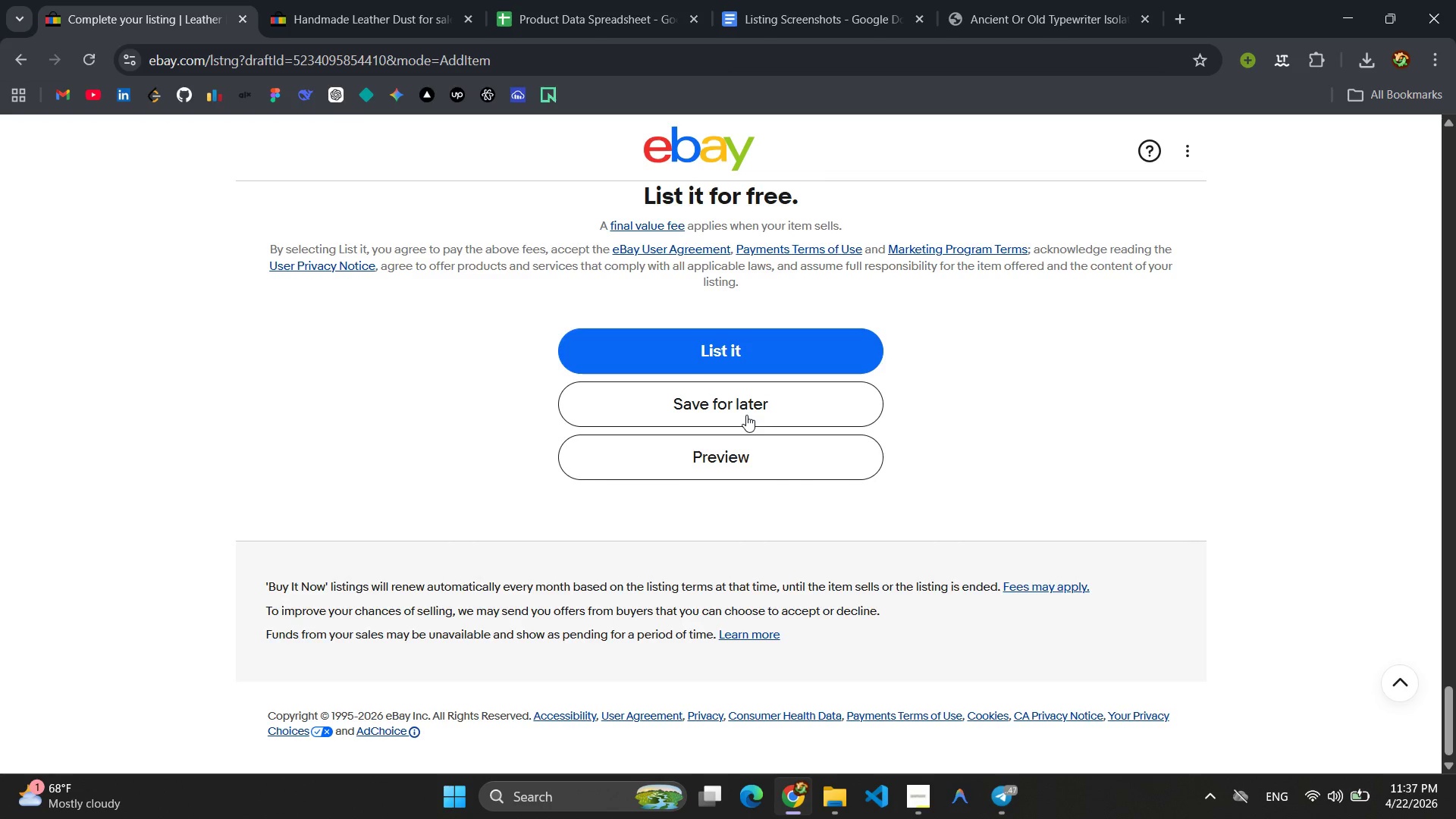 
left_click([746, 415])
 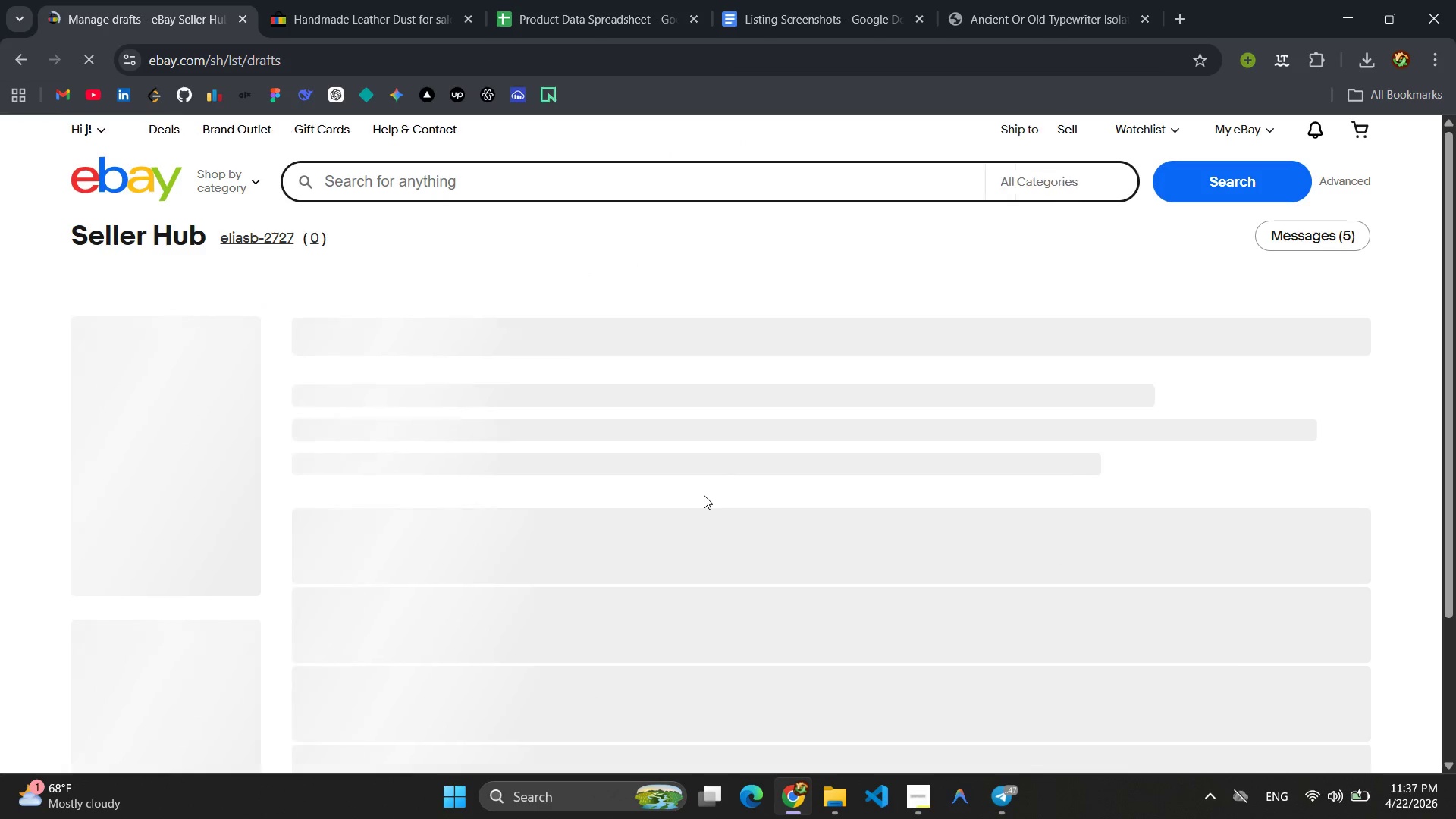 
scroll: coordinate [699, 494], scroll_direction: down, amount: 3.0
 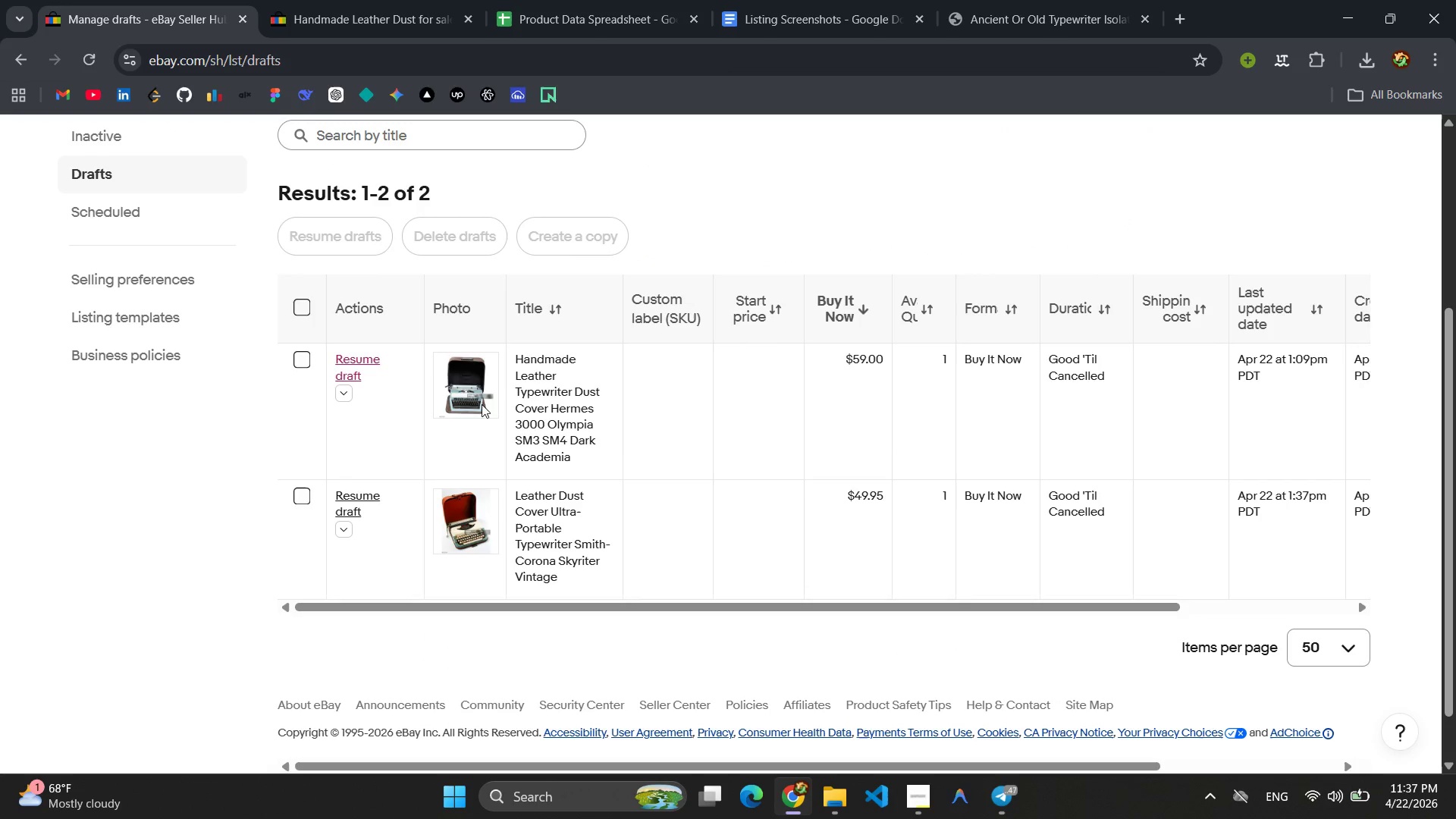 
left_click([360, 366])
 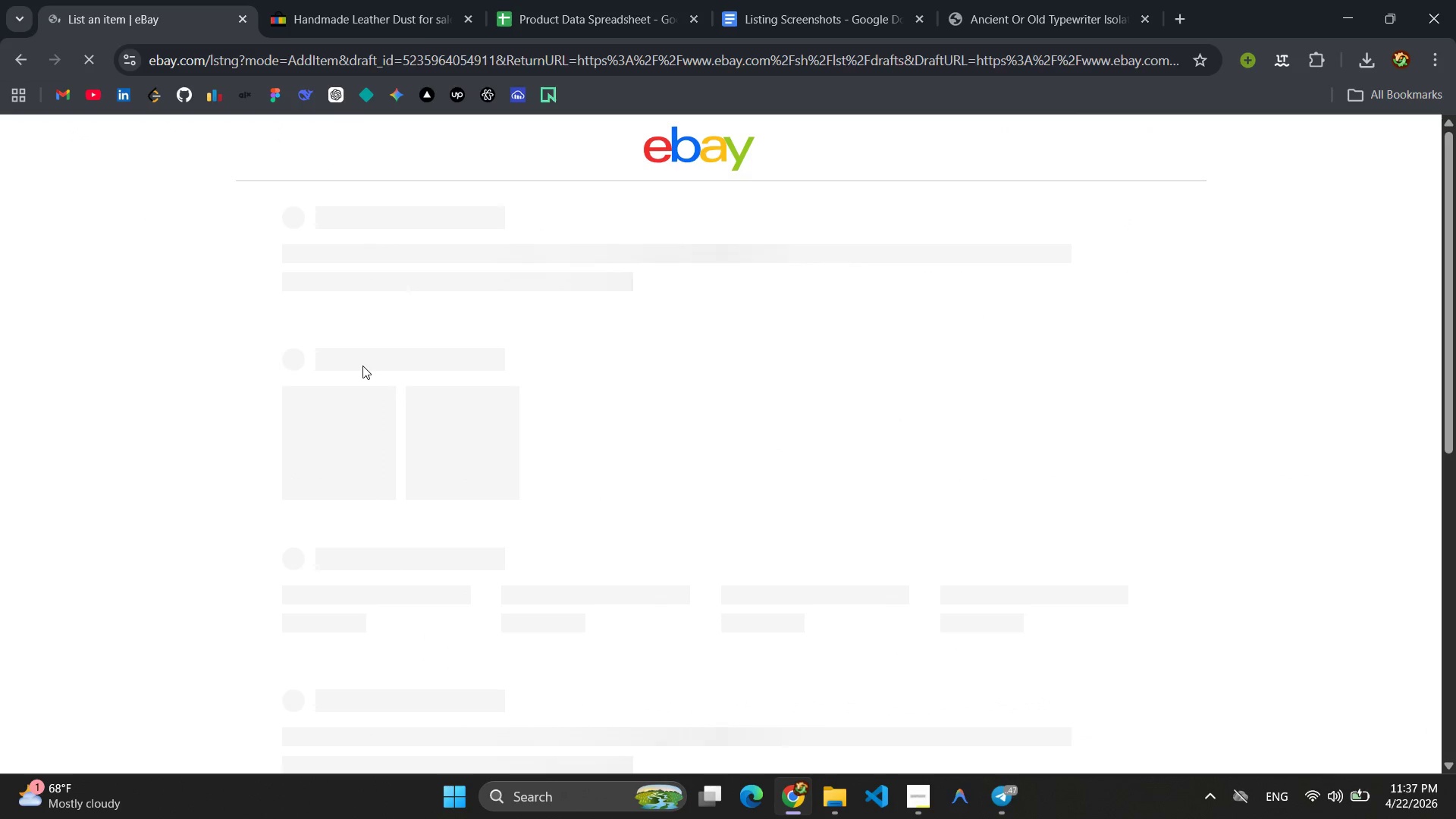 
scroll: coordinate [729, 579], scroll_direction: down, amount: 33.0
 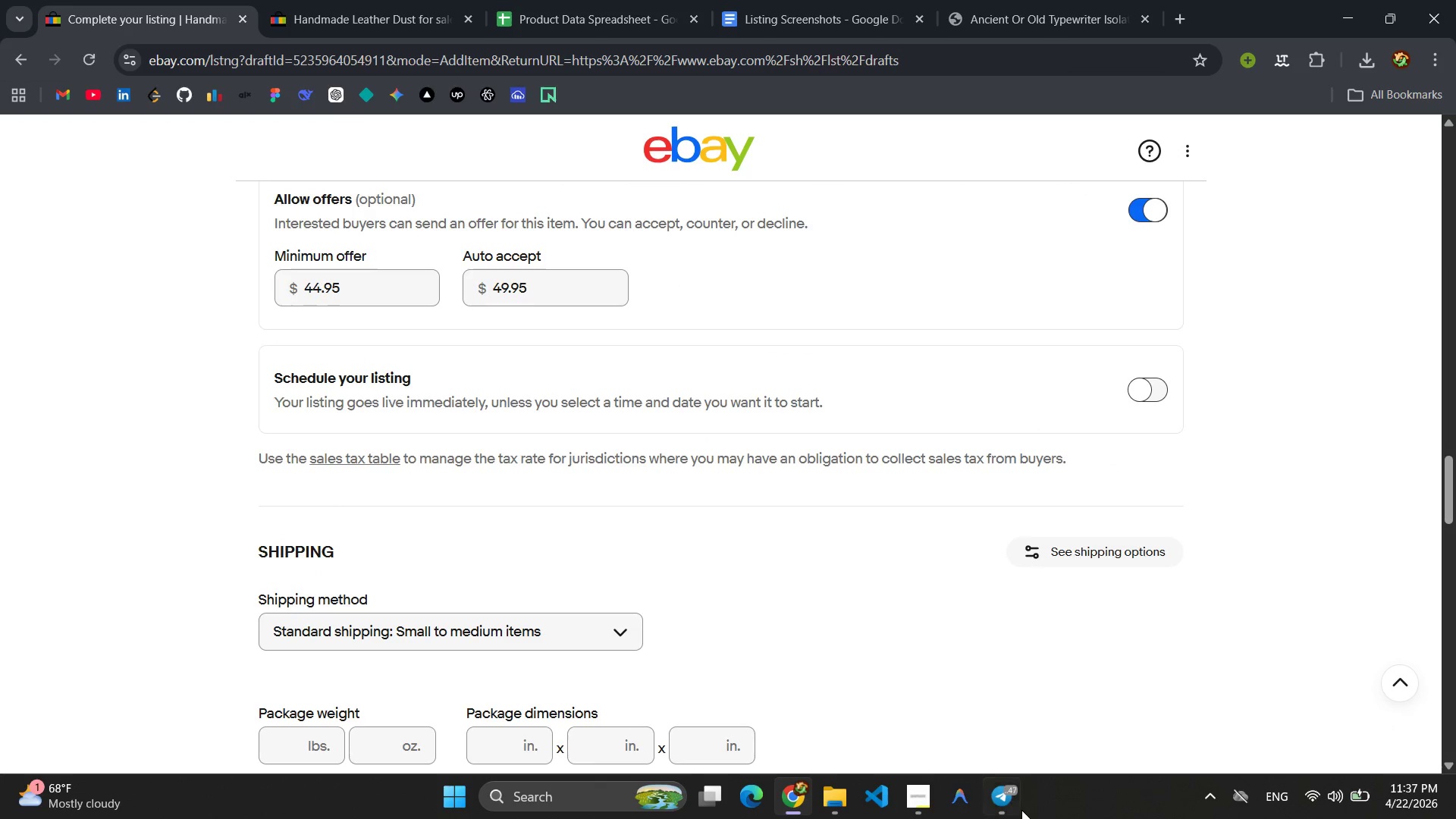 
left_click([1005, 798])
 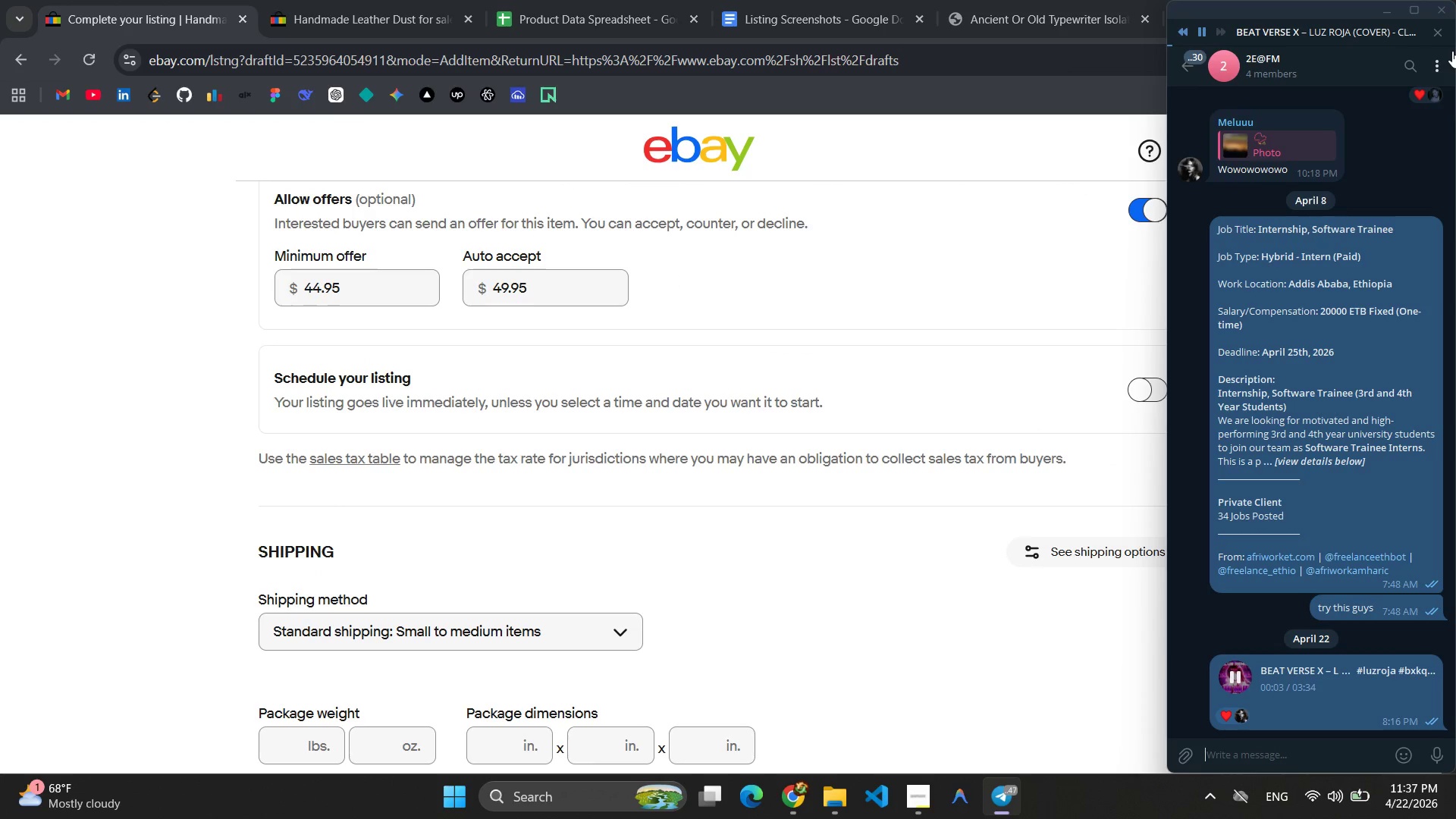 
left_click([1436, 34])
 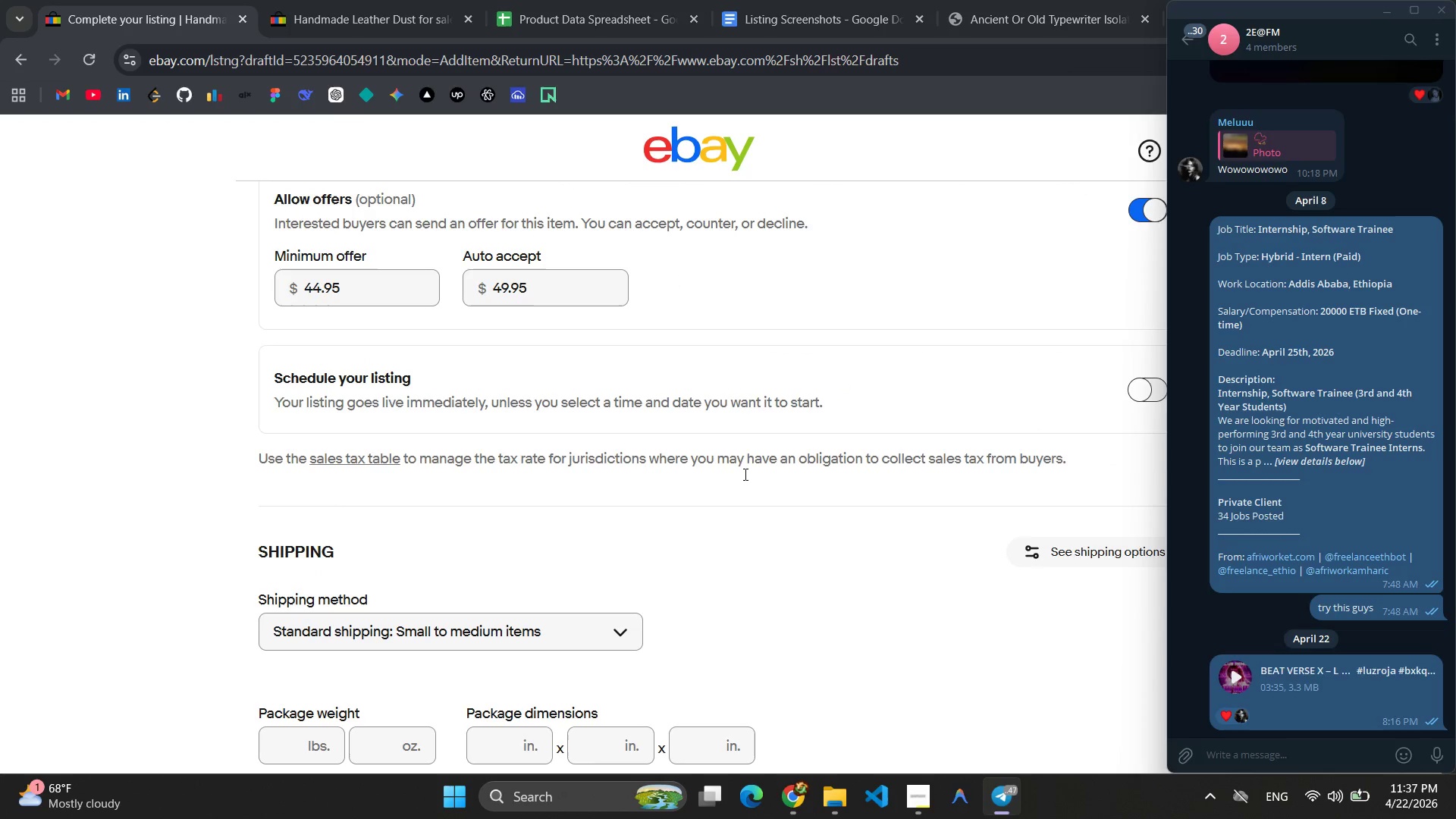 
left_click([725, 516])
 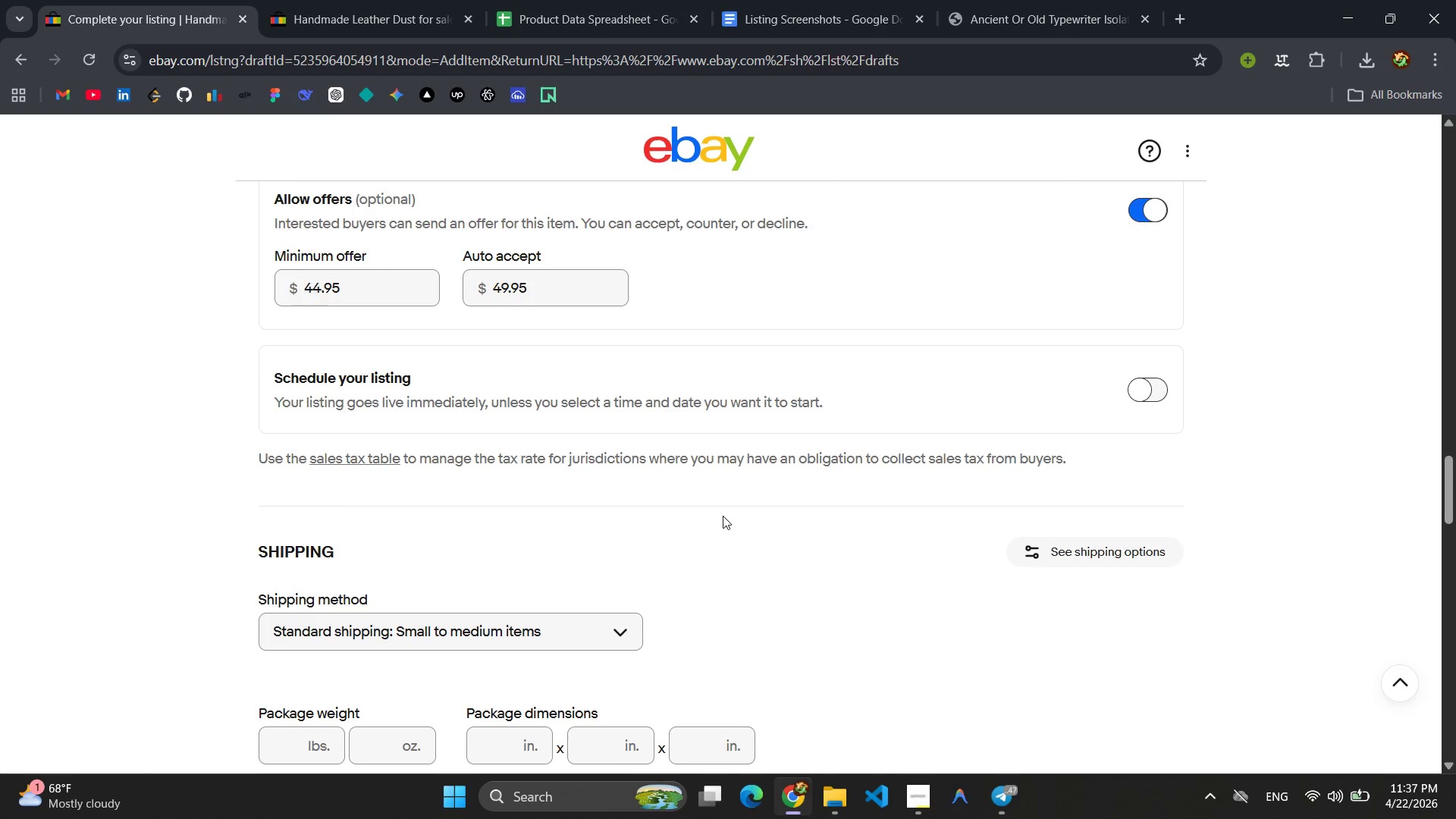 
scroll: coordinate [723, 516], scroll_direction: down, amount: 4.0
 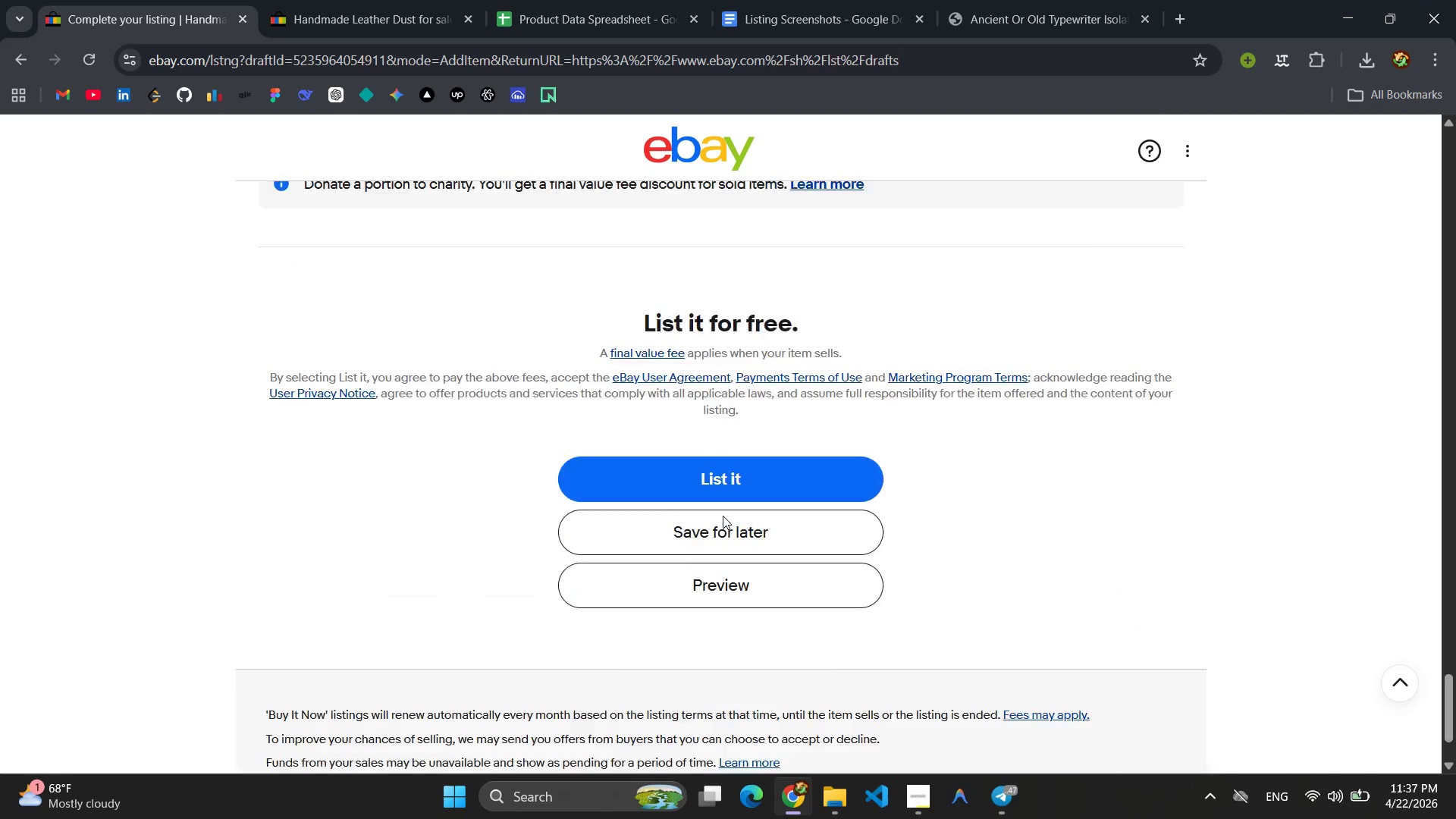 
scroll: coordinate [723, 516], scroll_direction: up, amount: 1.0
 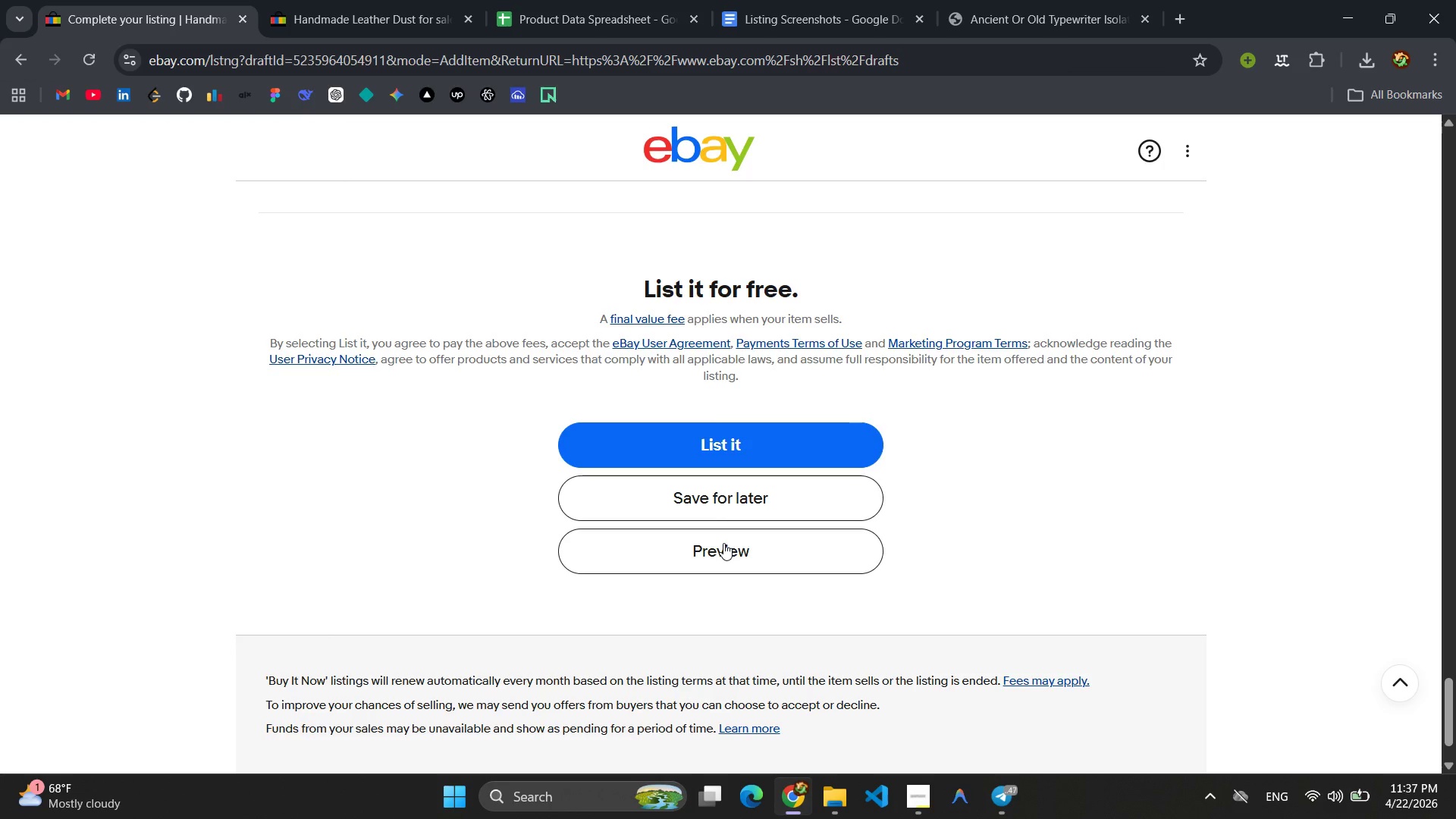 
left_click([723, 543])
 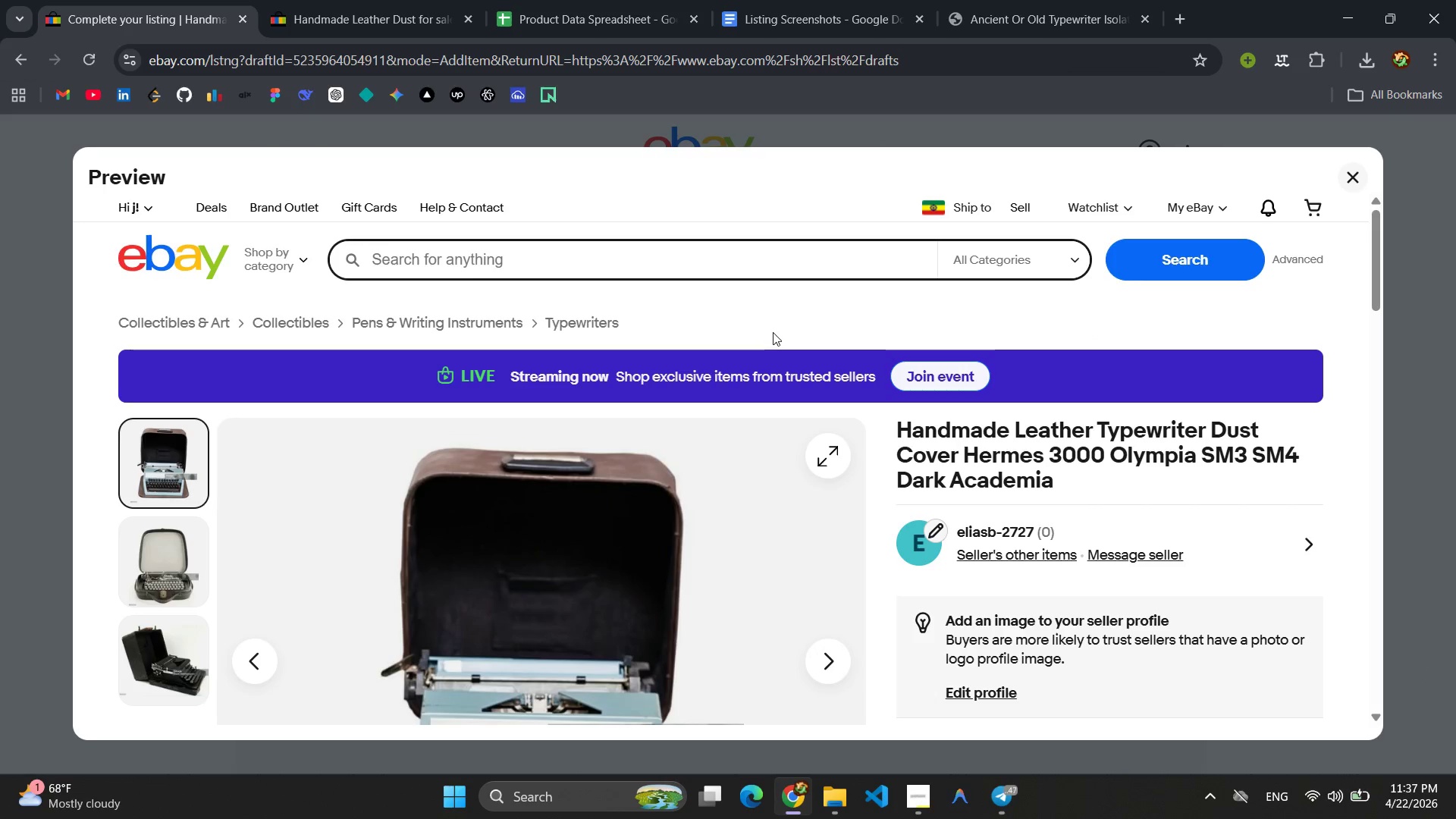 
right_click([657, 483])
 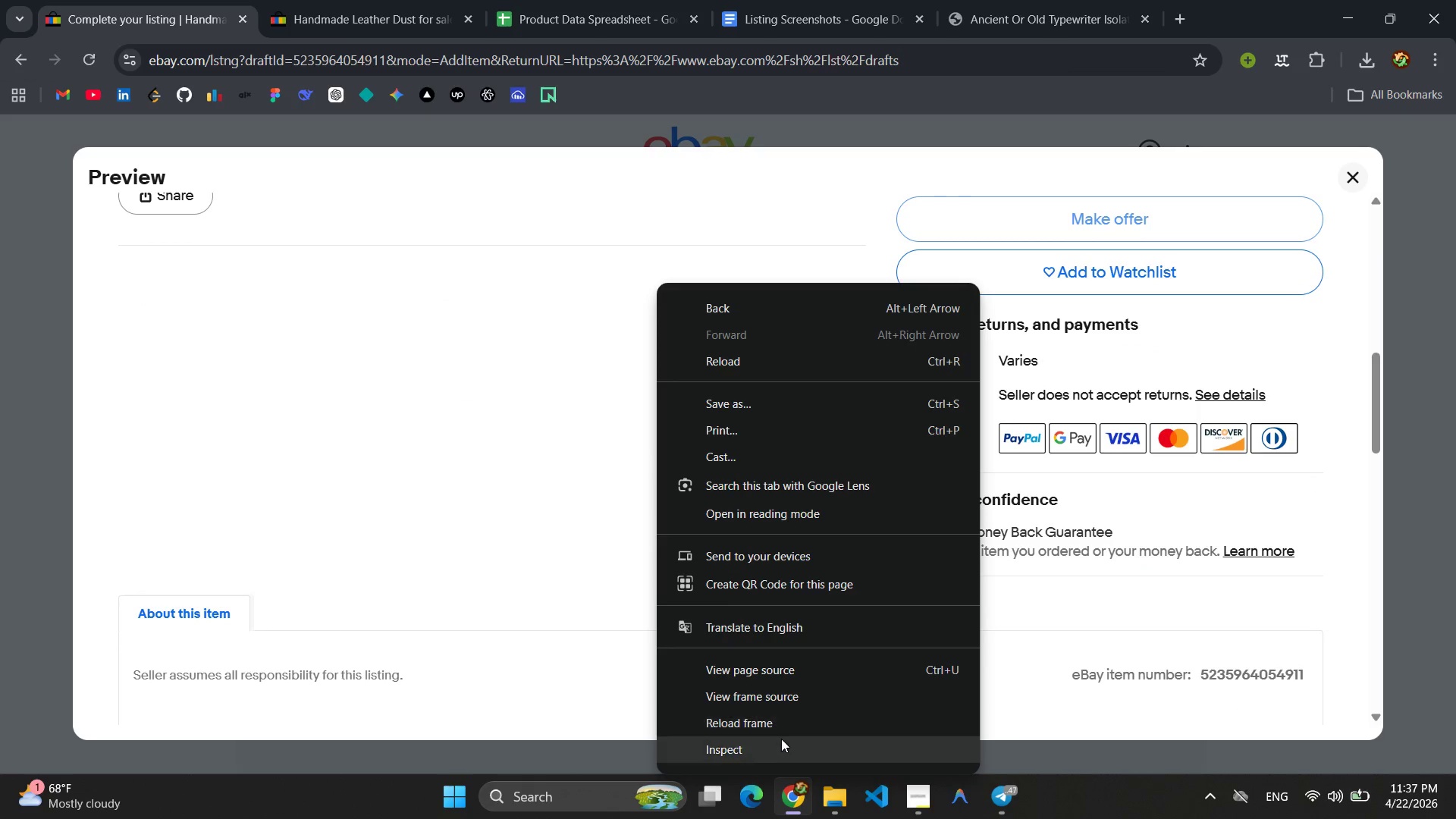 
scroll: coordinate [723, 508], scroll_direction: down, amount: 8.0
 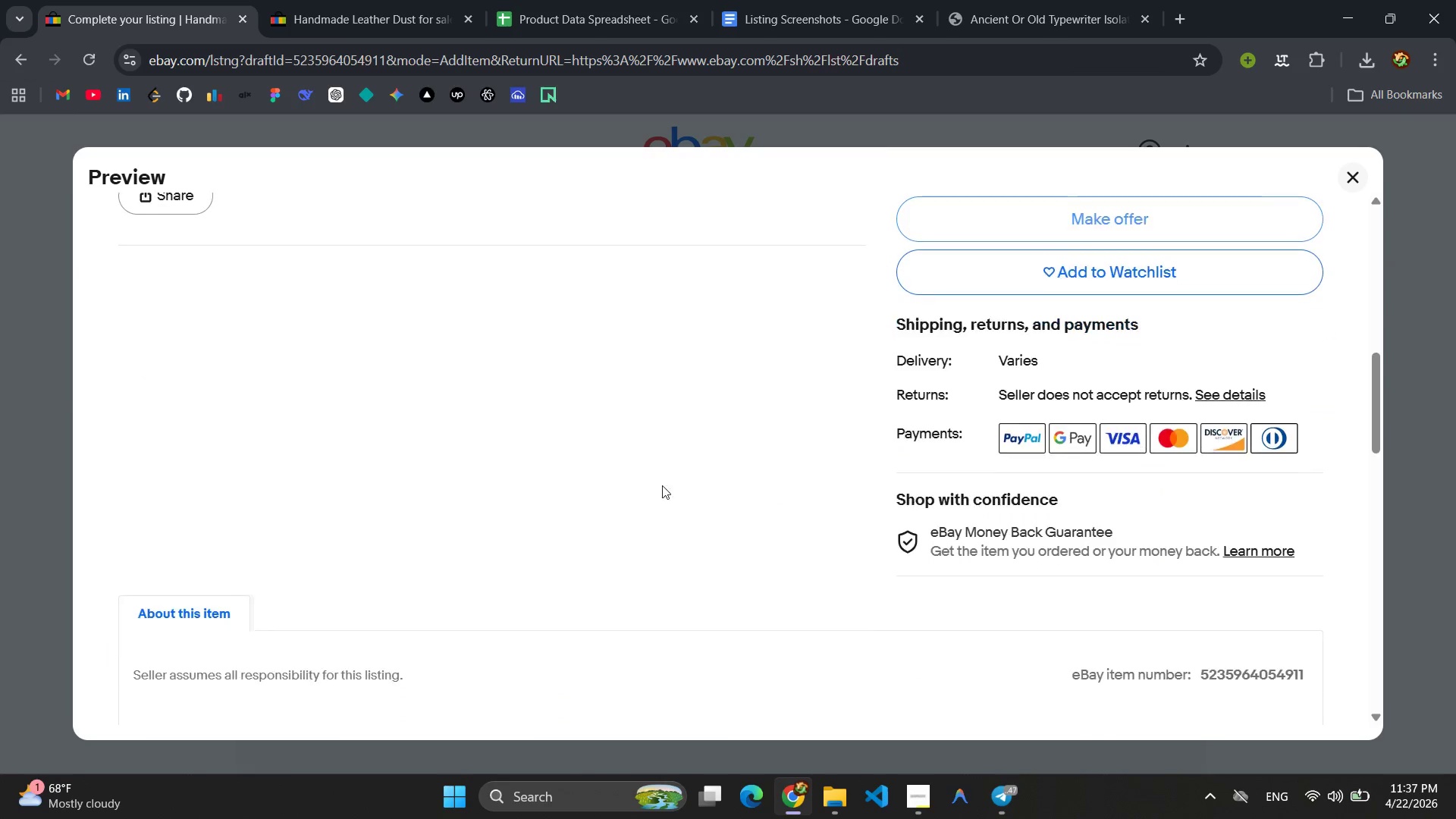 
left_click([775, 749])
 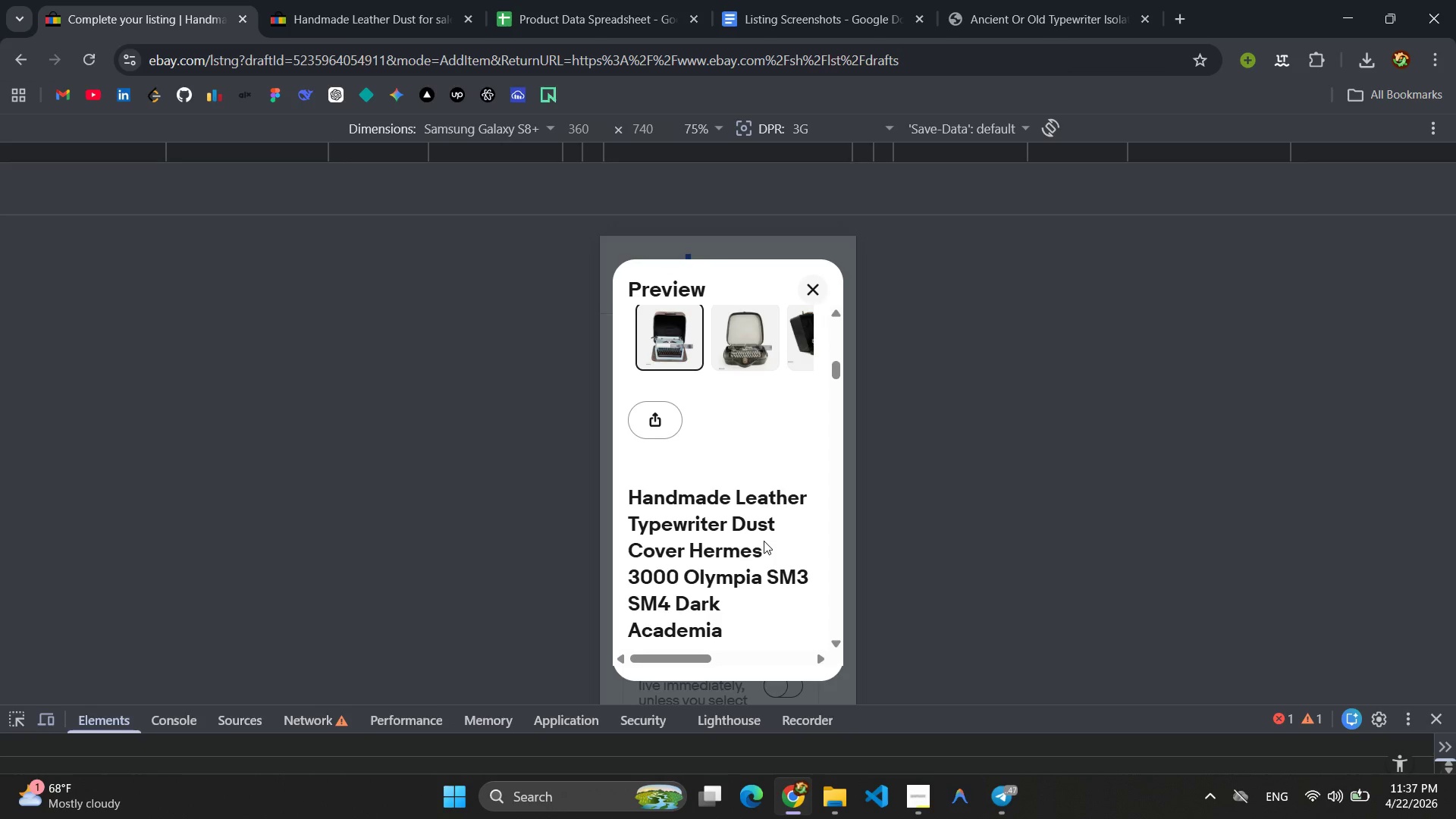 
scroll: coordinate [764, 540], scroll_direction: down, amount: 26.0
 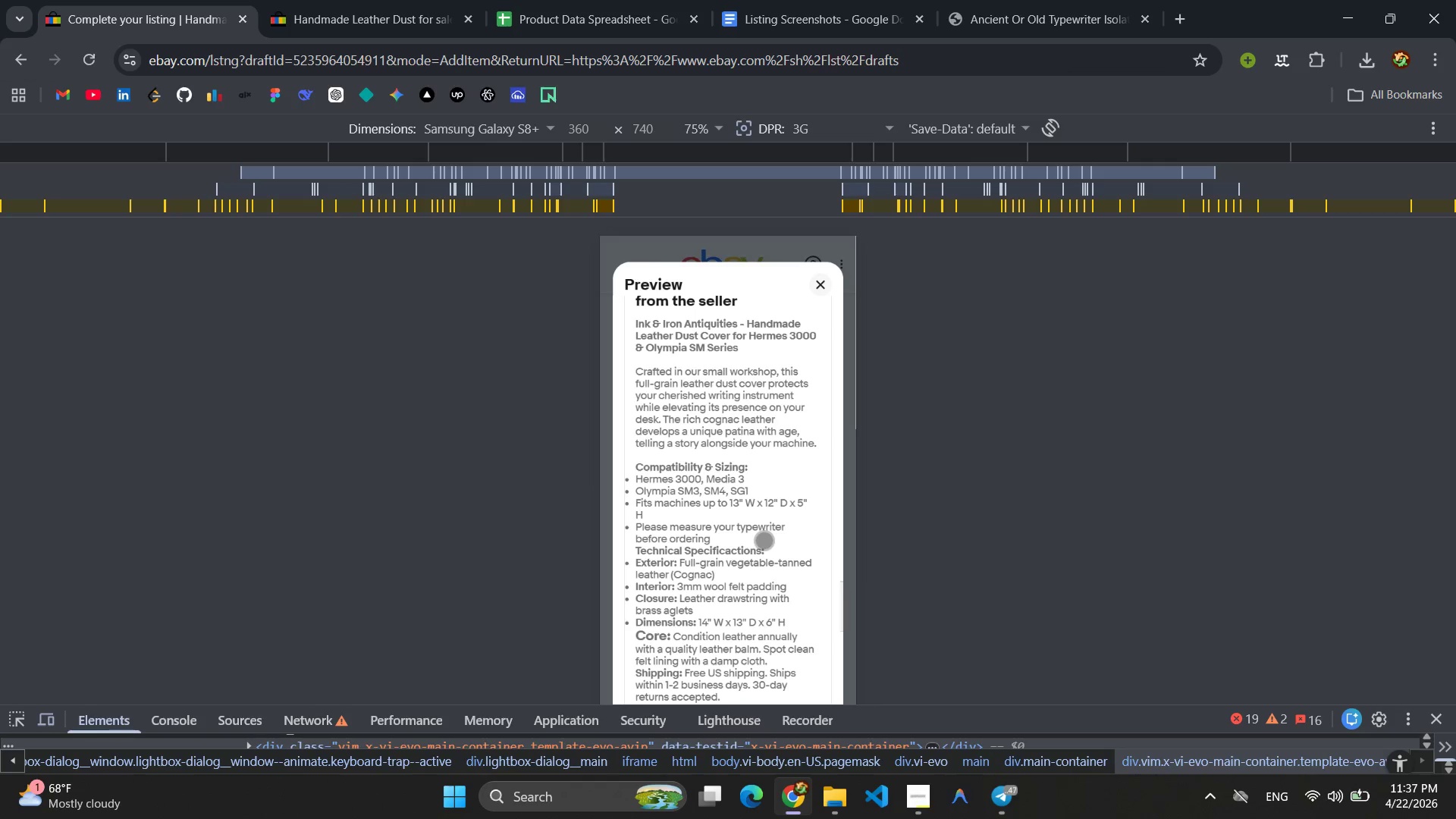 
scroll: coordinate [764, 540], scroll_direction: none, amount: 0.0
 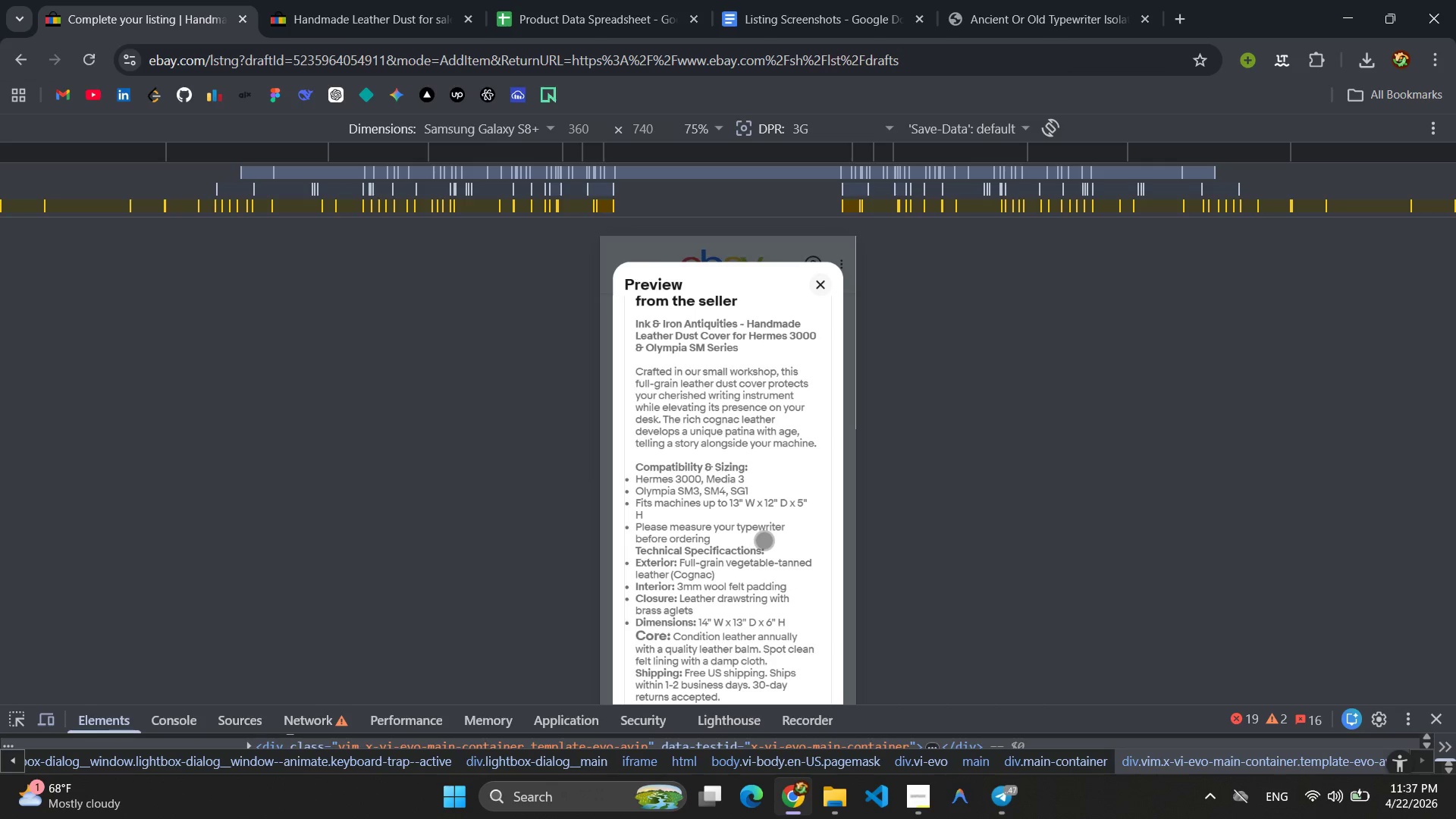 
scroll: coordinate [764, 540], scroll_direction: up, amount: 1.0
 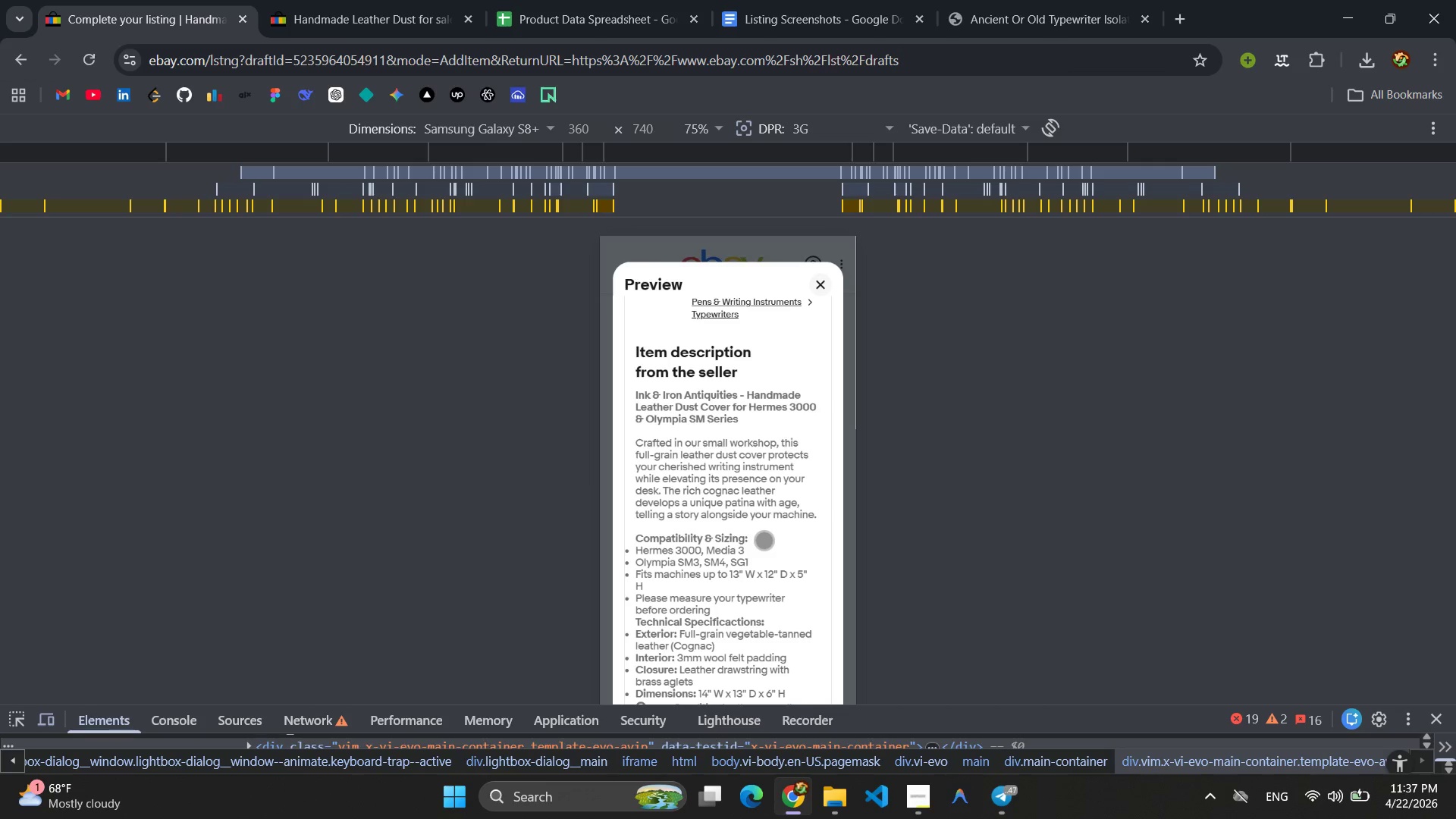 
scroll: coordinate [764, 540], scroll_direction: down, amount: 1.0
 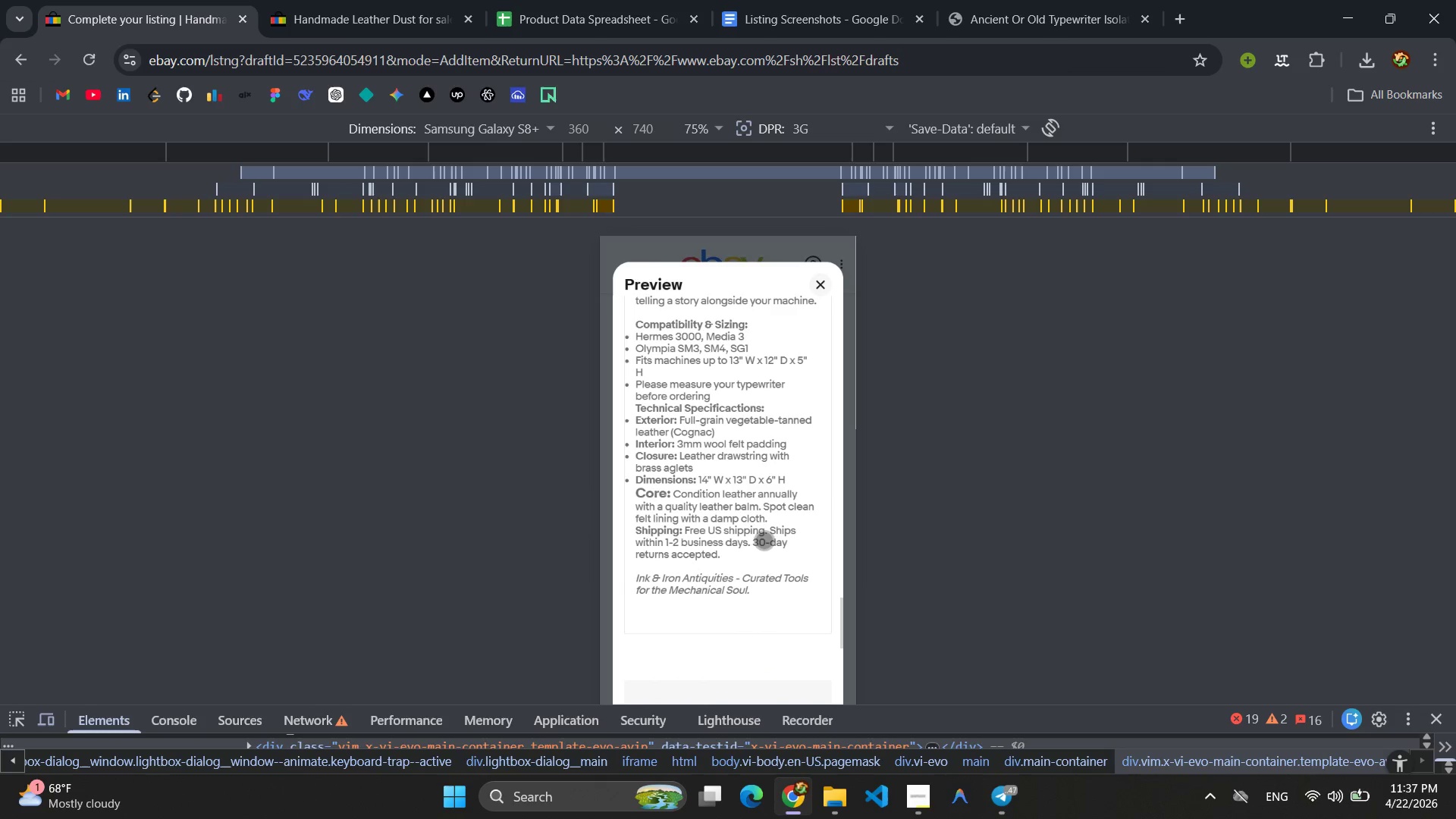 
scroll: coordinate [764, 540], scroll_direction: up, amount: 1.0
 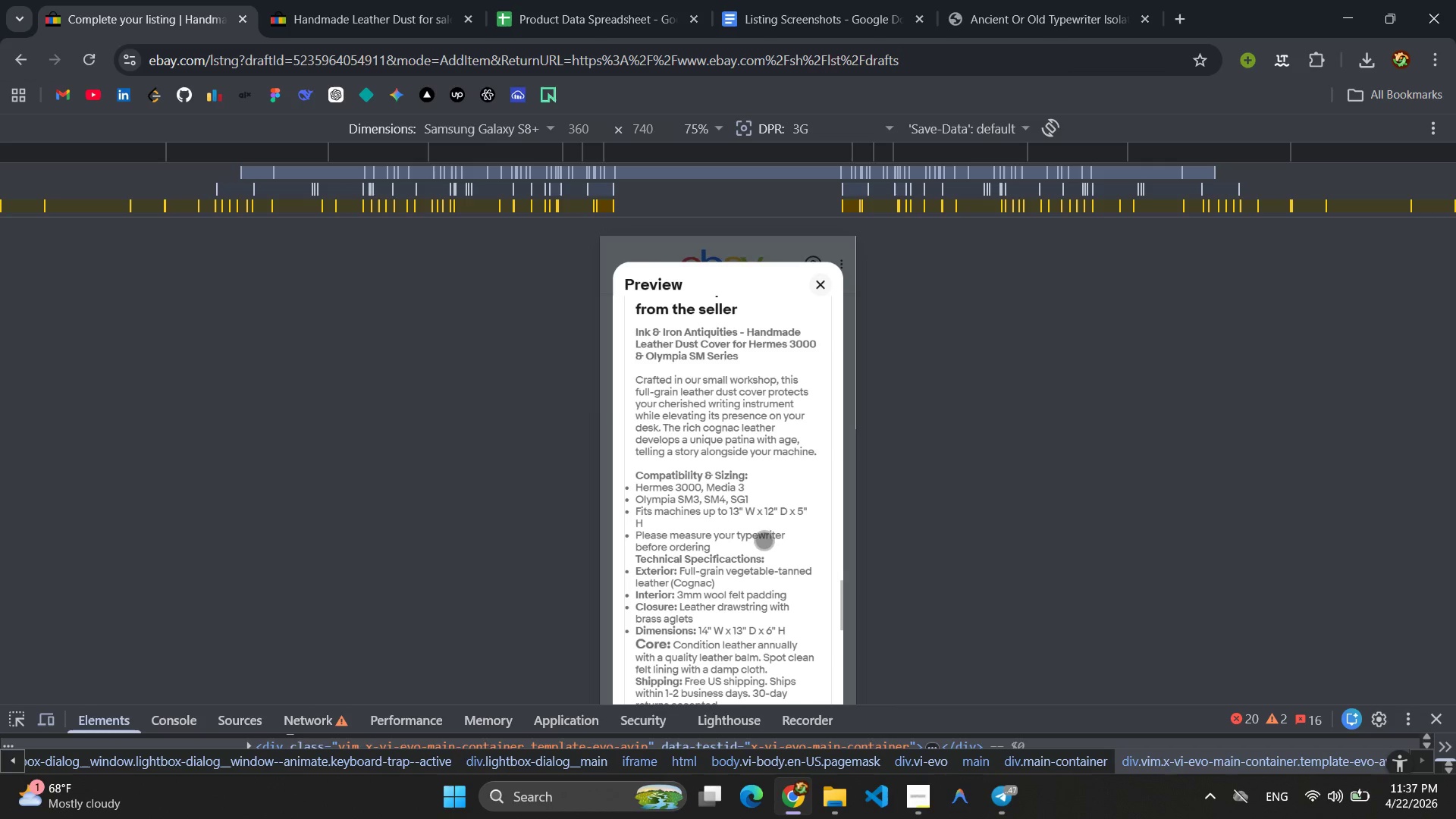 
wait(11.79)
 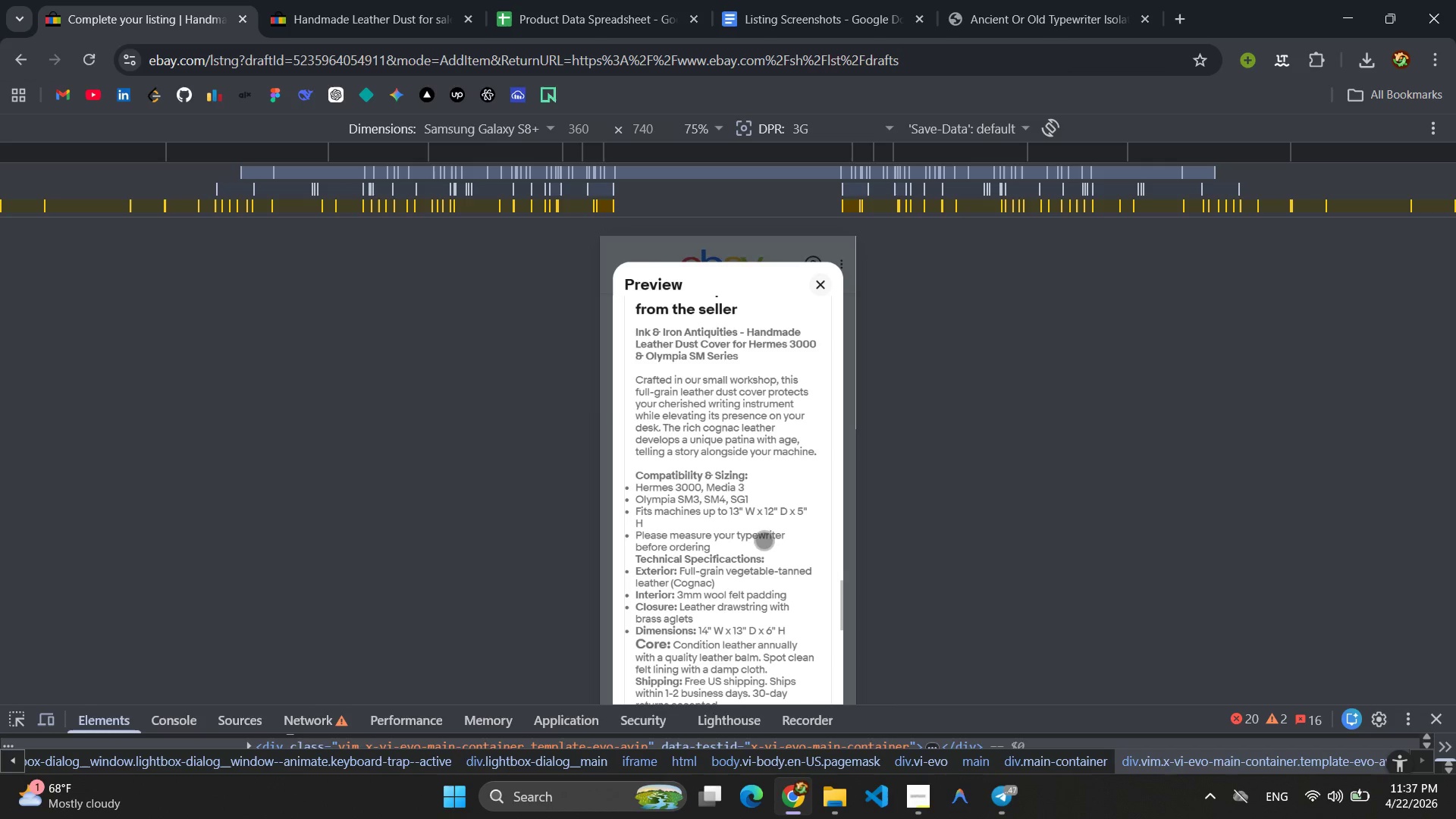 
left_click_drag(start_coordinate=[1031, 703], to_coordinate=[1028, 740])
 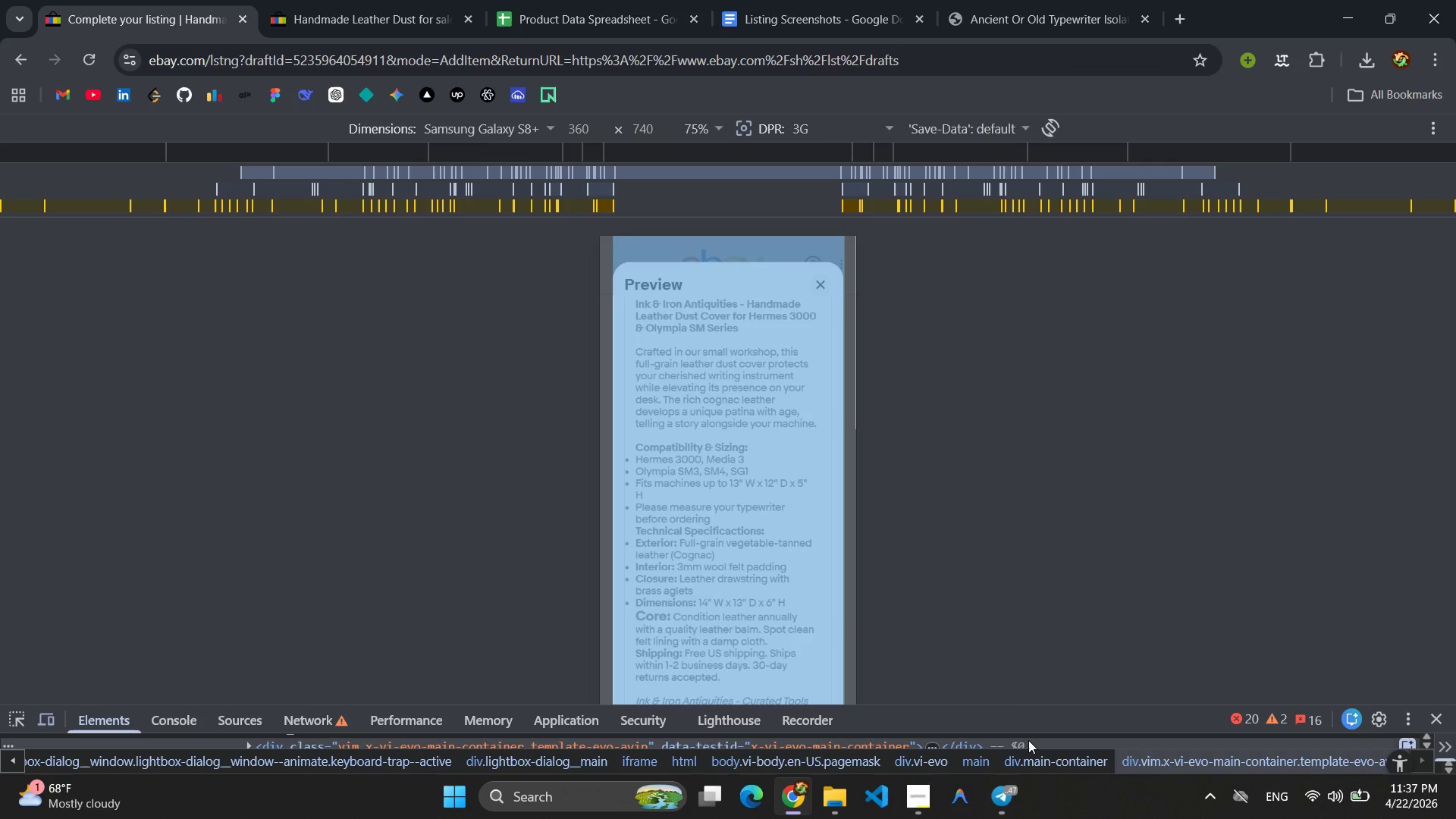 
key(Control+Minus)
 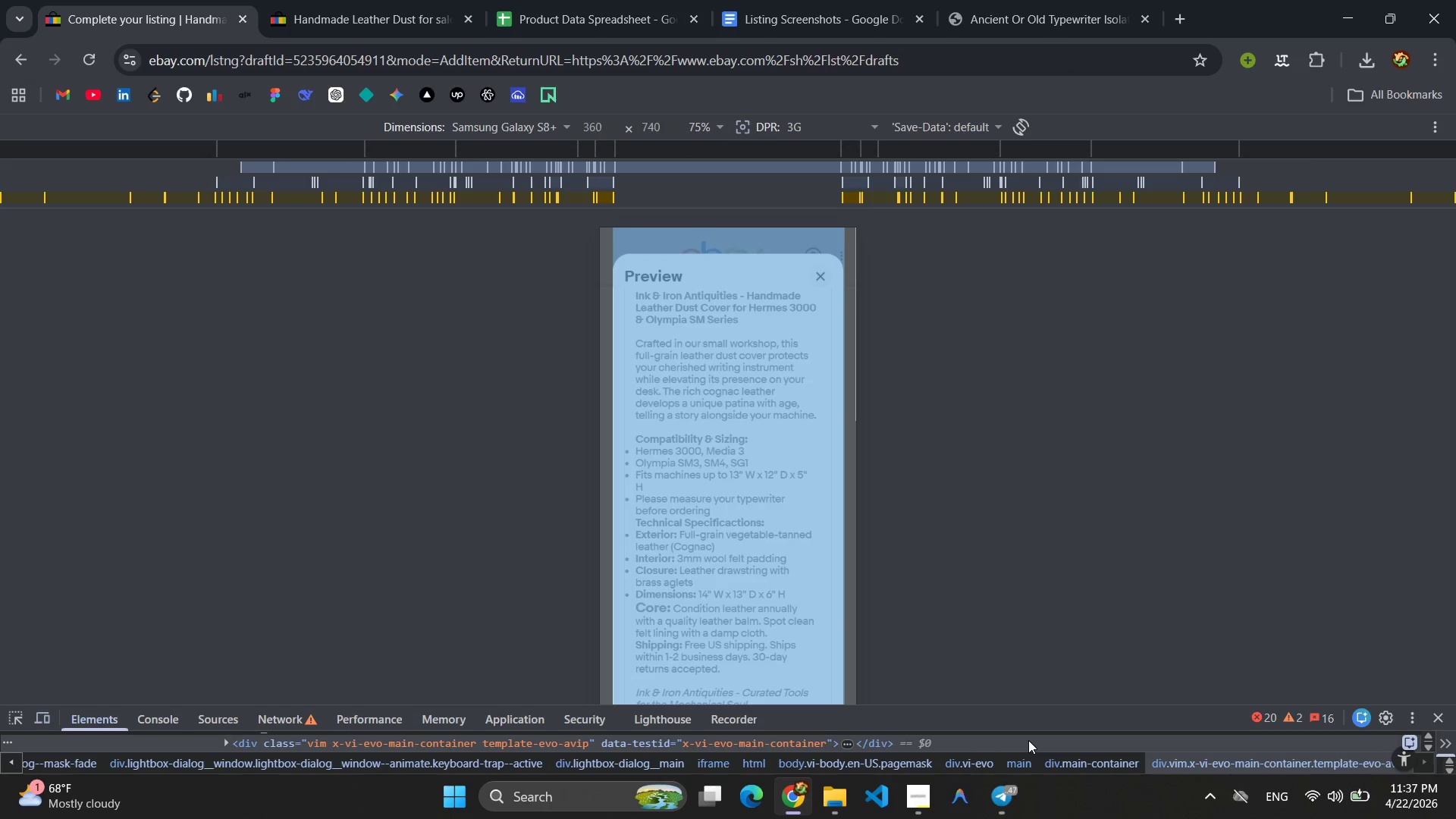 
key(Control+Minus)
 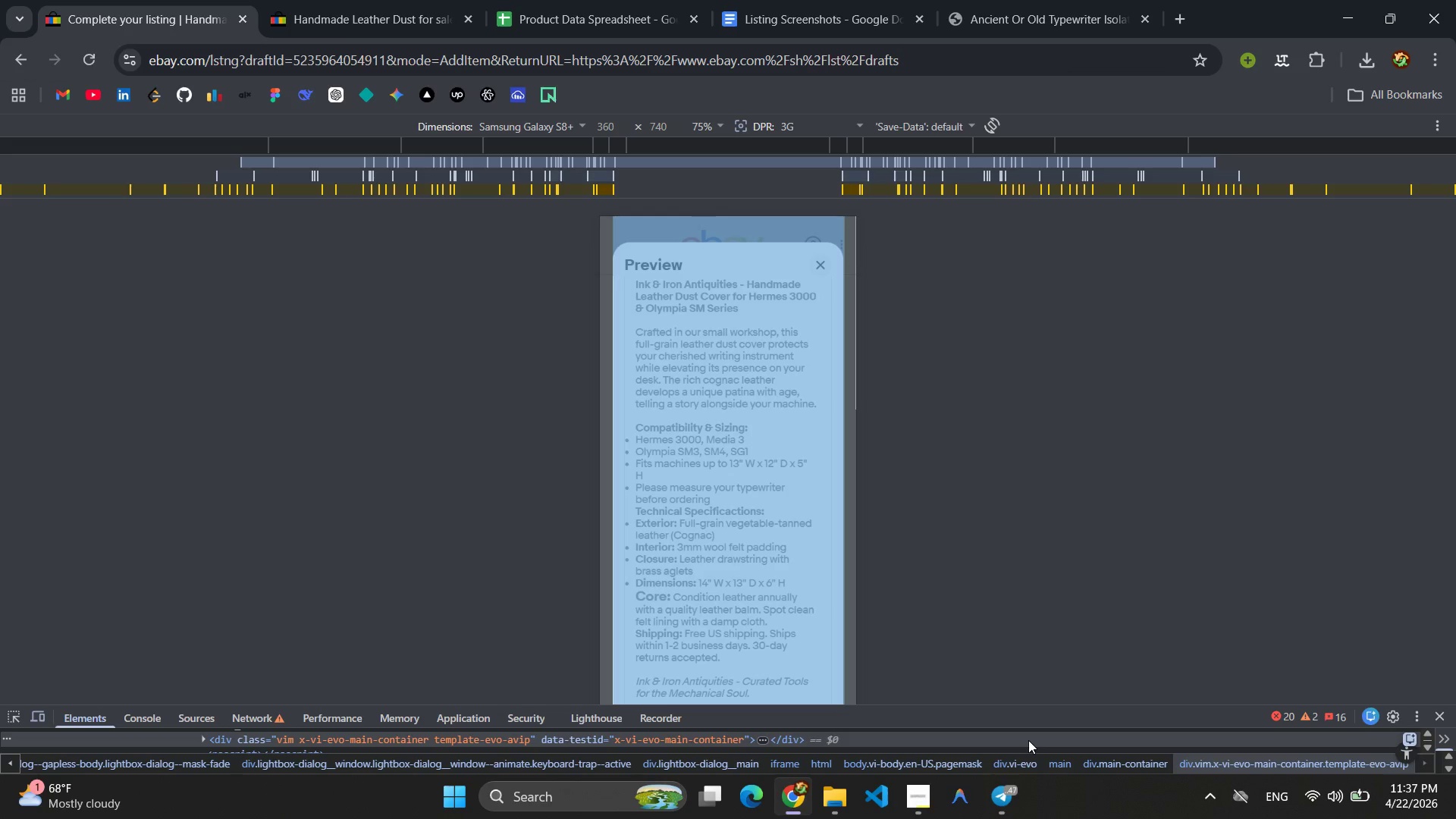 
key(Control+Minus)
 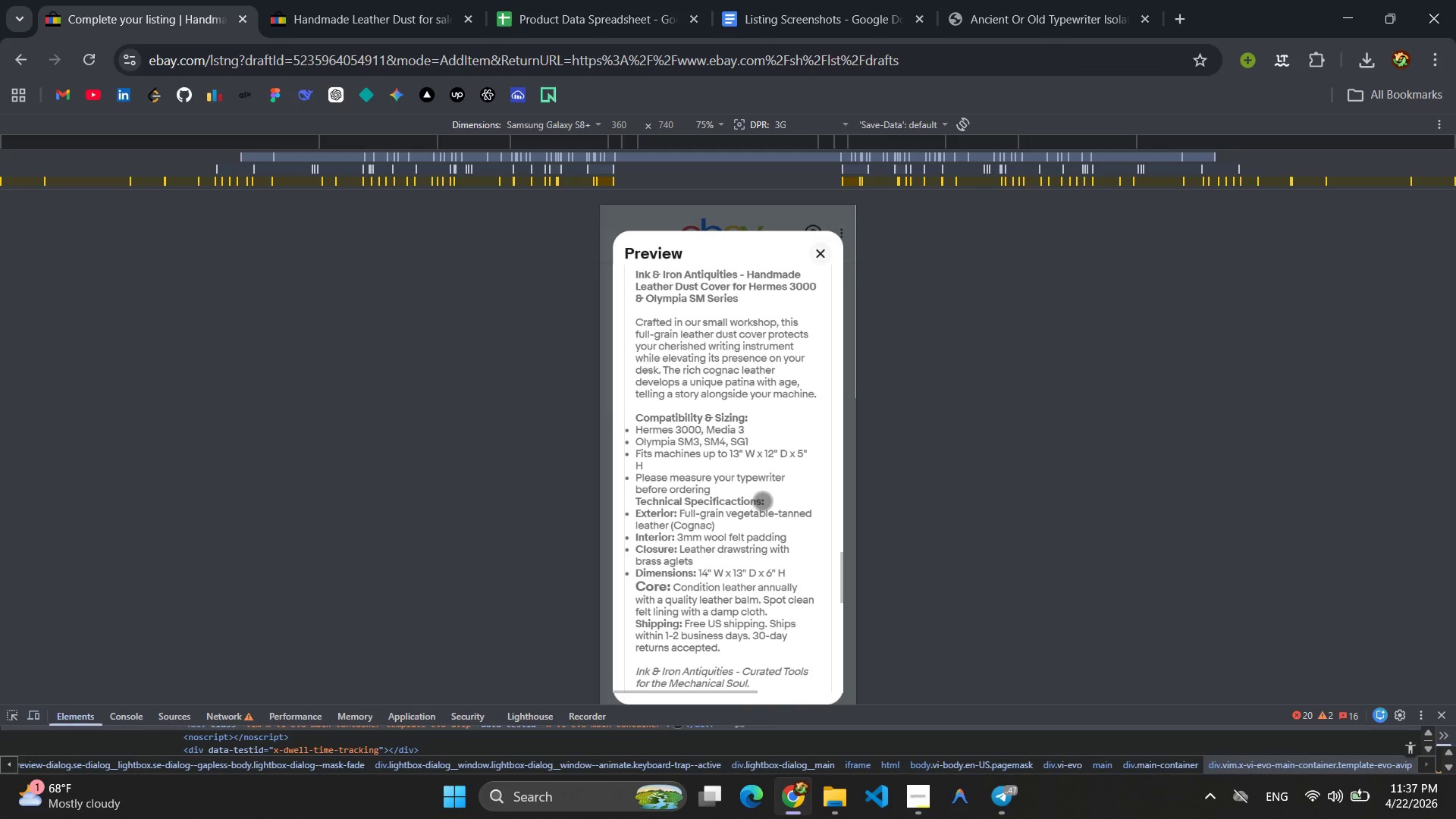 
wait(8.39)
 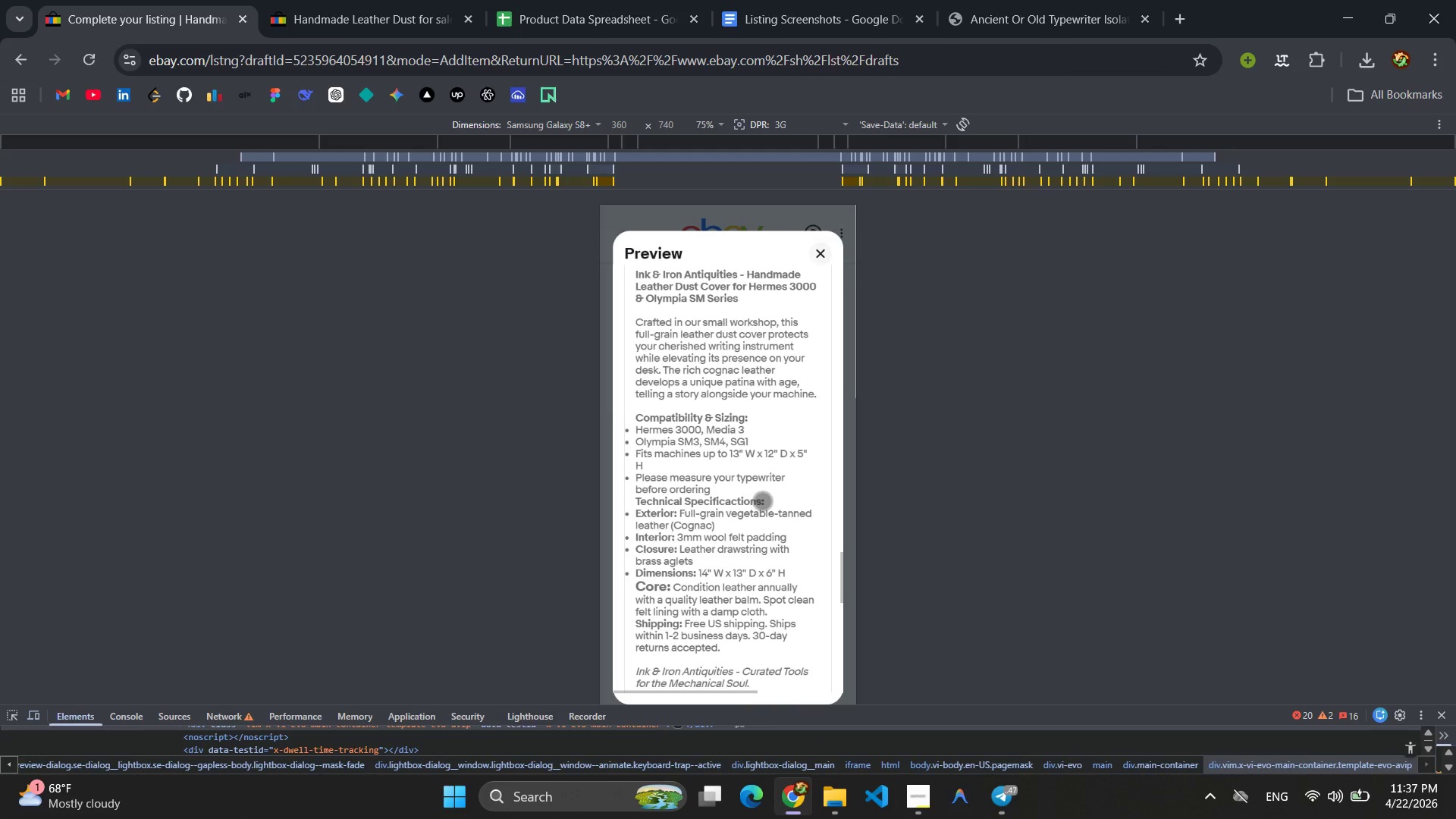 
key(Meta+Shift+ShiftLeft)
 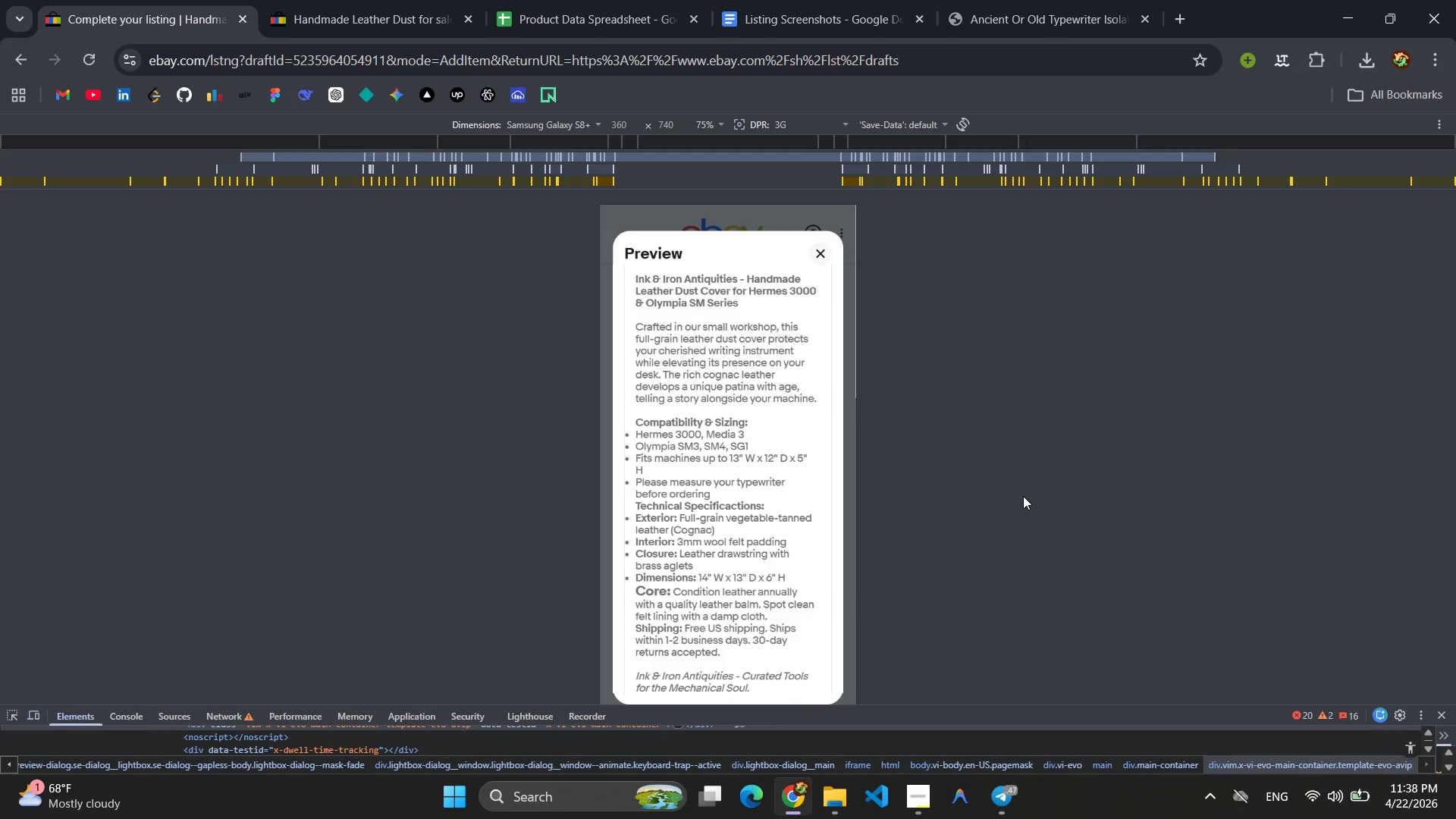 
key(Meta+Shift+S)
 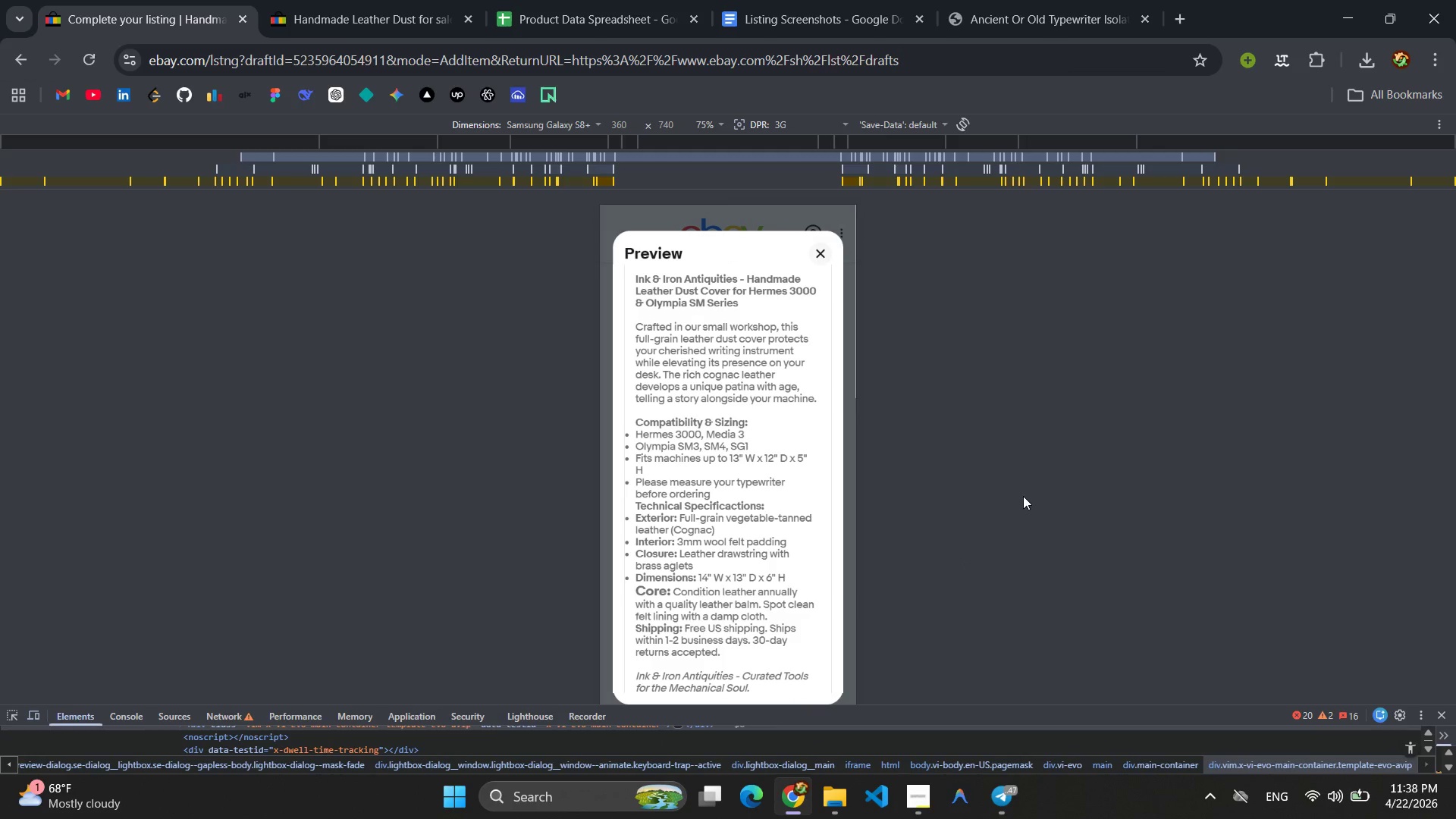 
left_click_drag(start_coordinate=[598, 199], to_coordinate=[858, 705])
 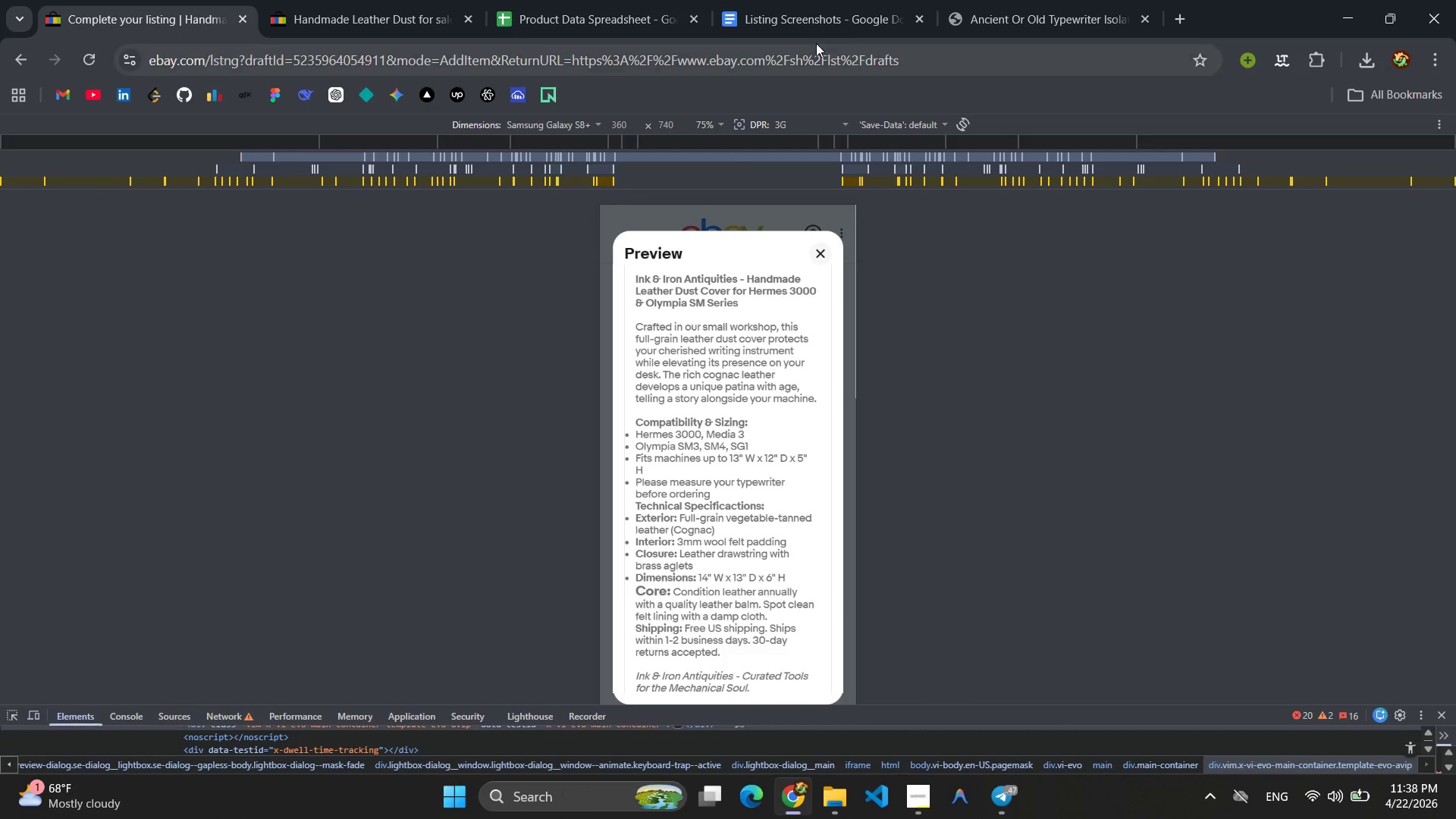 
left_click([767, 0])
 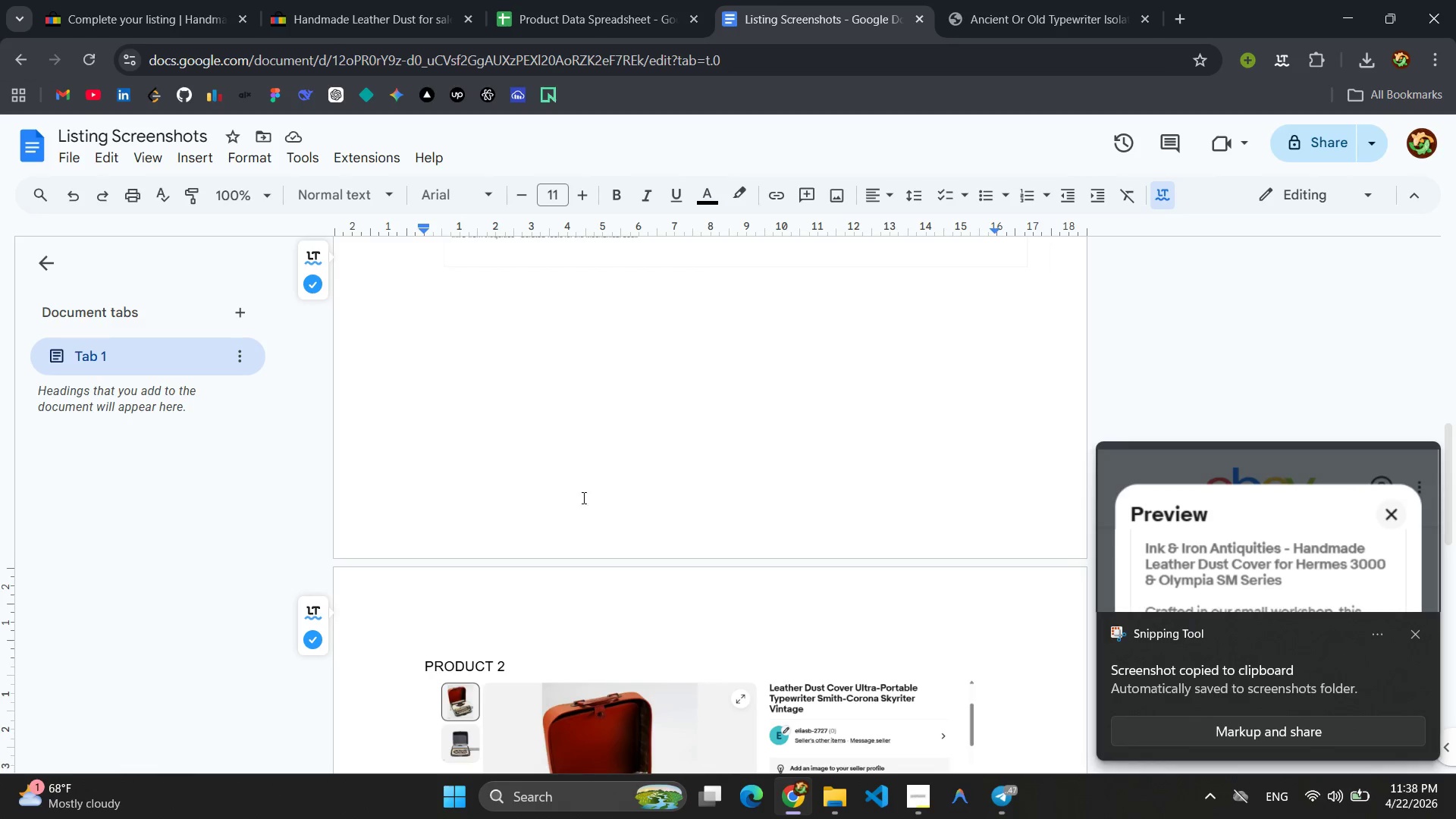 
scroll: coordinate [598, 464], scroll_direction: up, amount: 2.0
 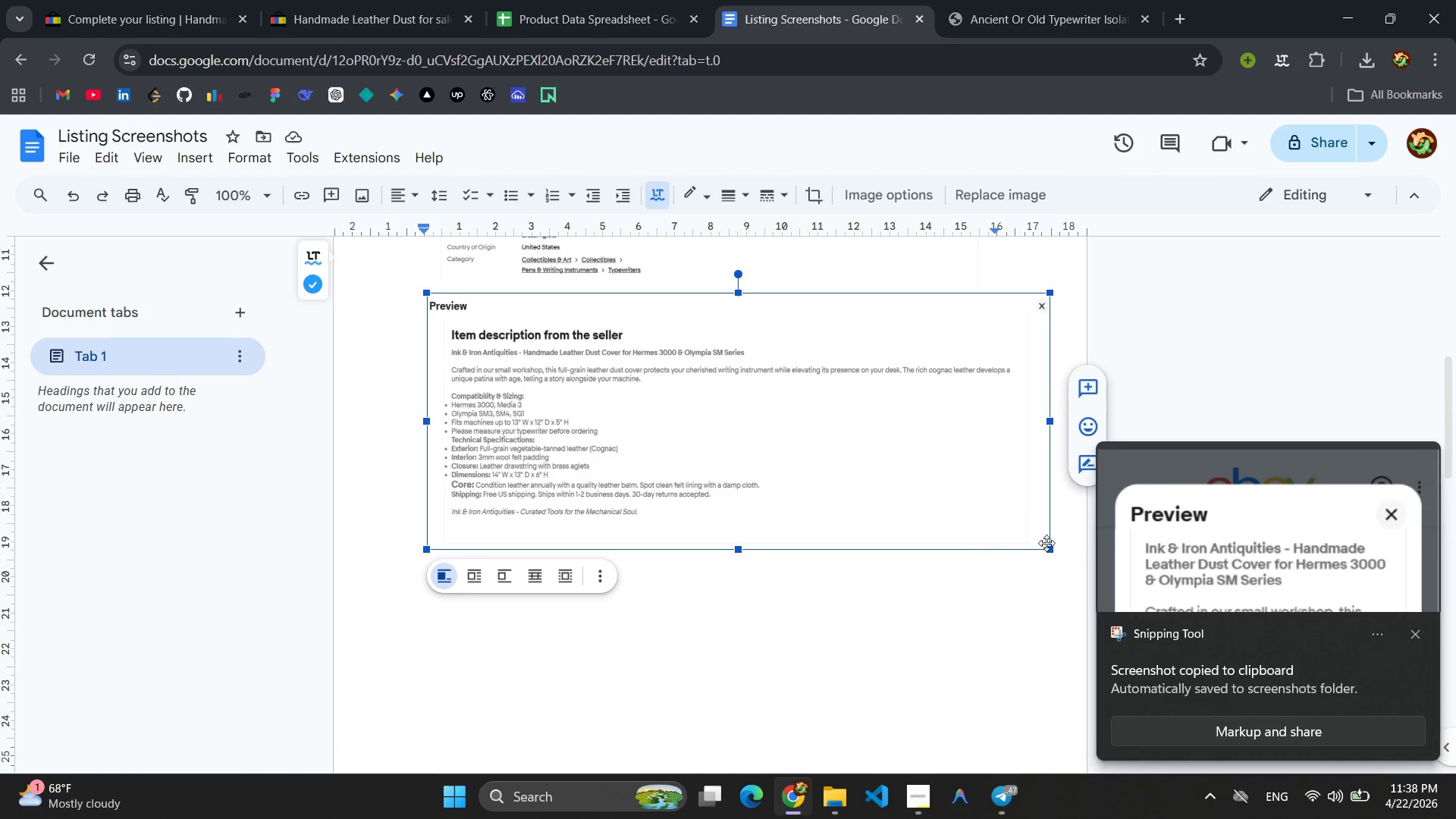 
left_click([1059, 541])
 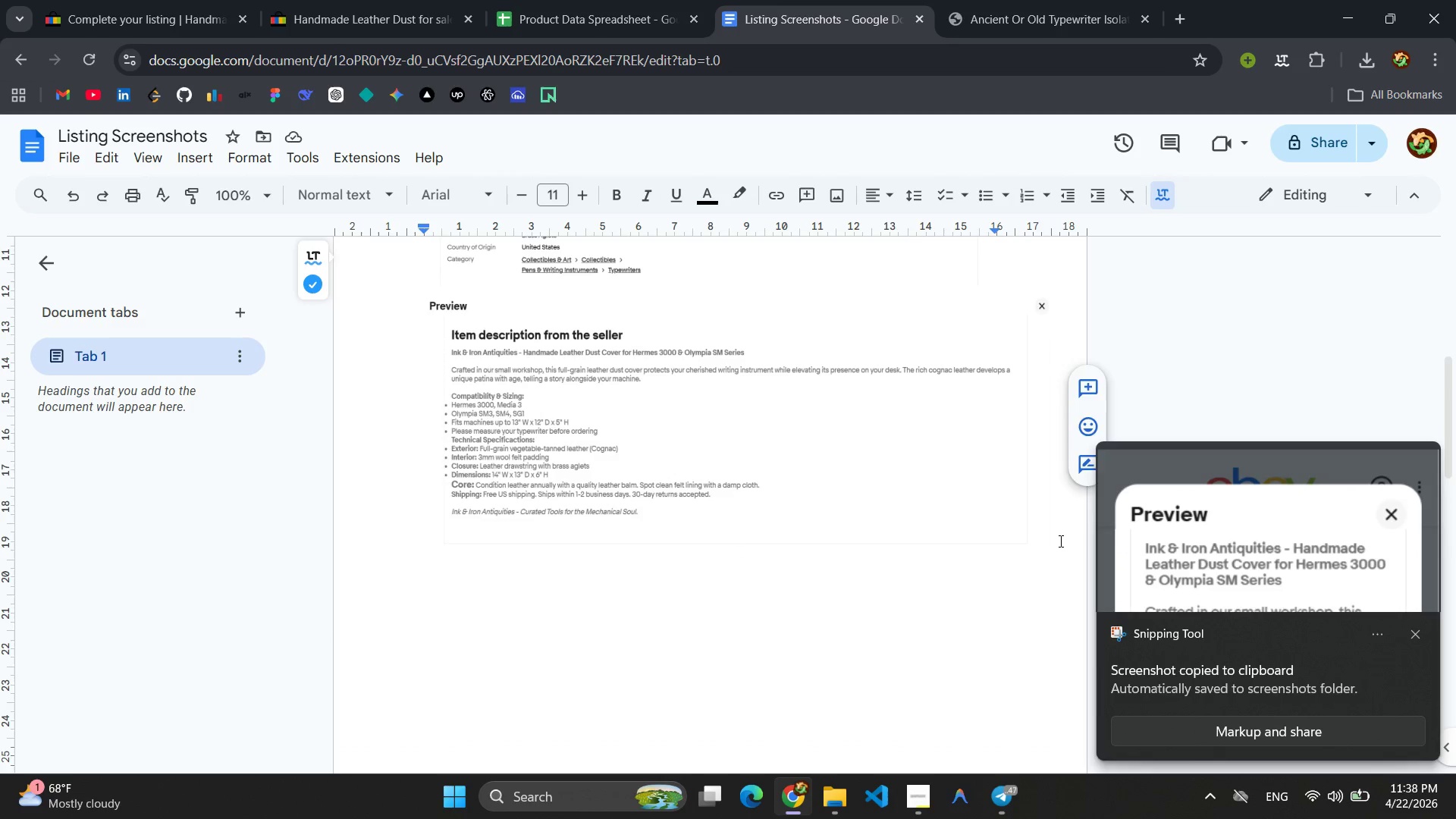 
key(Enter)
 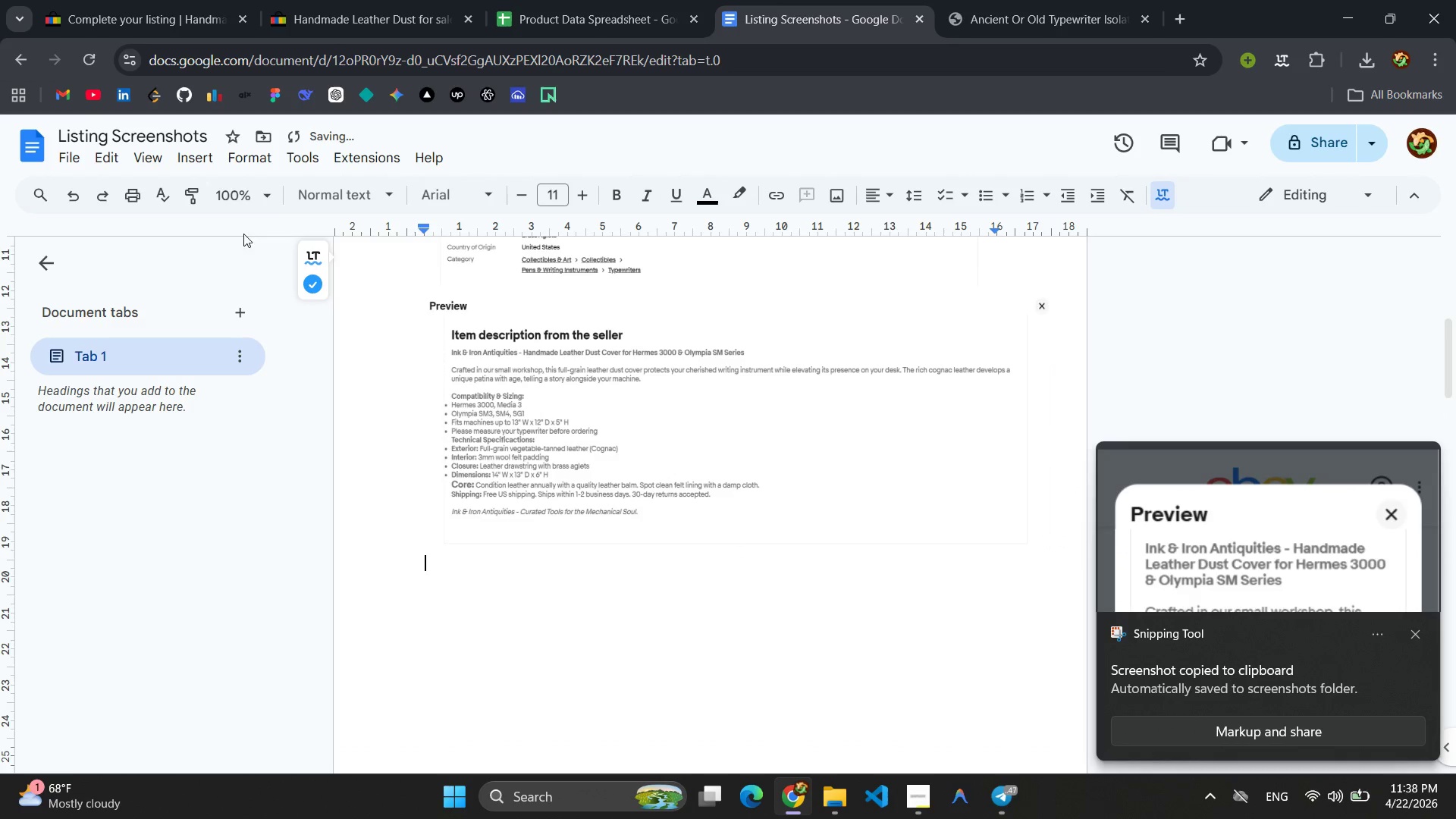 
left_click([206, 163])
 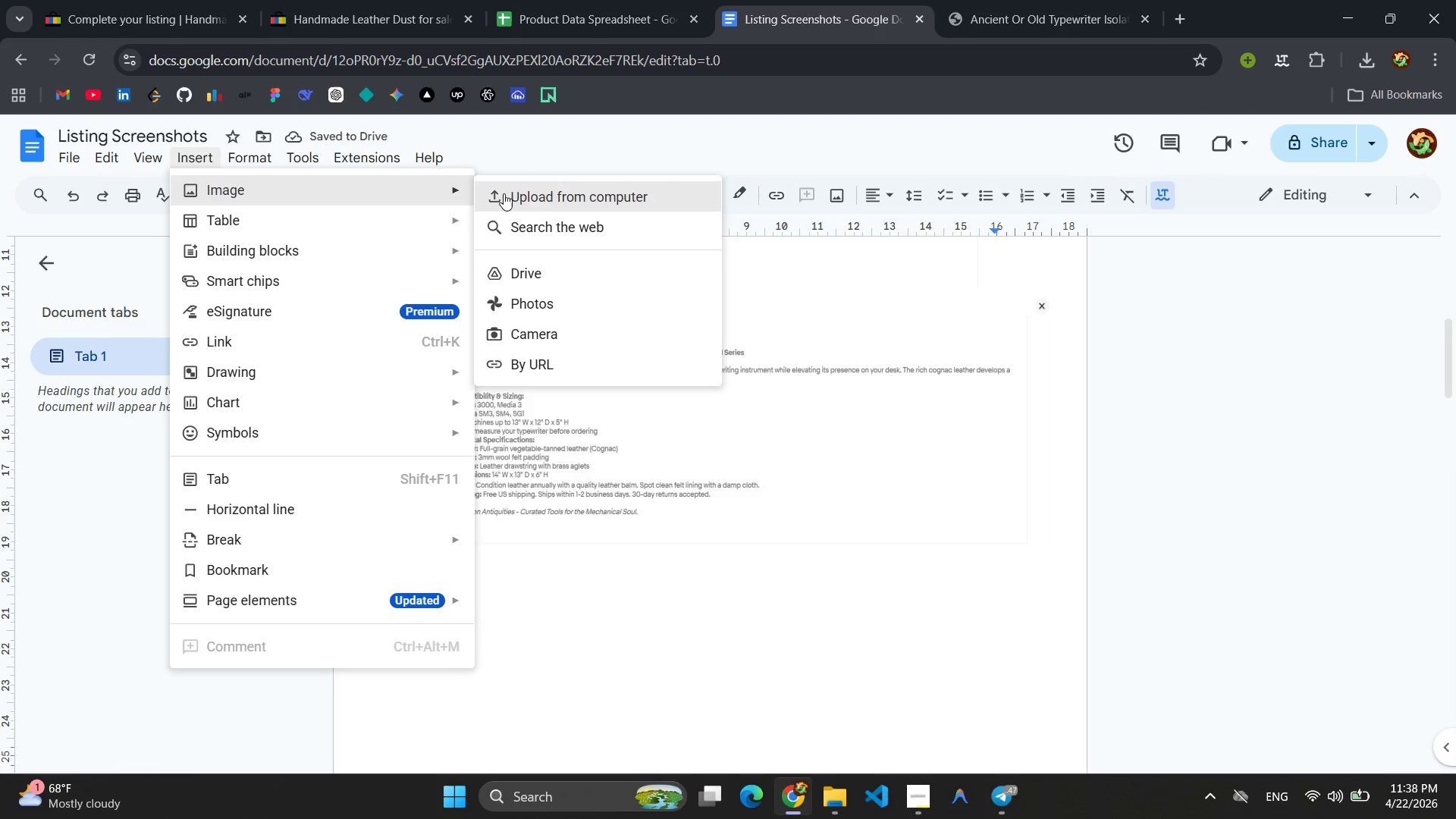 
left_click([540, 190])
 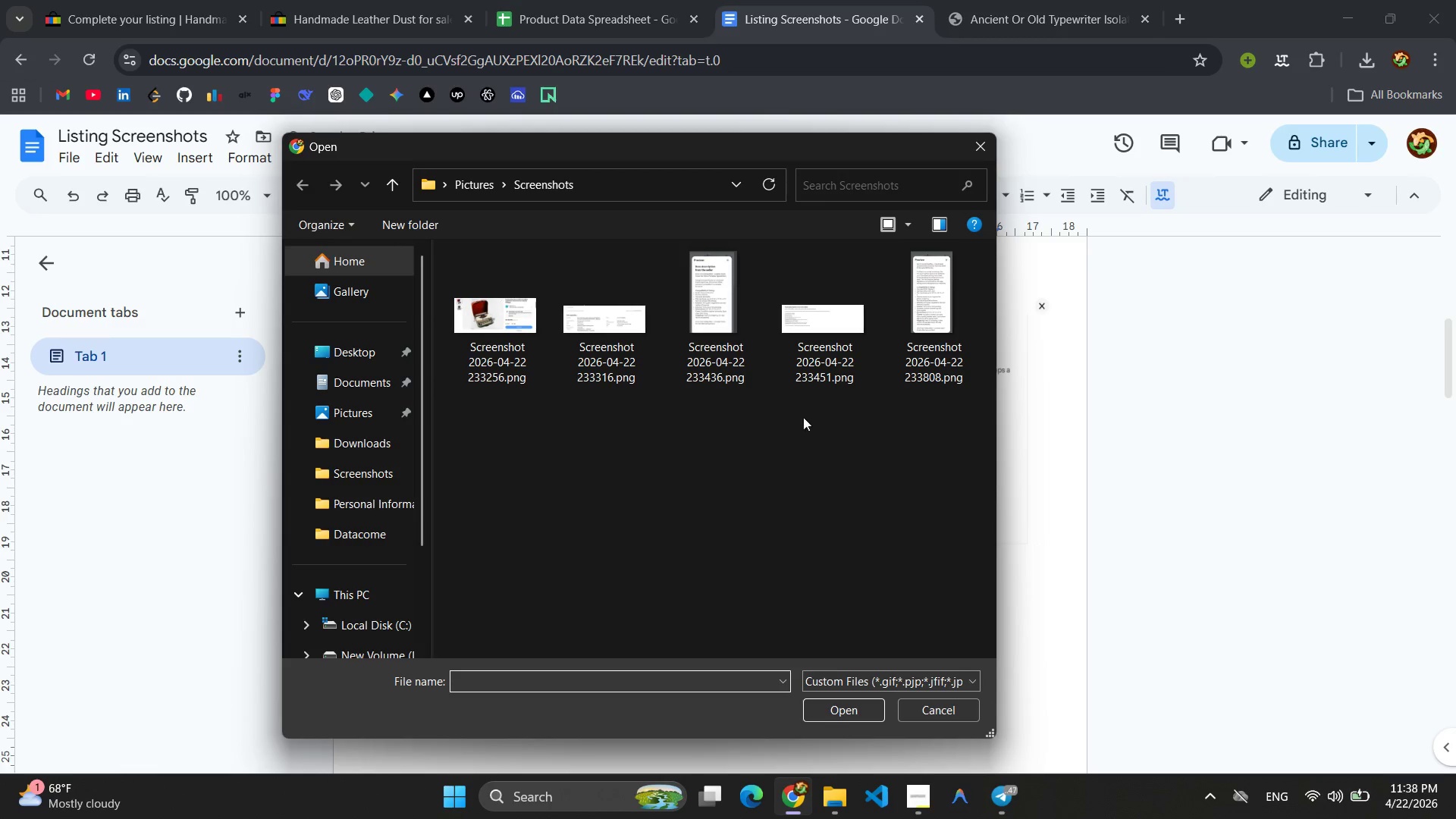 
left_click([920, 316])
 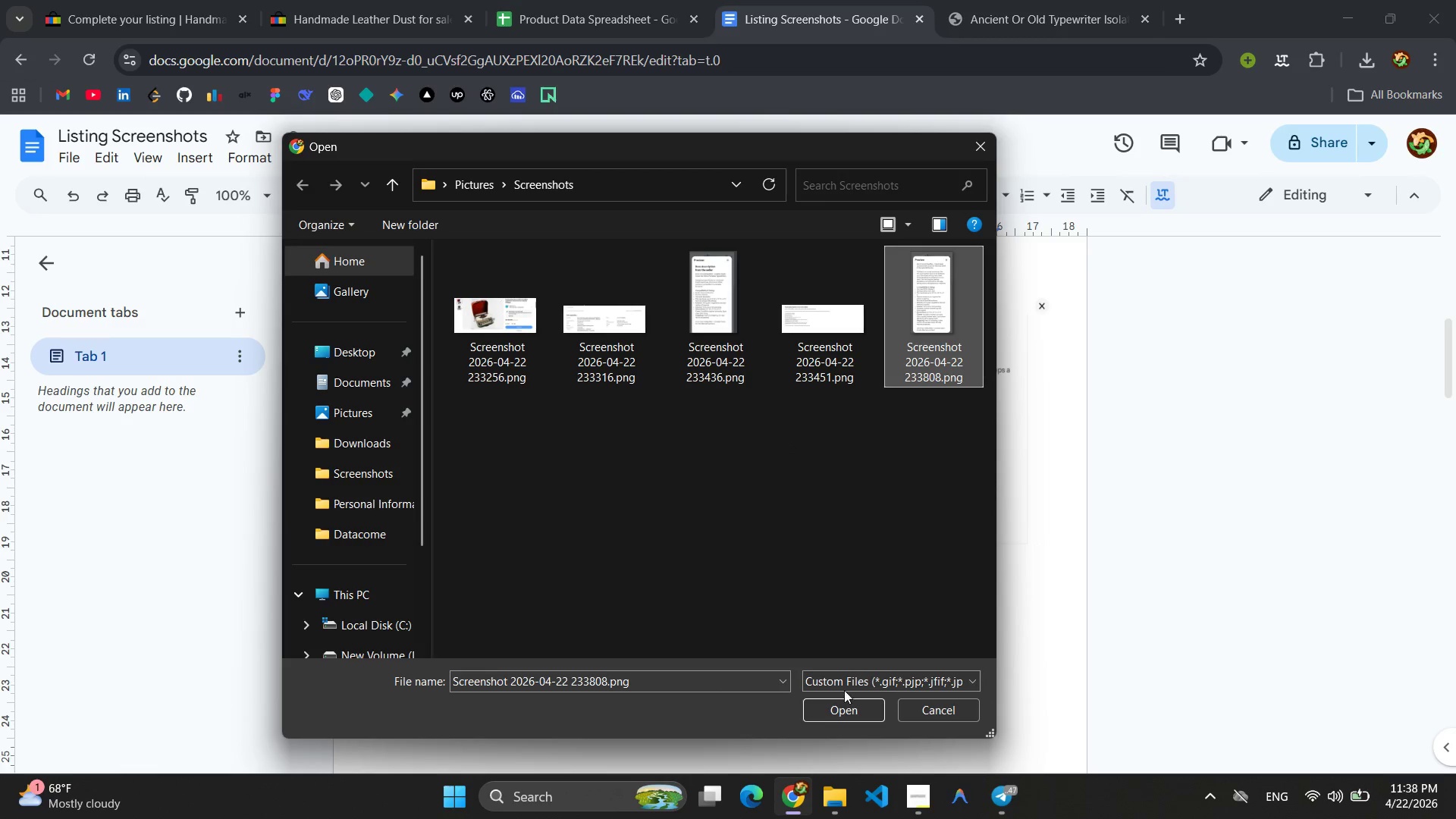 
left_click([837, 712])
 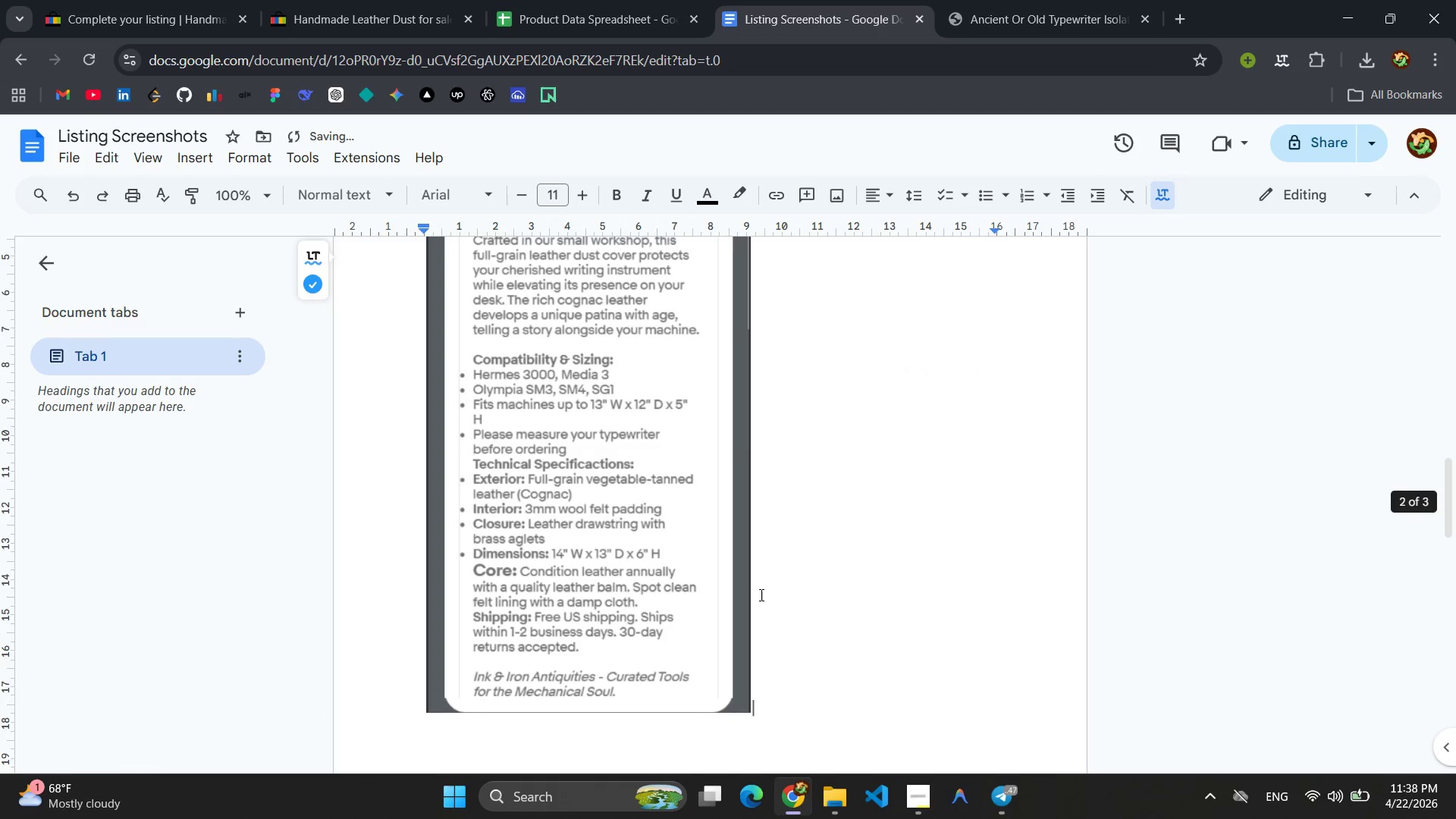 
left_click([652, 617])
 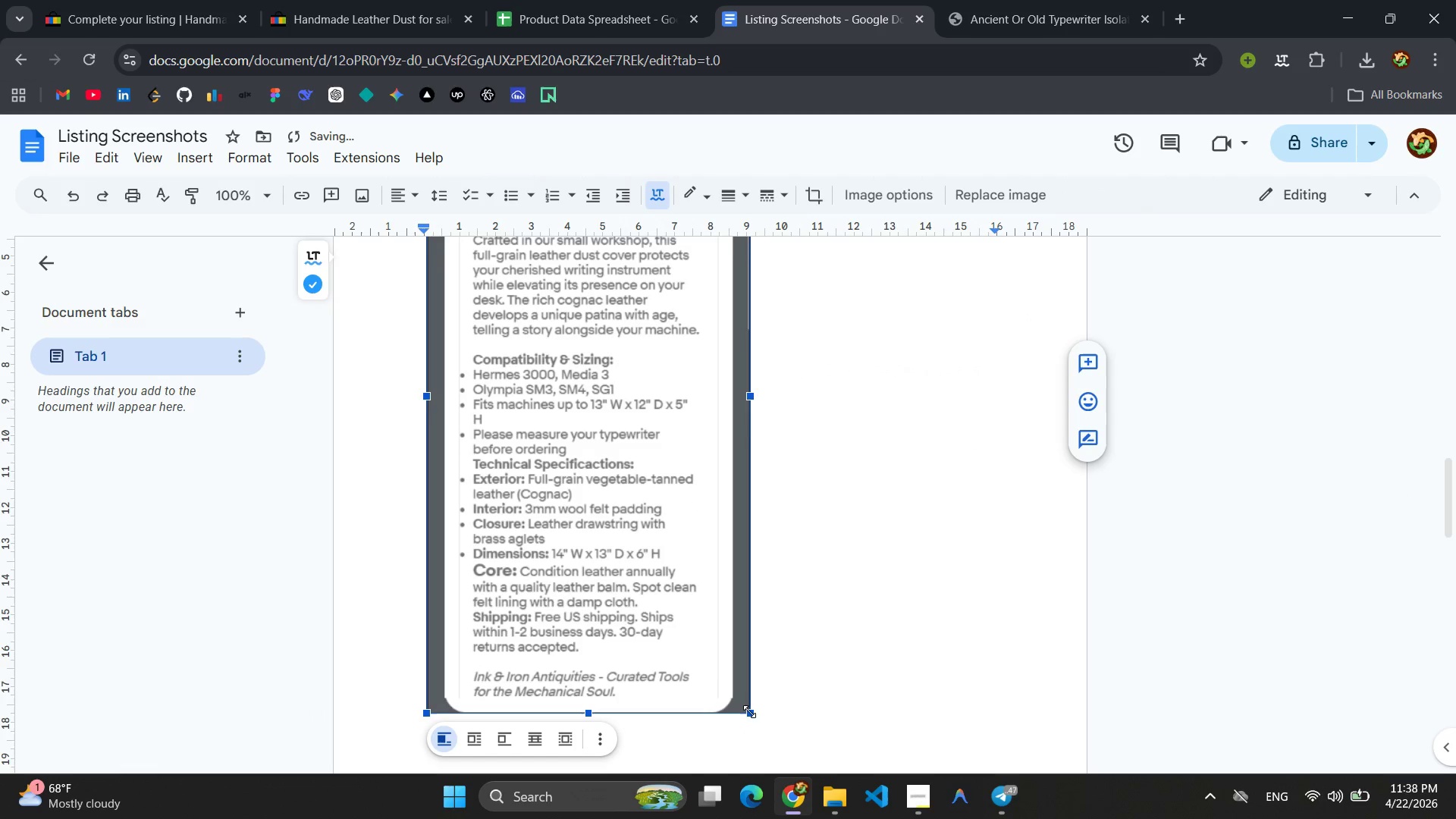 
scroll: coordinate [857, 544], scroll_direction: up, amount: 12.0
 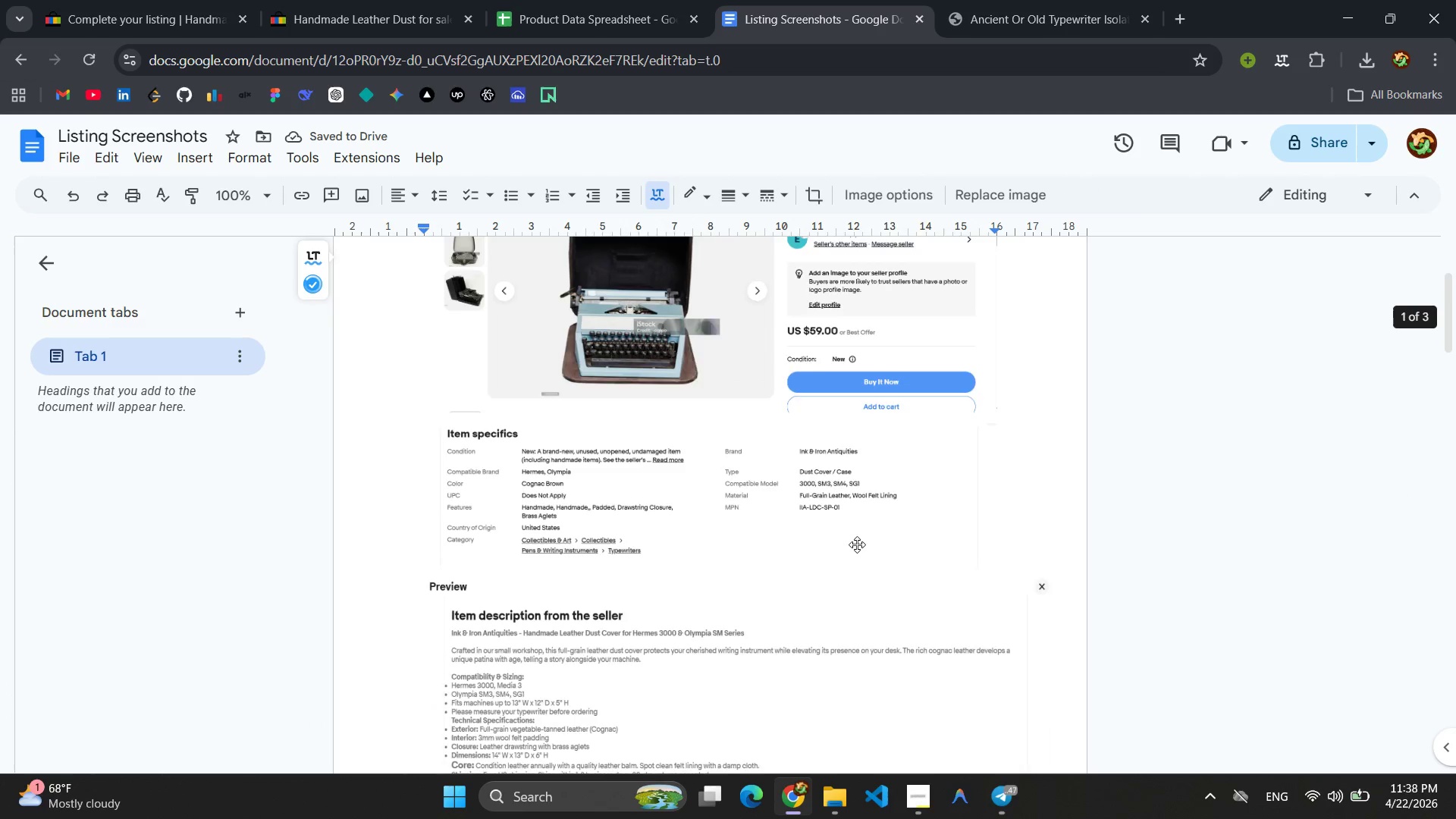 
scroll: coordinate [857, 544], scroll_direction: none, amount: 0.0
 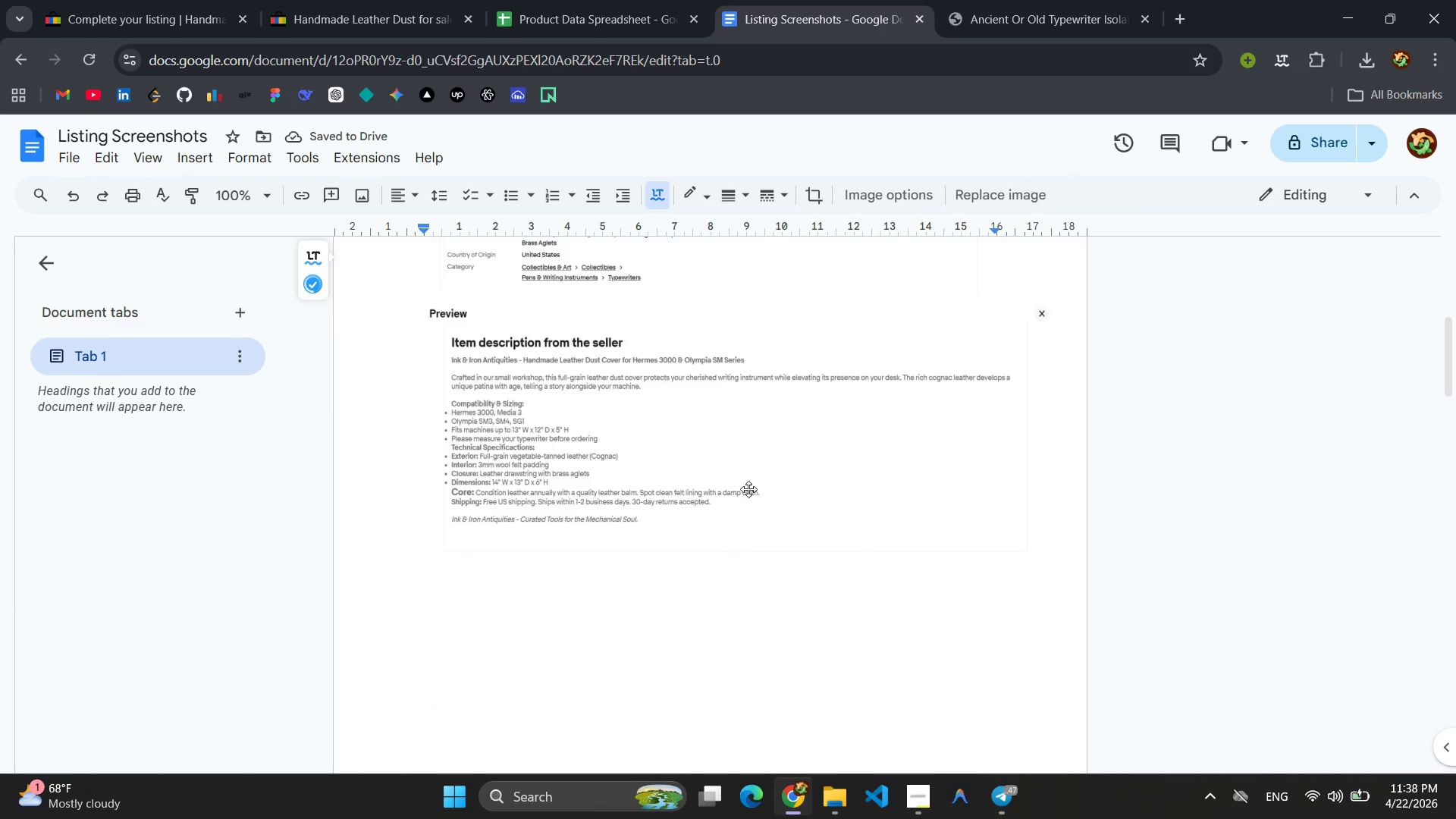 
left_click([725, 437])
 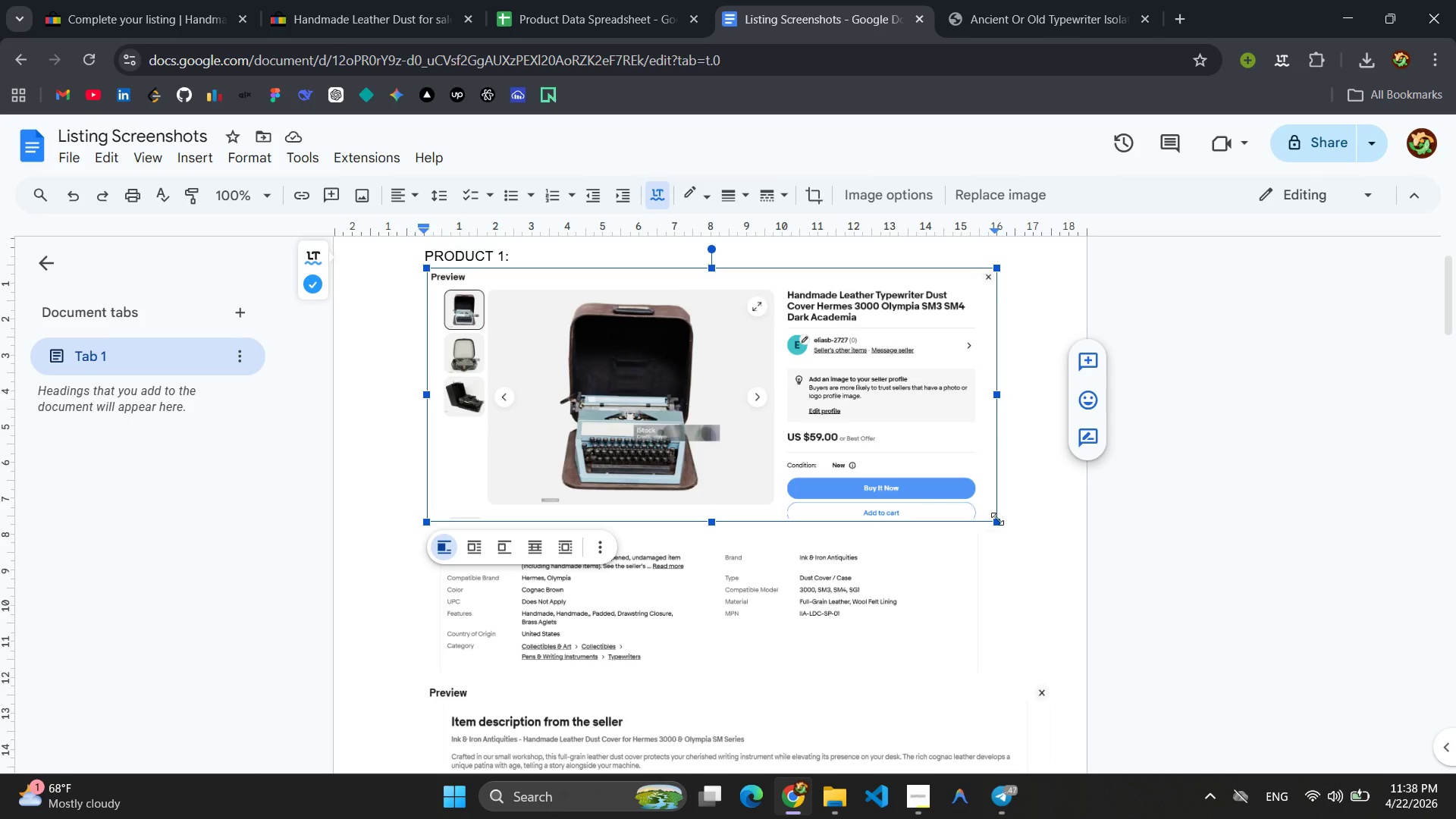 
scroll: coordinate [746, 488], scroll_direction: up, amount: 4.0
 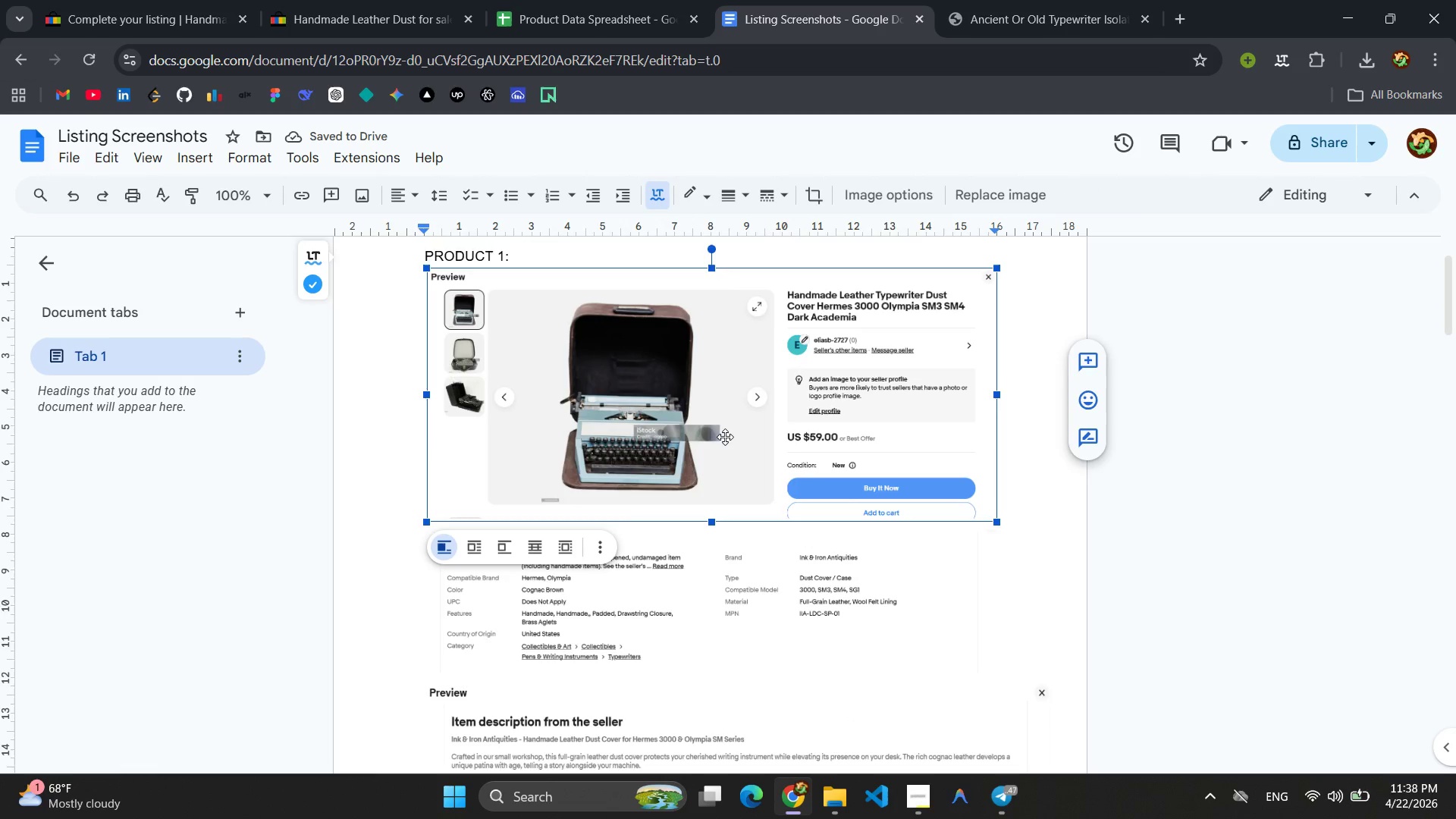 
left_click_drag(start_coordinate=[997, 518], to_coordinate=[1012, 555])
 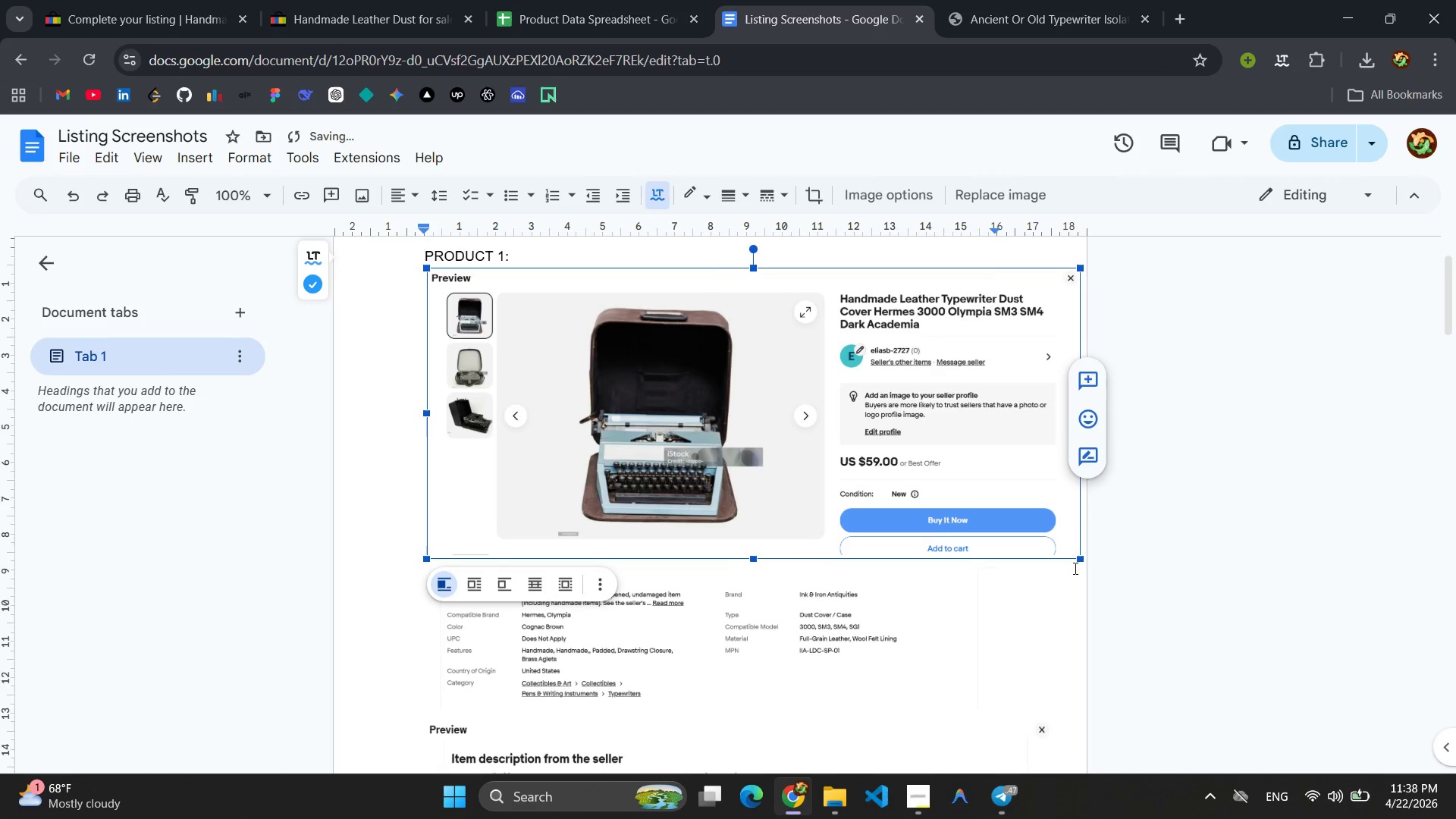 
left_click([660, 651])
 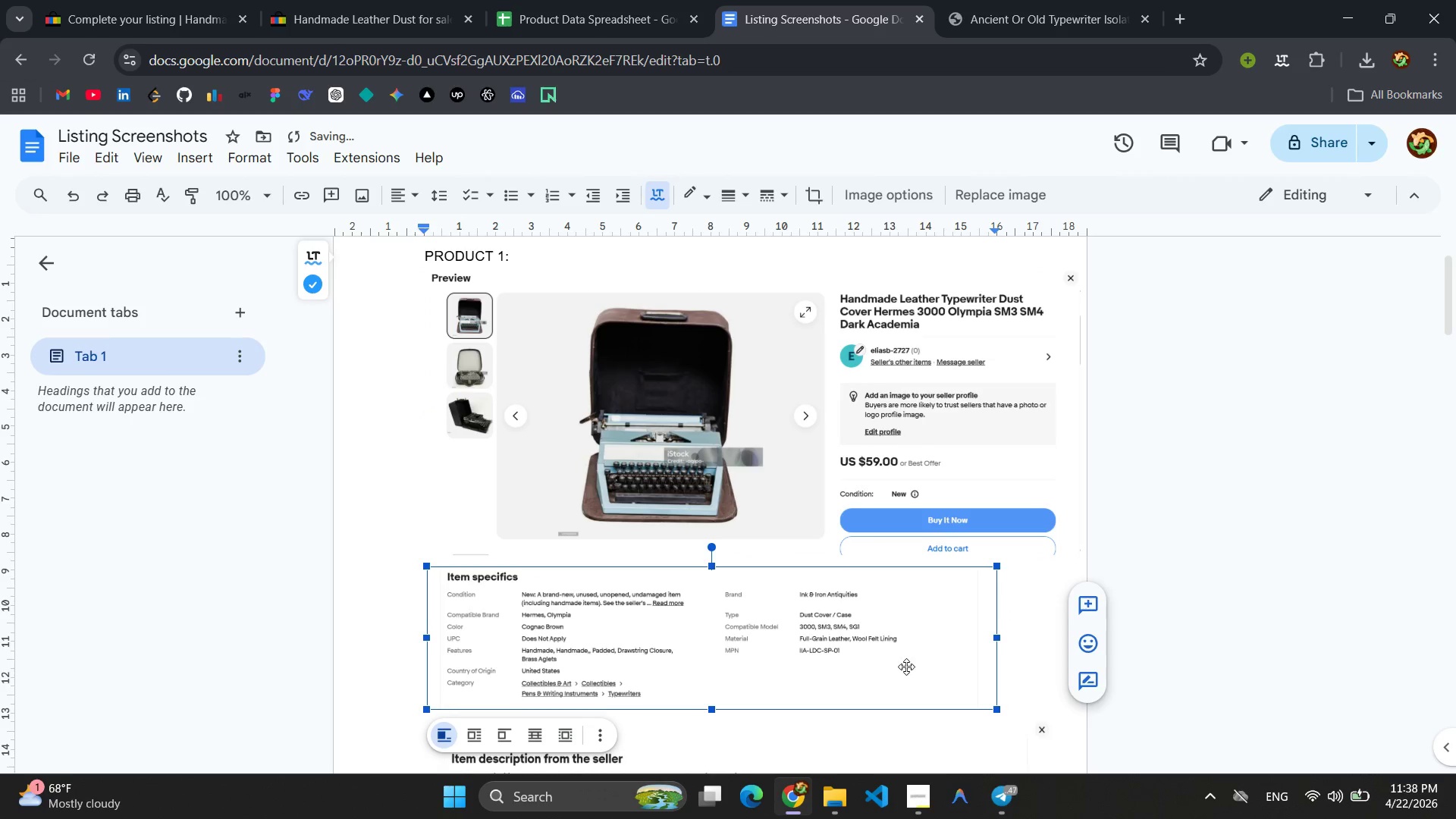 
scroll: coordinate [946, 639], scroll_direction: down, amount: 2.0
 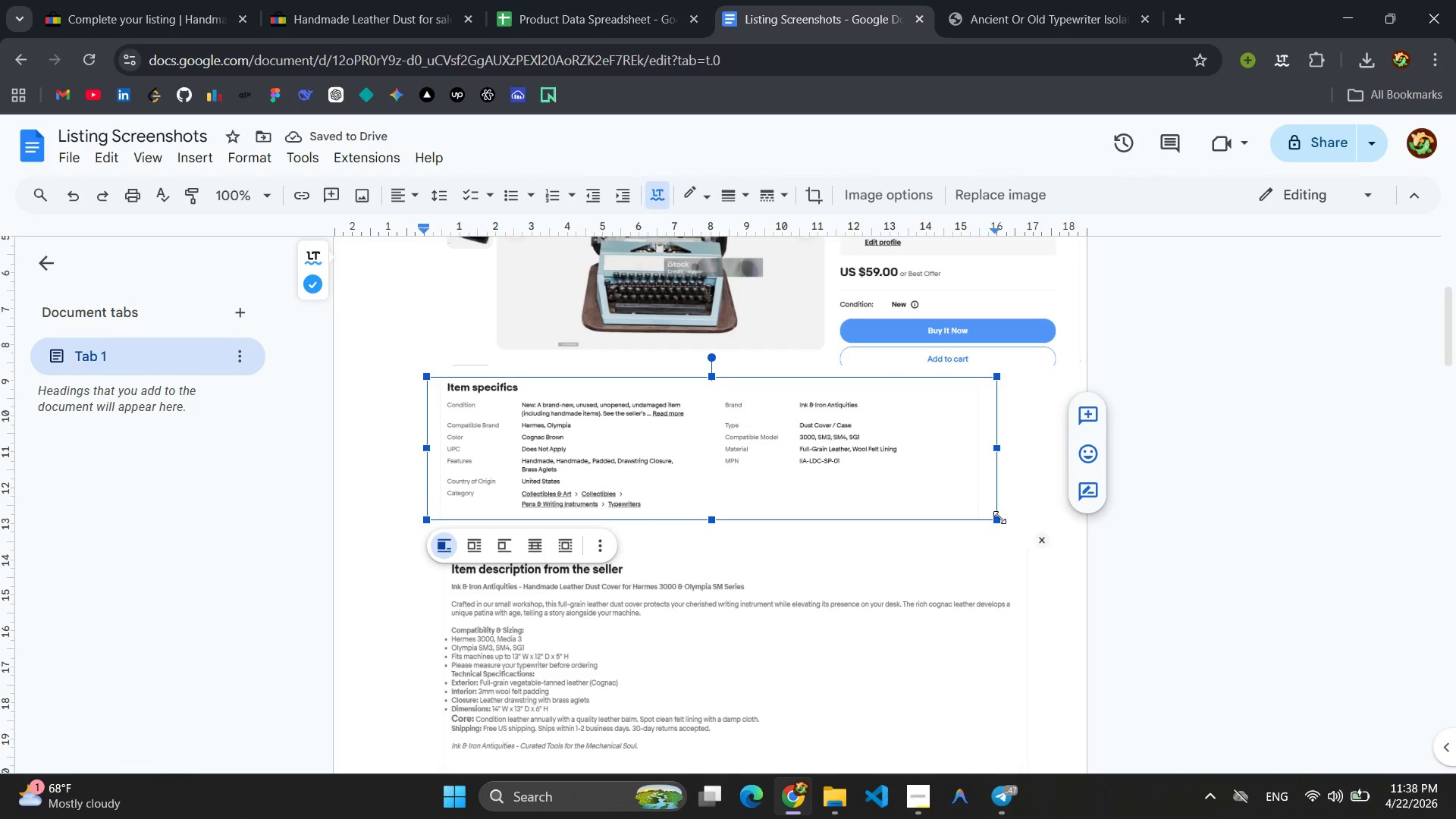 
left_click_drag(start_coordinate=[999, 517], to_coordinate=[1039, 563])
 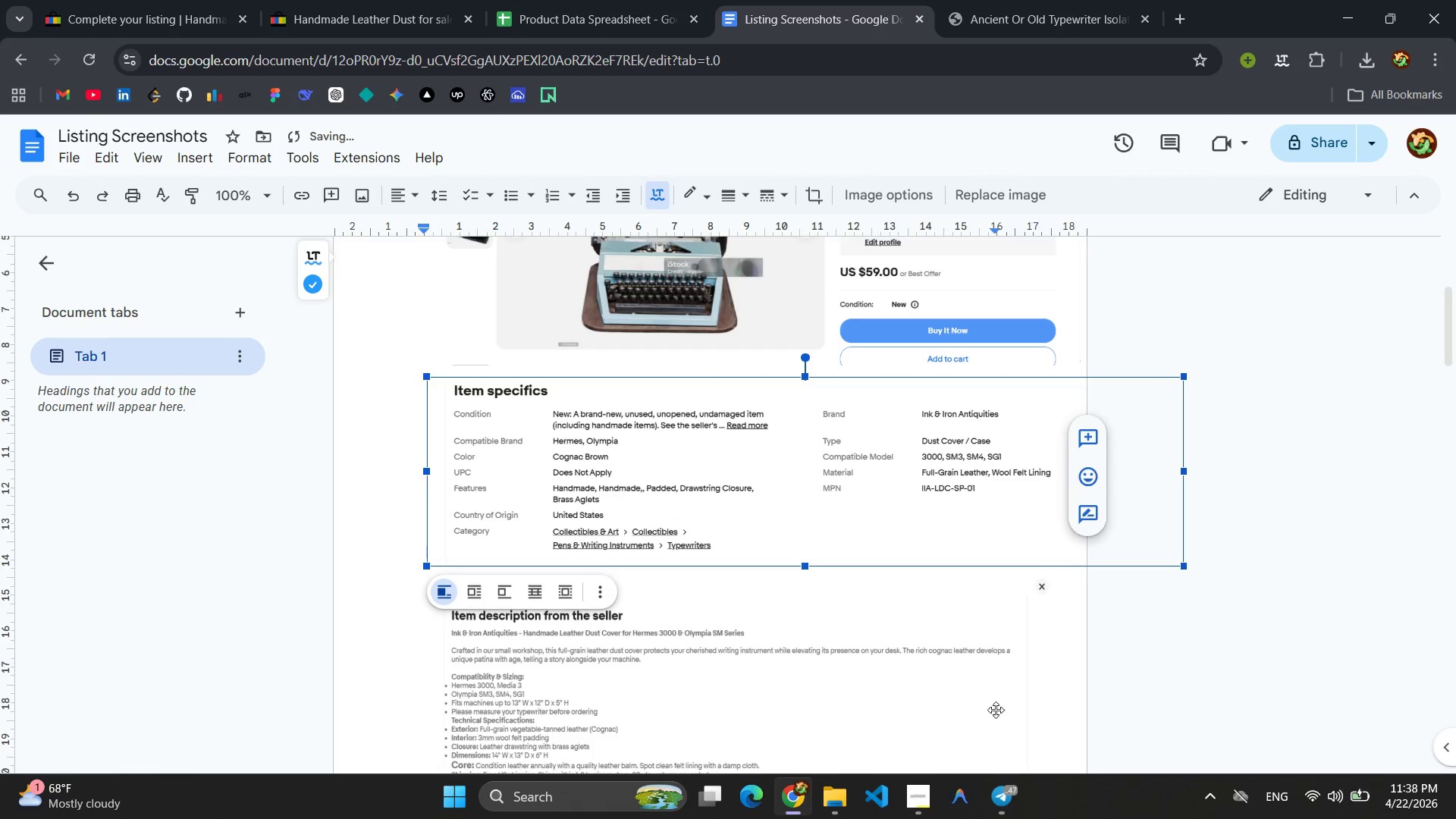 
left_click([655, 688])
 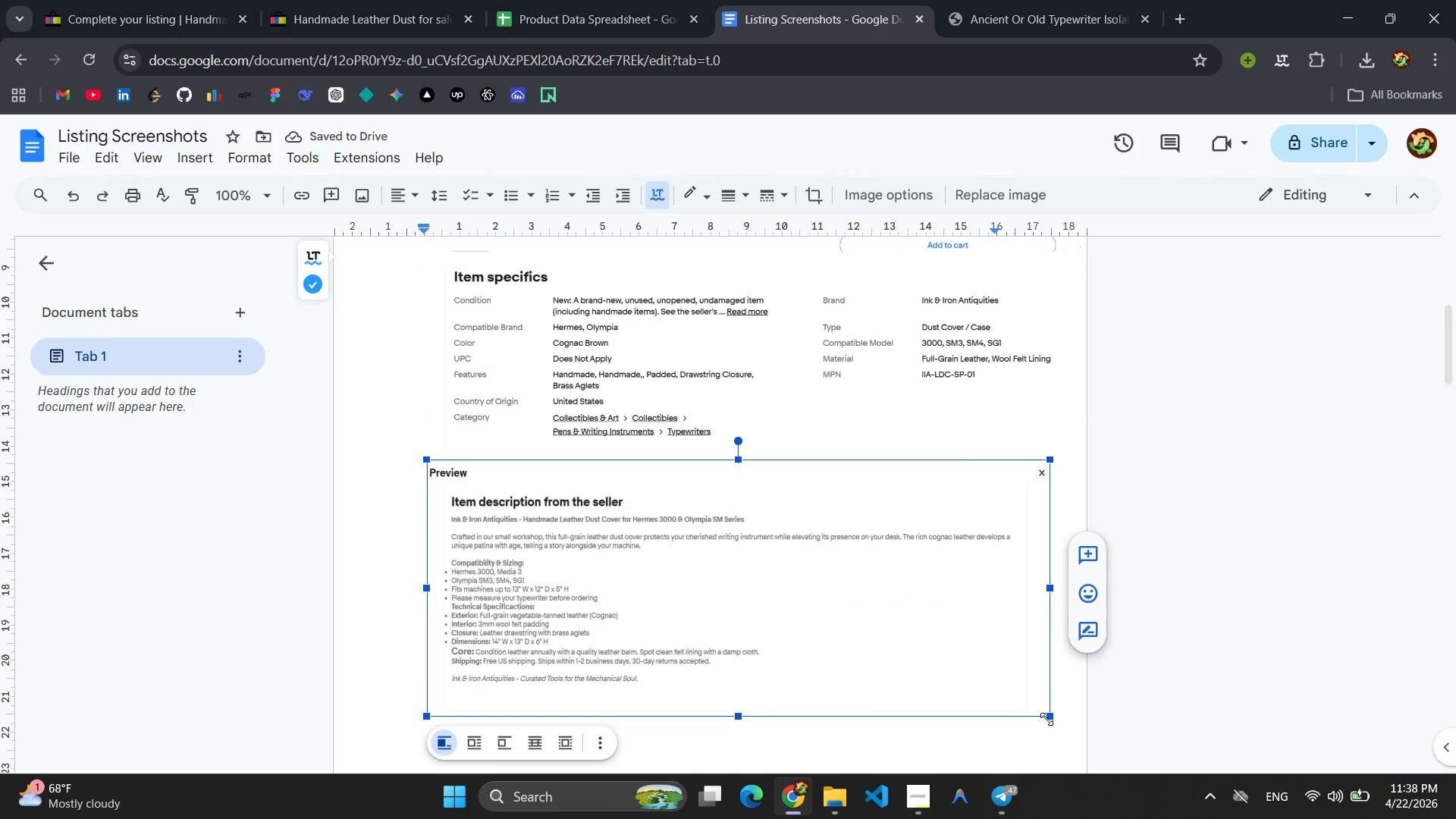 
left_click_drag(start_coordinate=[1052, 719], to_coordinate=[1074, 760])
 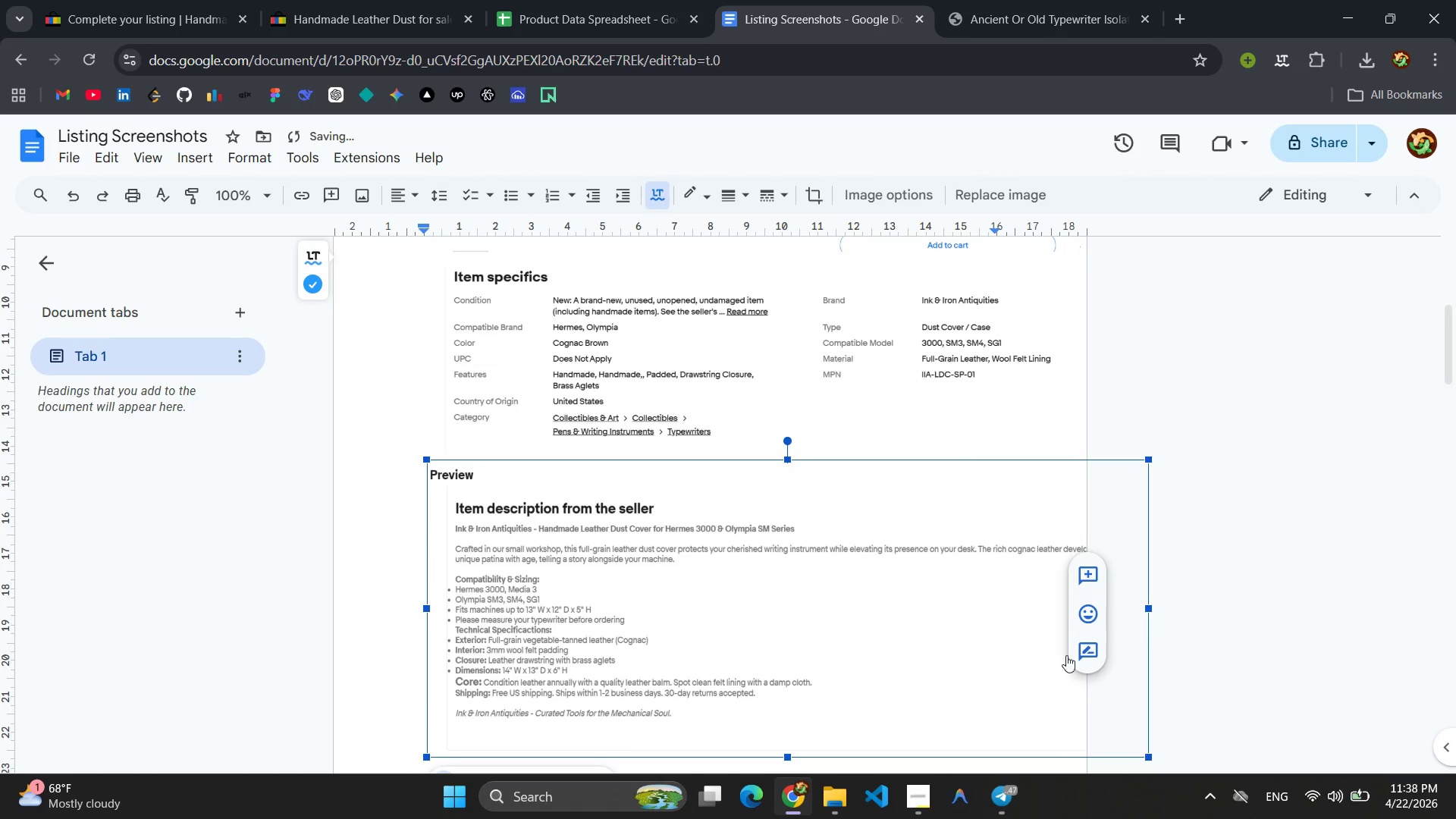 
scroll: coordinate [1065, 653], scroll_direction: down, amount: 3.0
 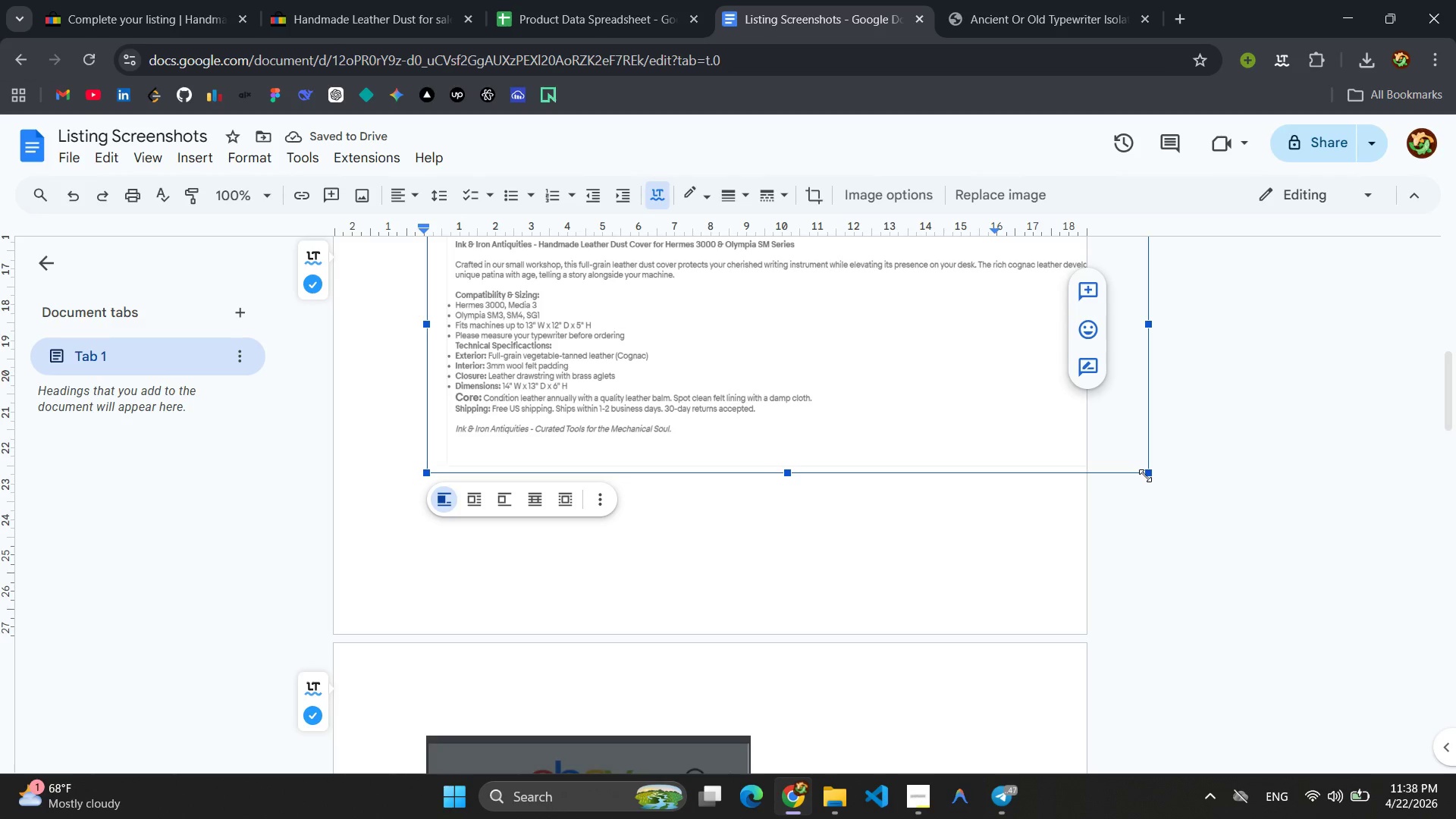 
left_click_drag(start_coordinate=[1147, 469], to_coordinate=[984, 445])
 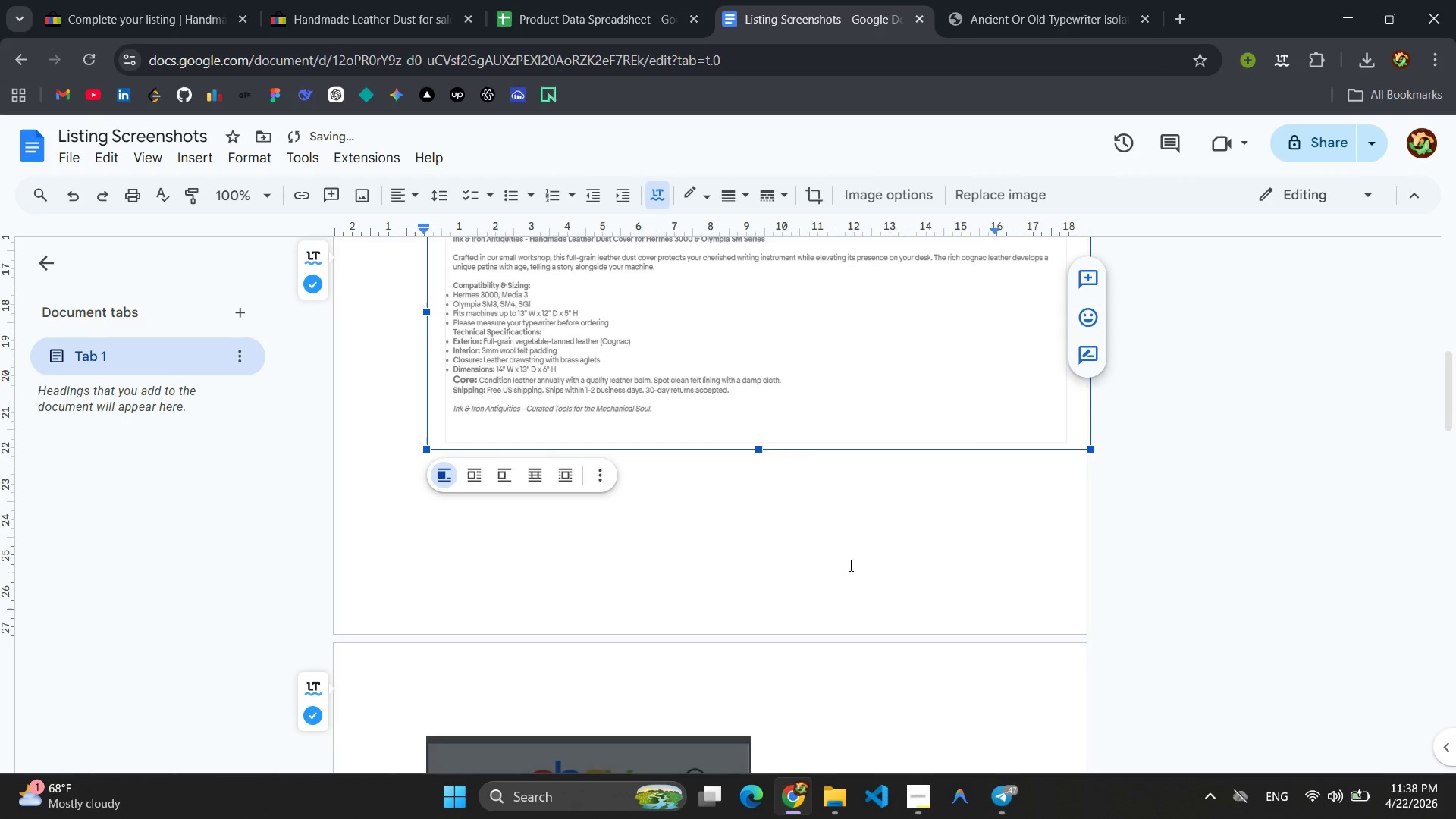 
left_click([817, 559])
 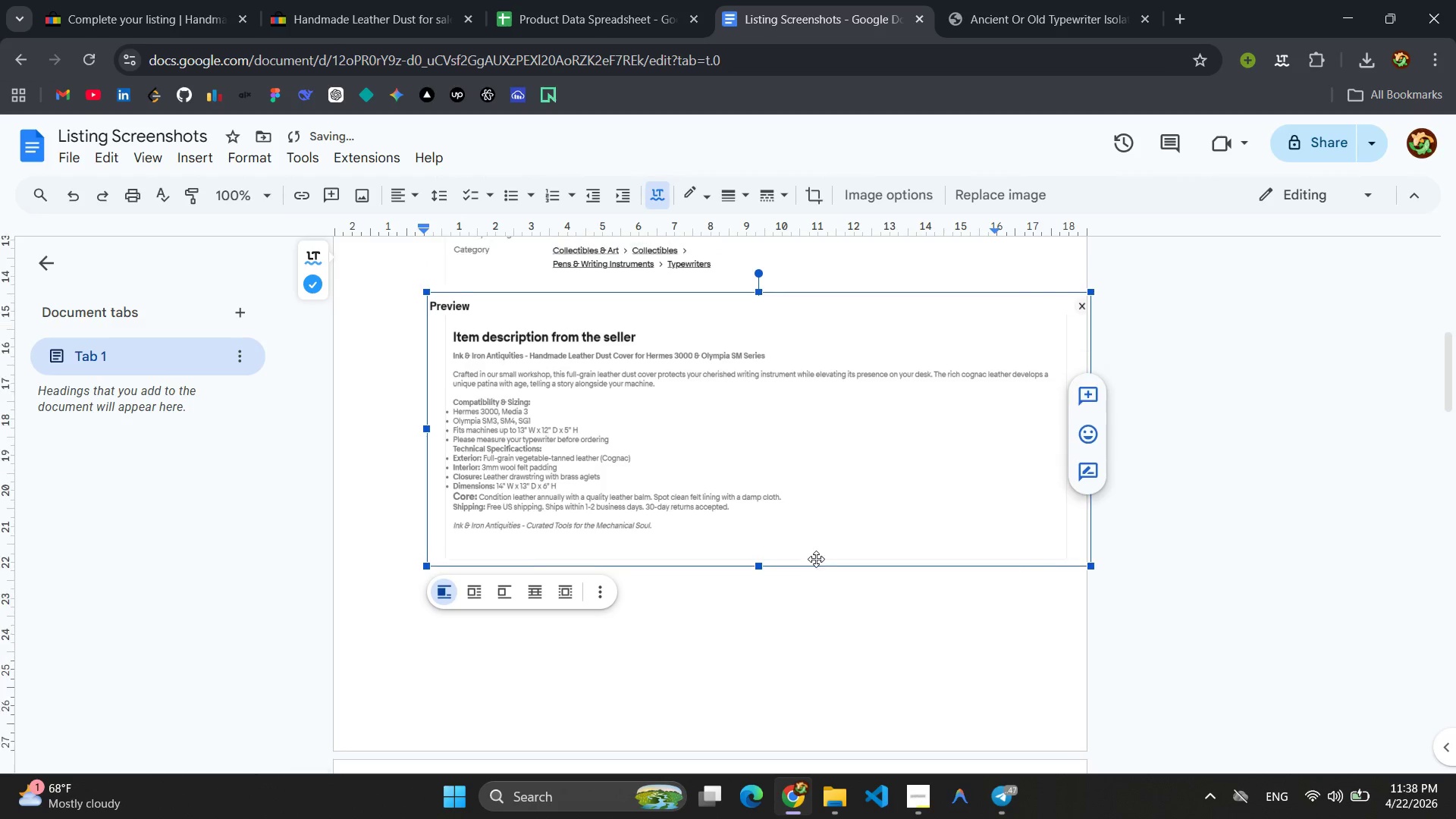 
left_click([617, 522])
 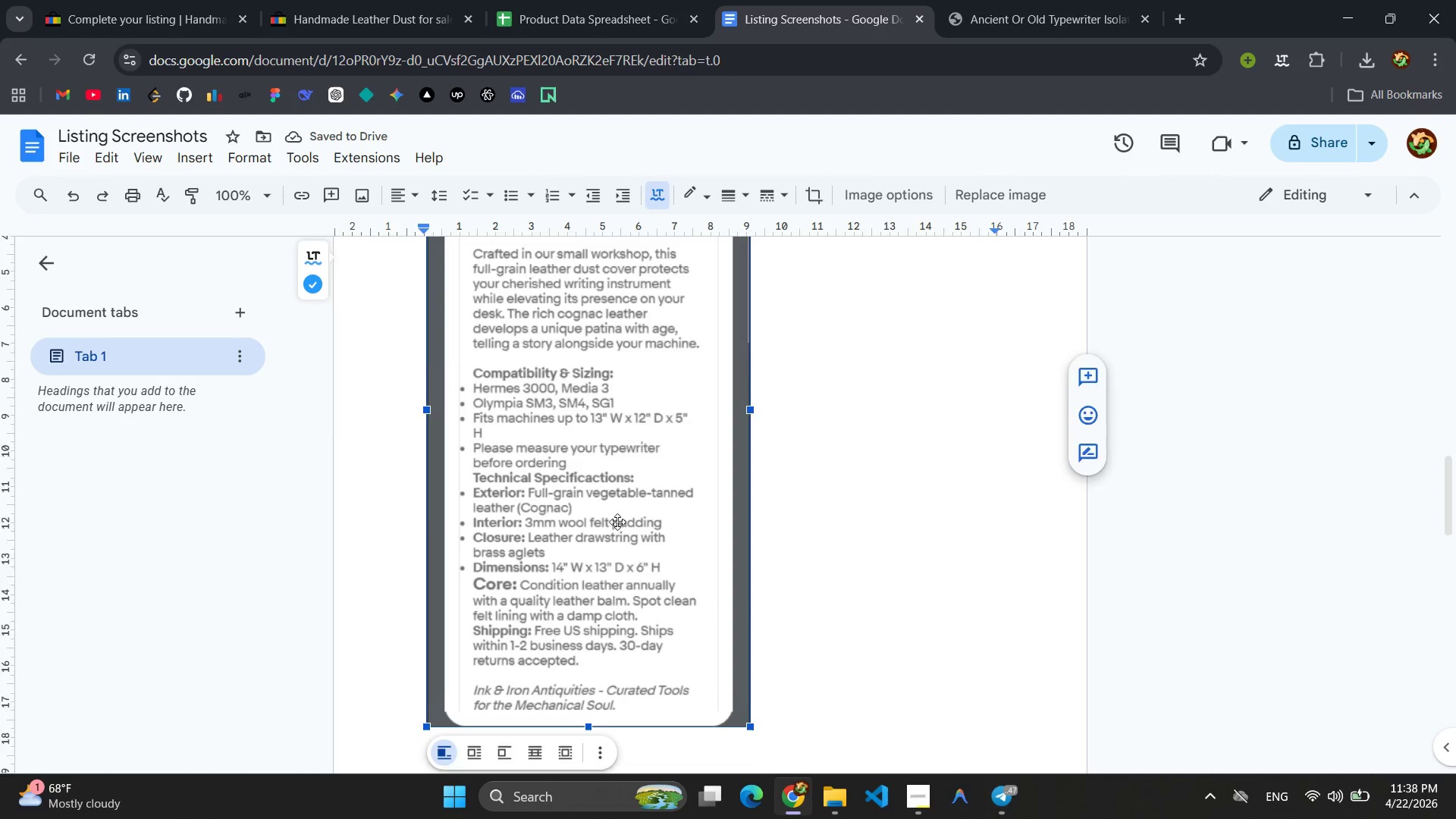 
scroll: coordinate [617, 522], scroll_direction: down, amount: 15.0
 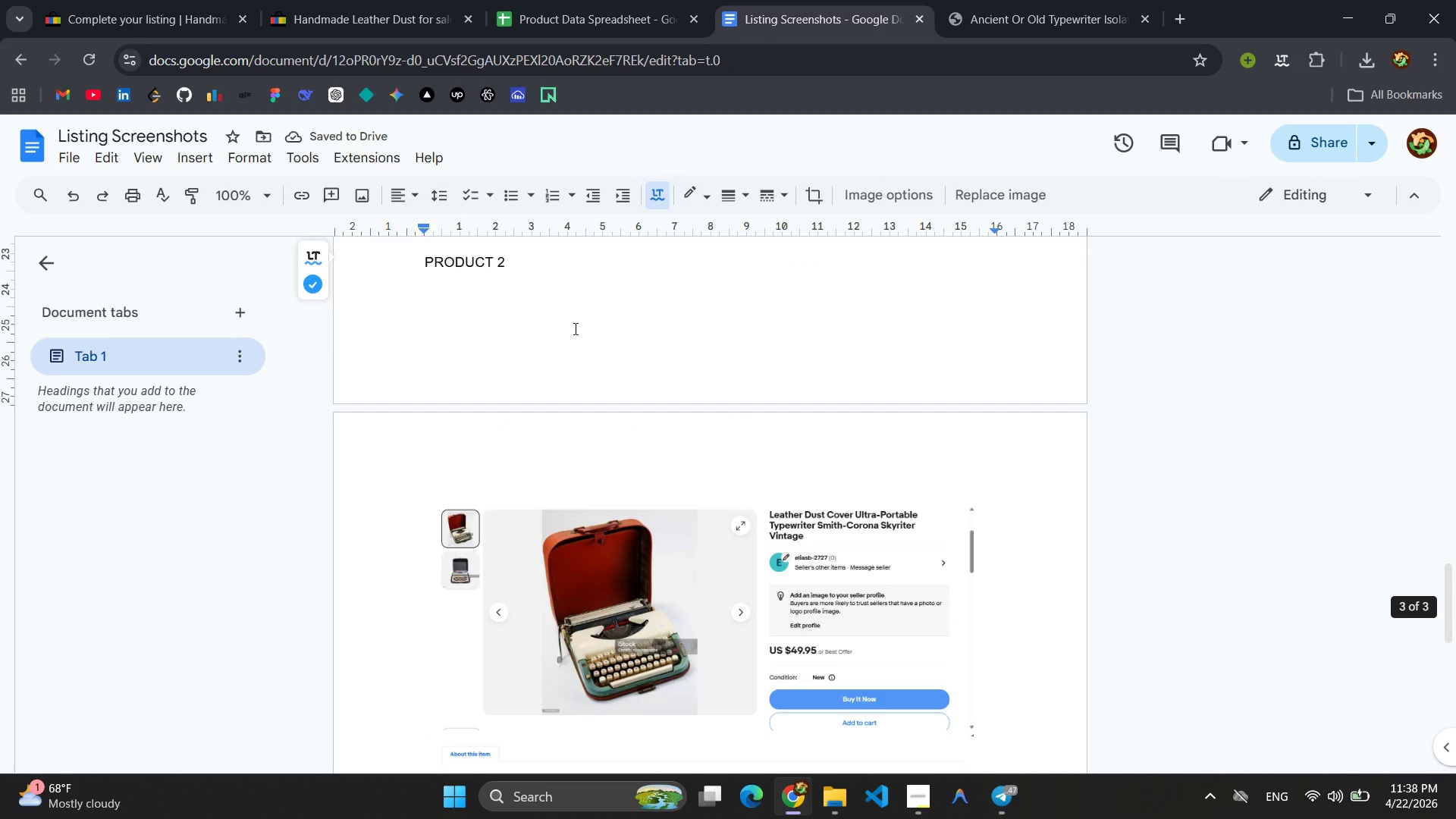 
left_click([563, 309])
 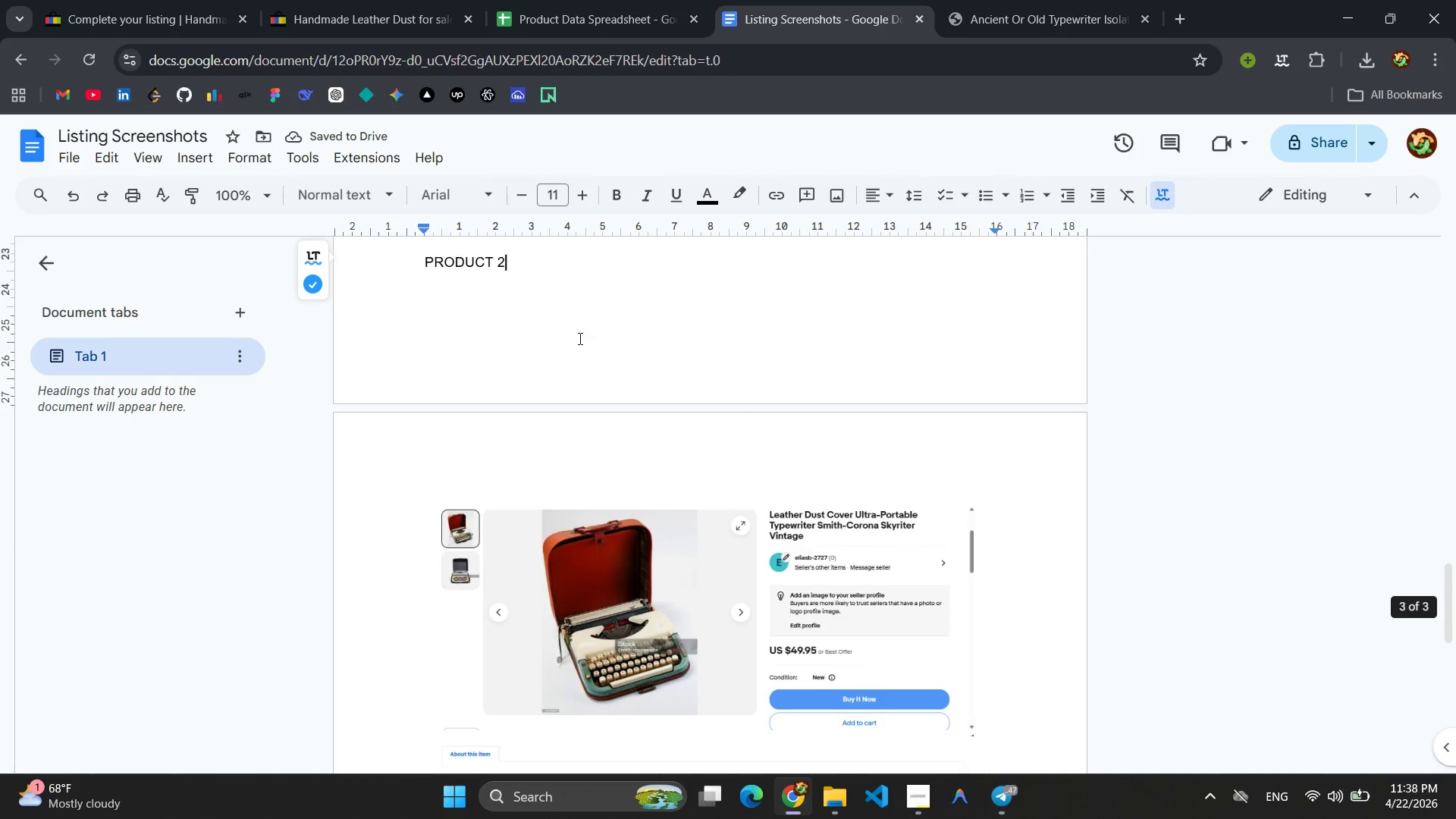 
scroll: coordinate [583, 358], scroll_direction: up, amount: 3.0
 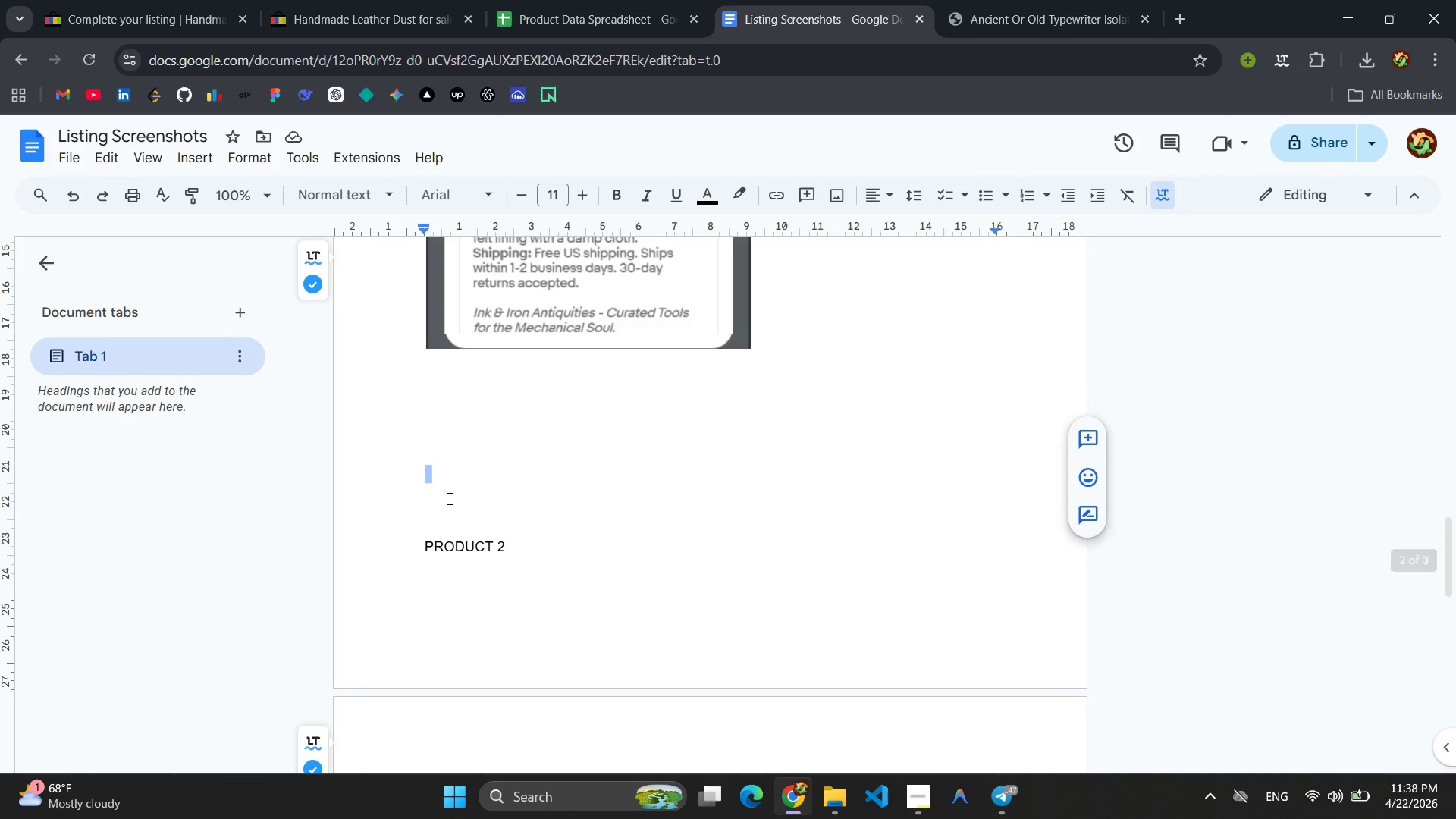 
left_click([442, 514])
 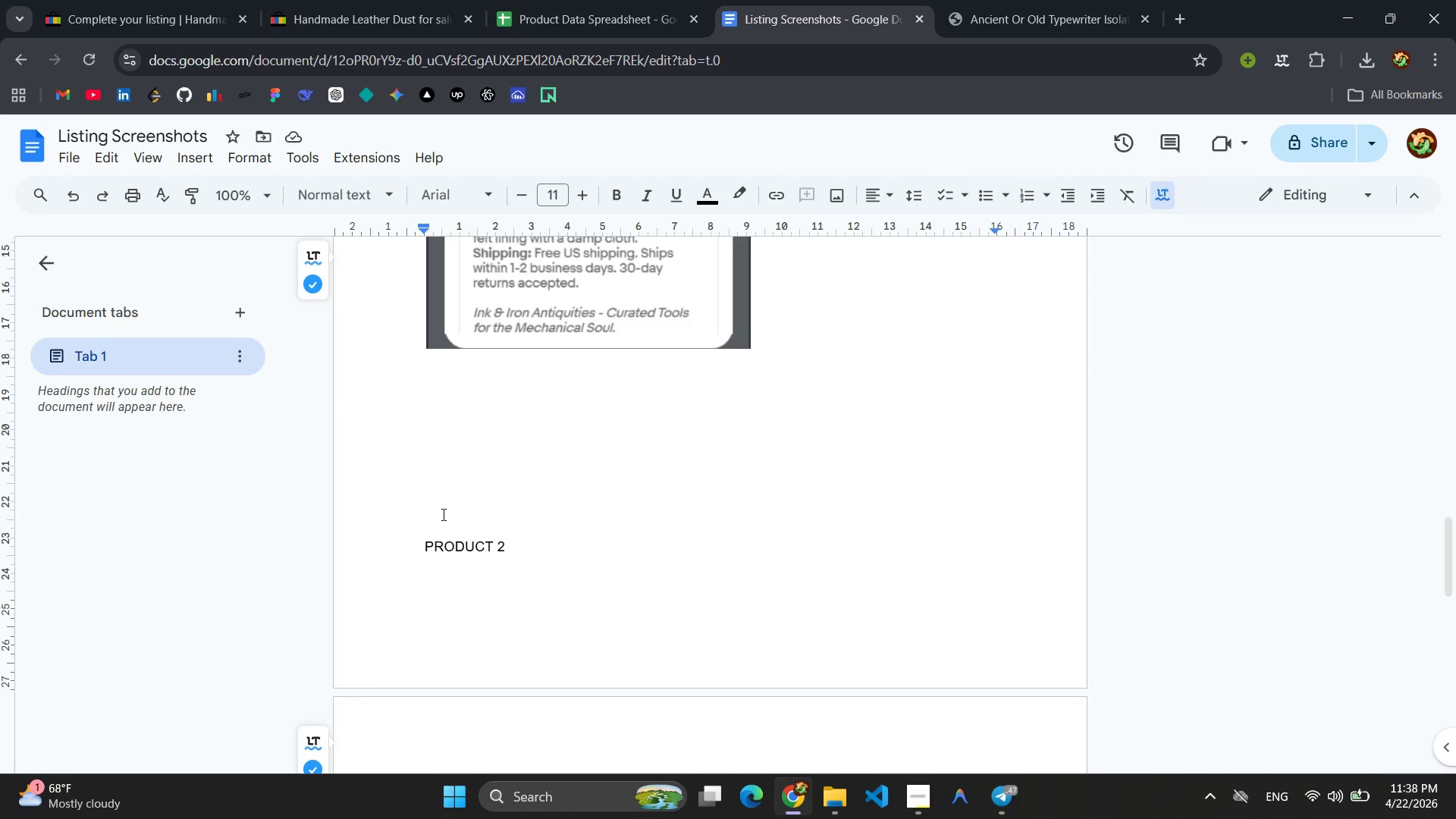 
key(Enter)
 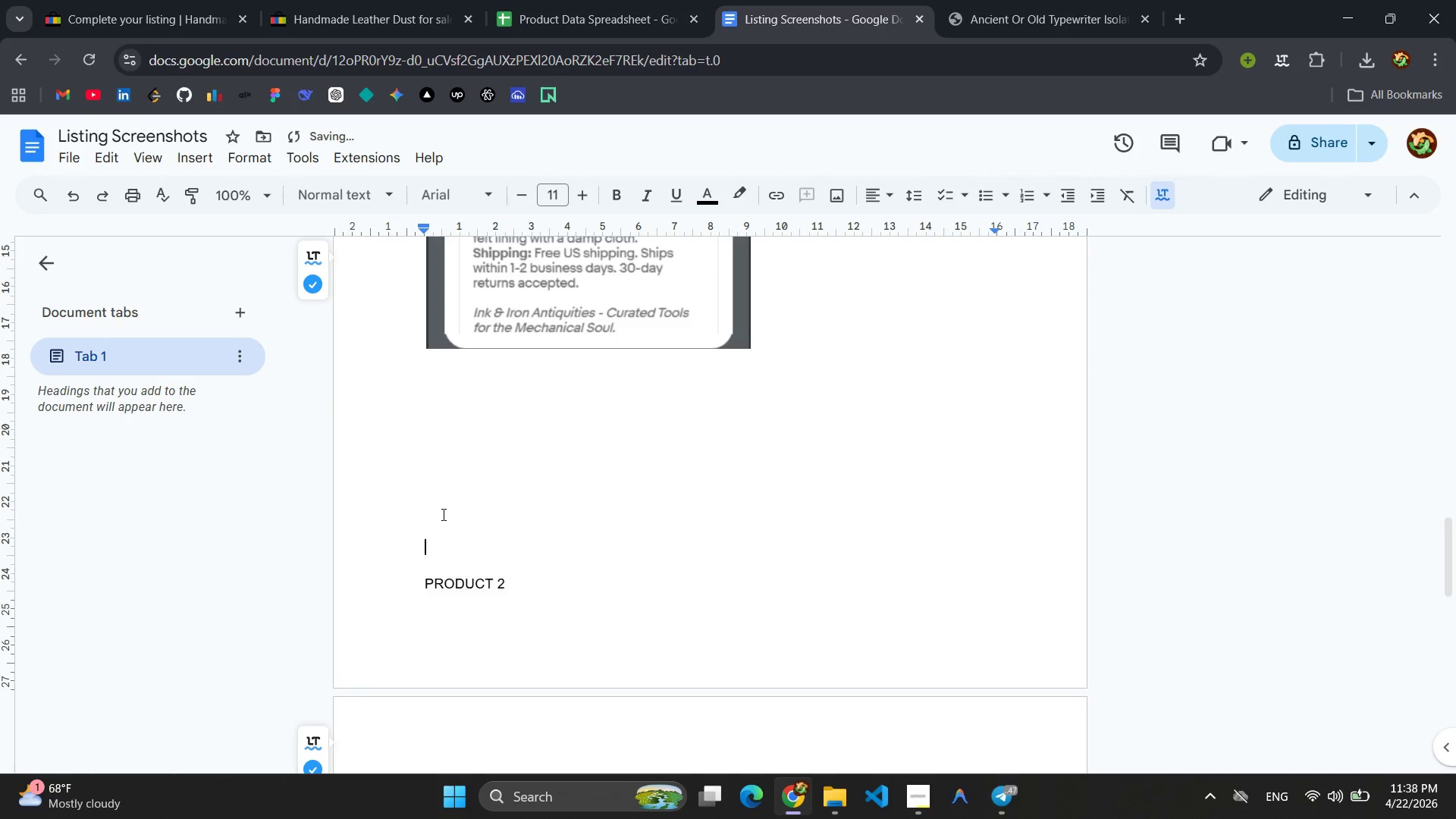 
key(Enter)
 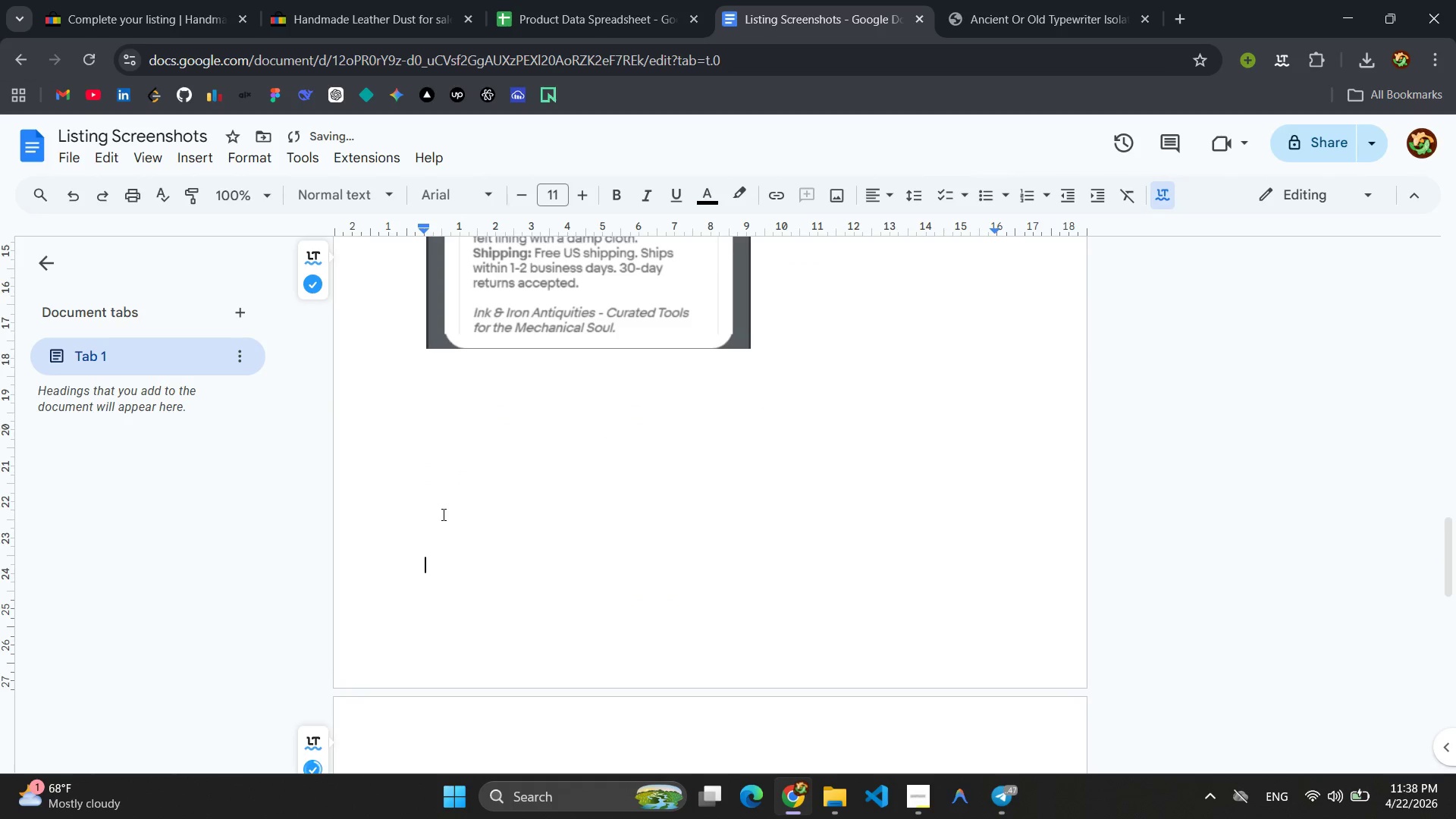 
key(Enter)
 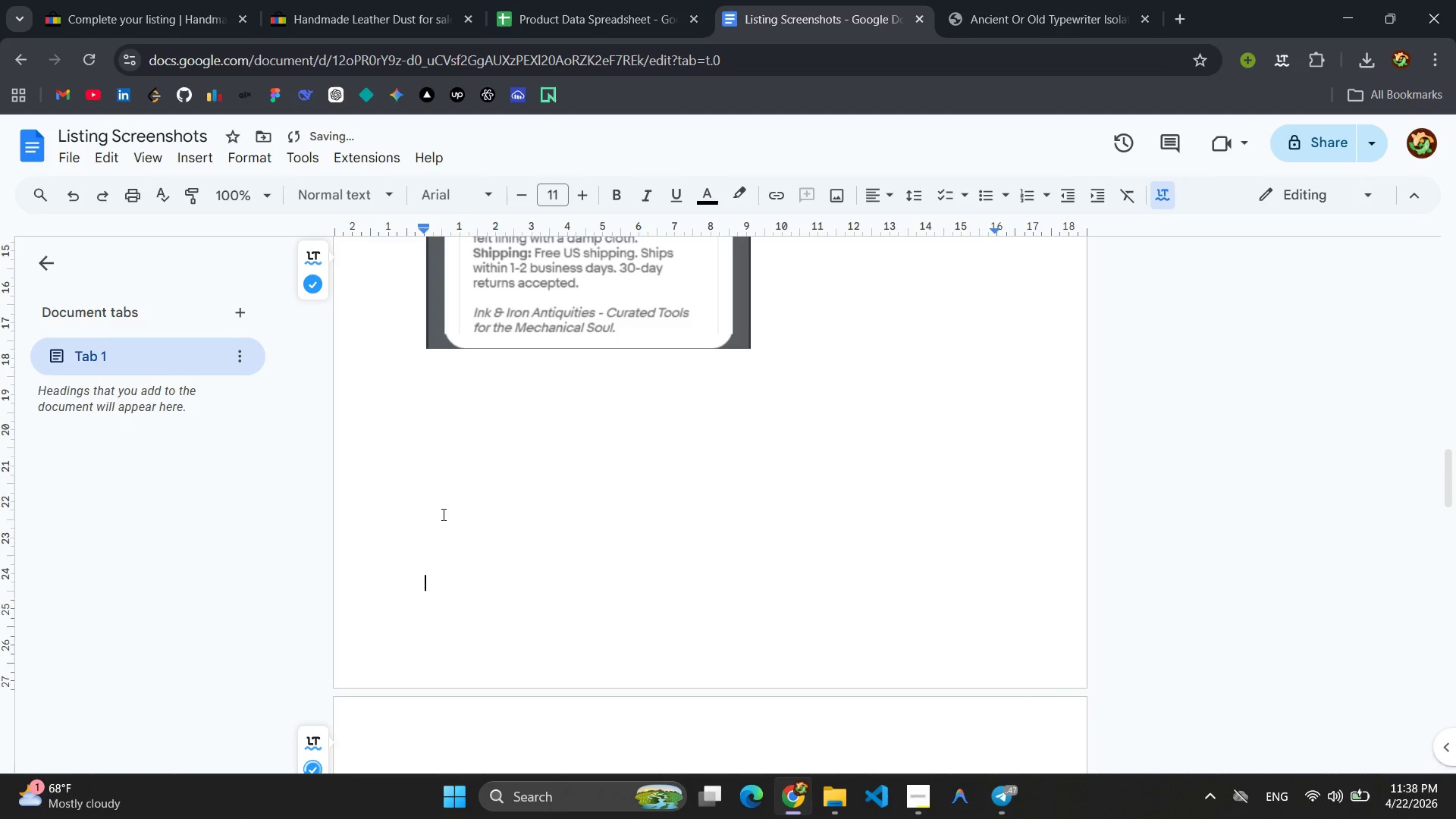 
key(Enter)
 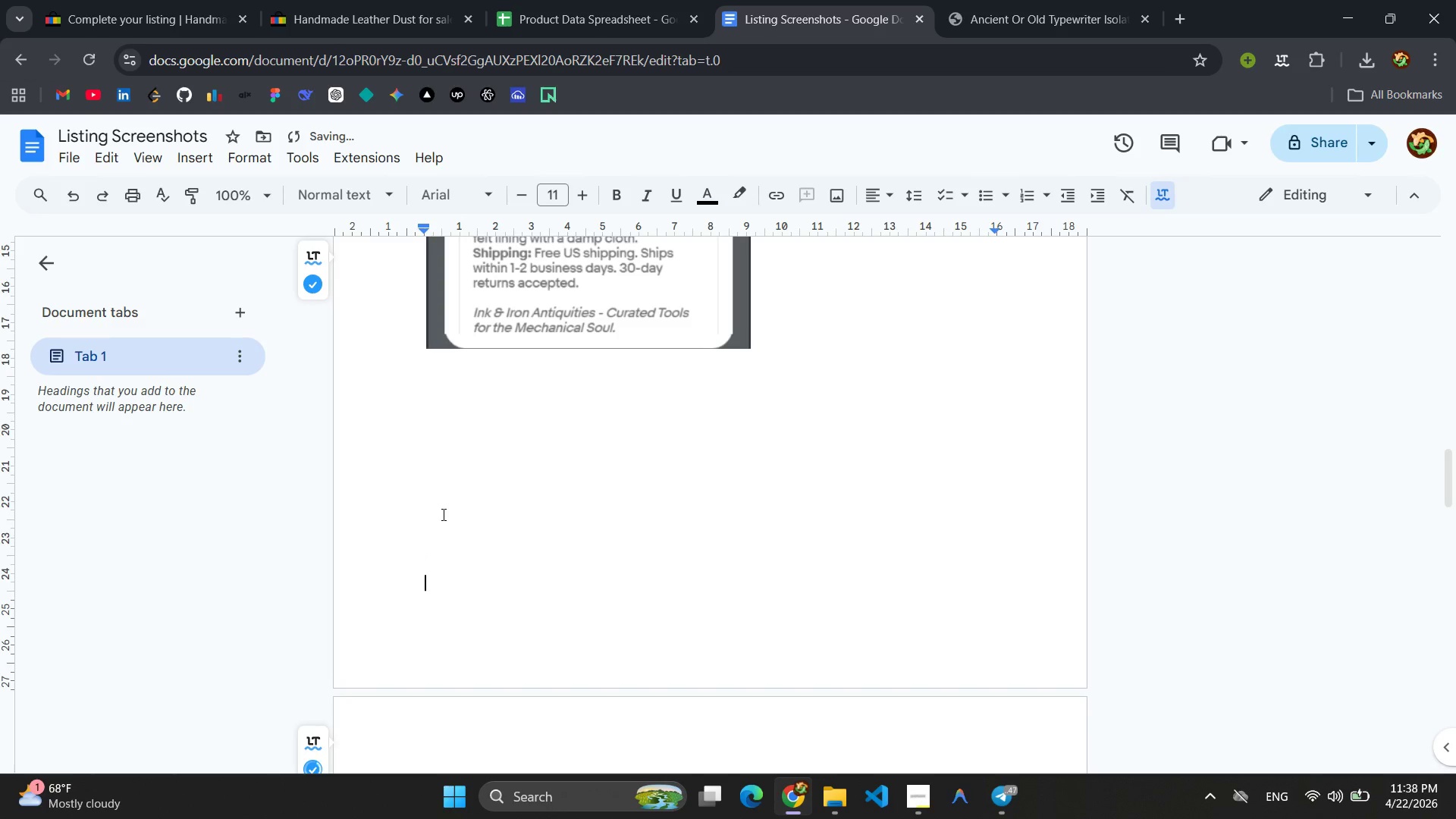 
key(Backspace)
 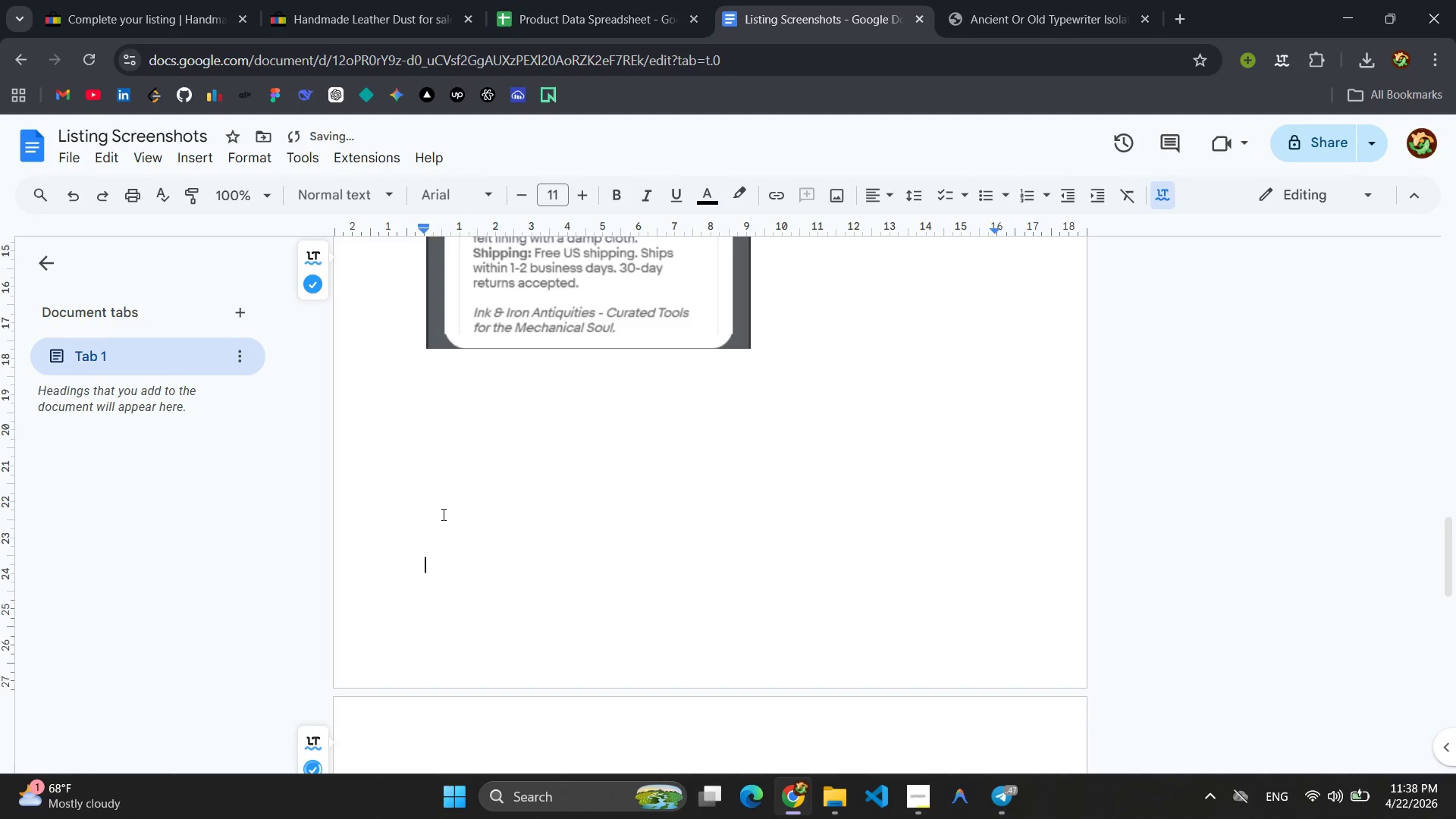 
scroll: coordinate [523, 438], scroll_direction: down, amount: 7.0
 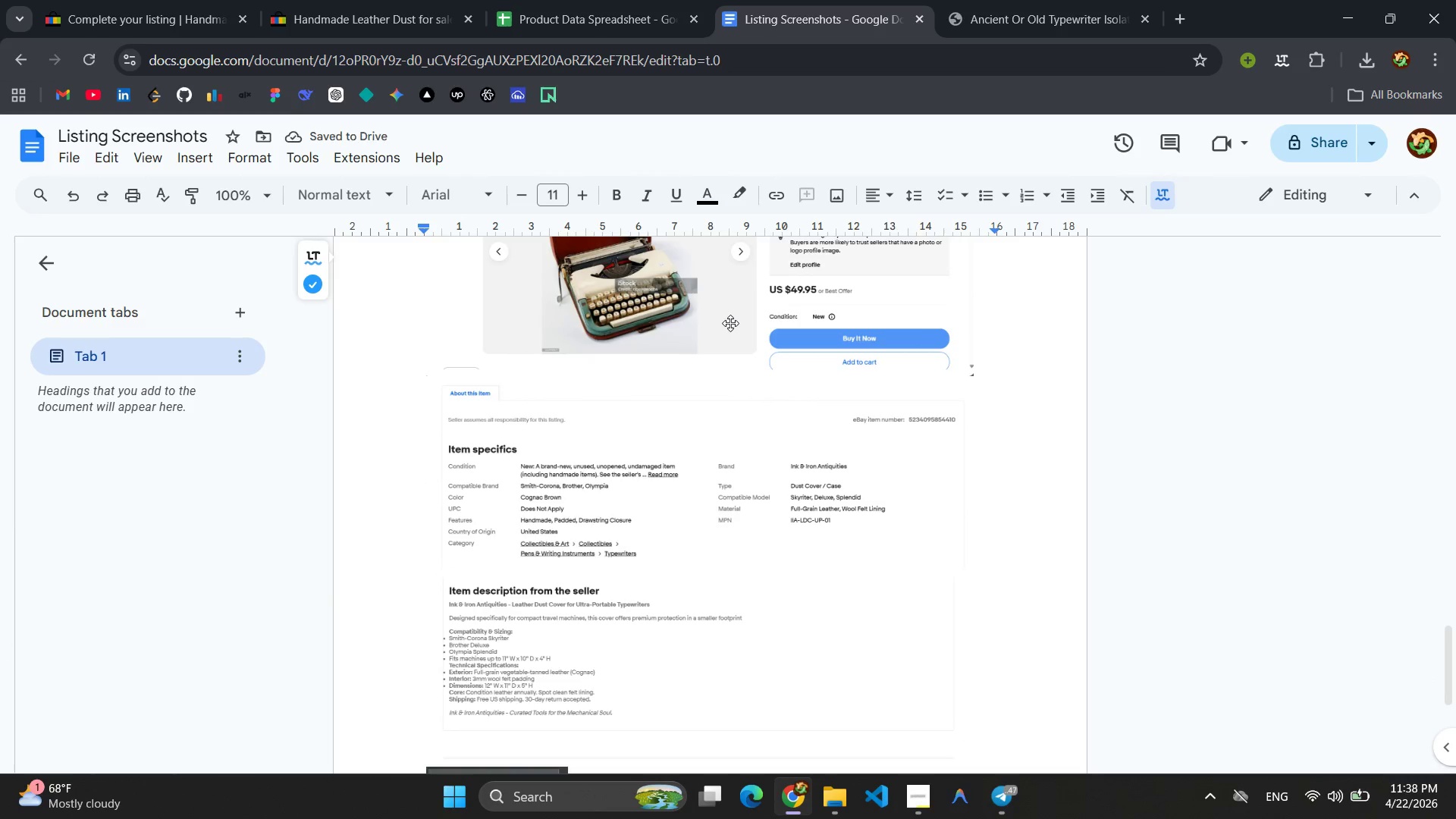 
left_click([730, 323])
 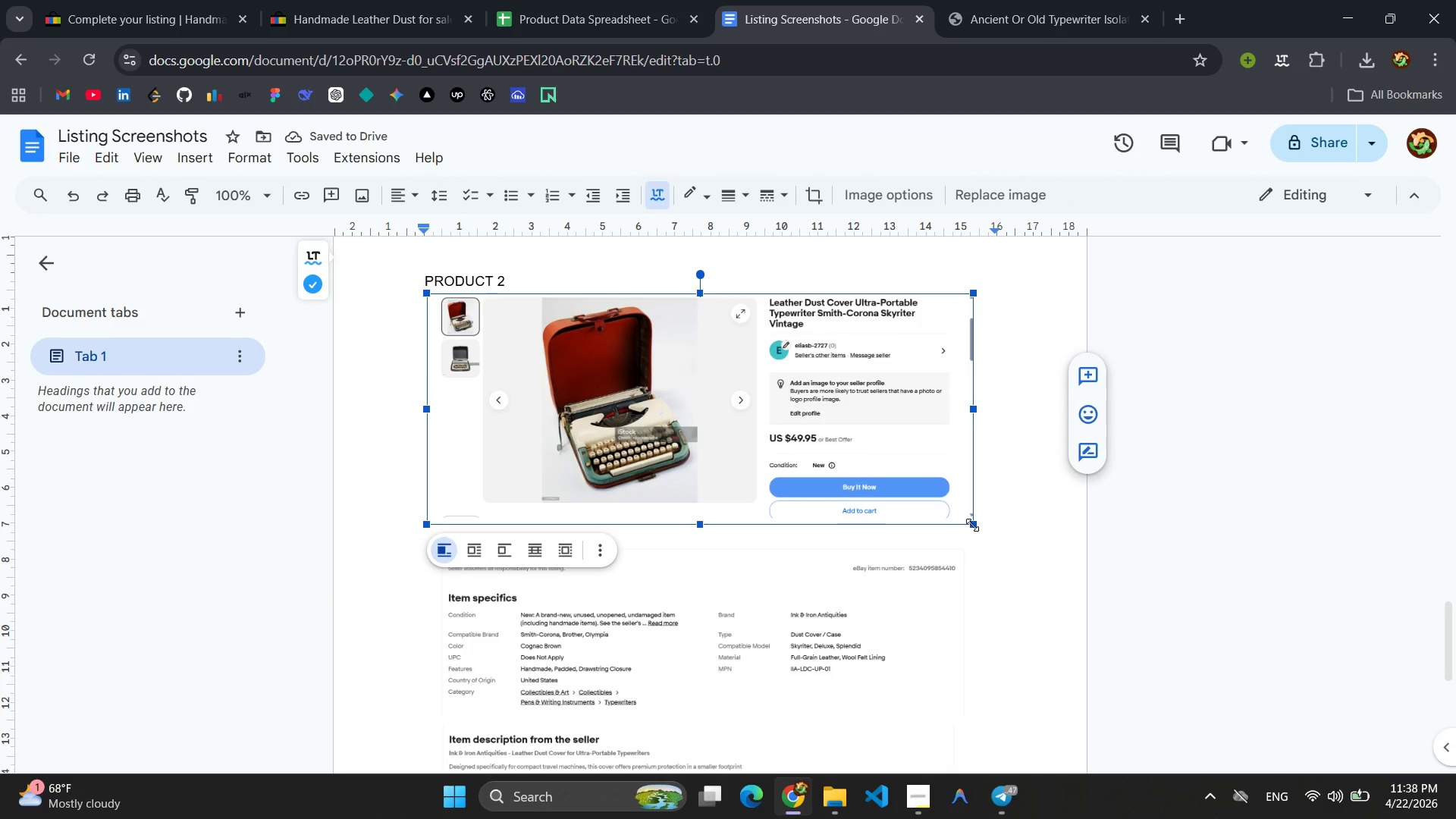 
left_click_drag(start_coordinate=[972, 525], to_coordinate=[1000, 538])
 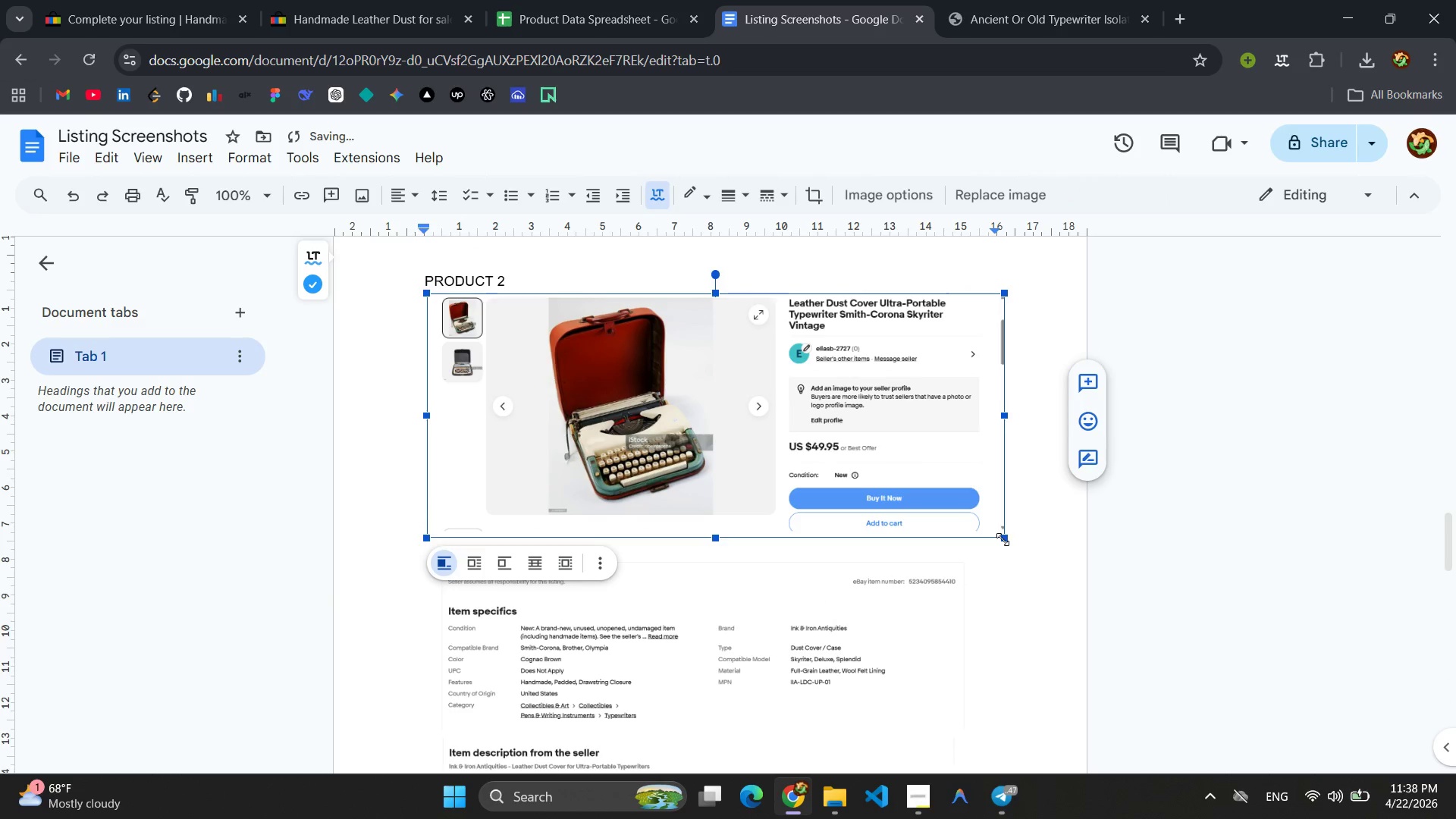 
left_click_drag(start_coordinate=[1003, 539], to_coordinate=[1038, 563])
 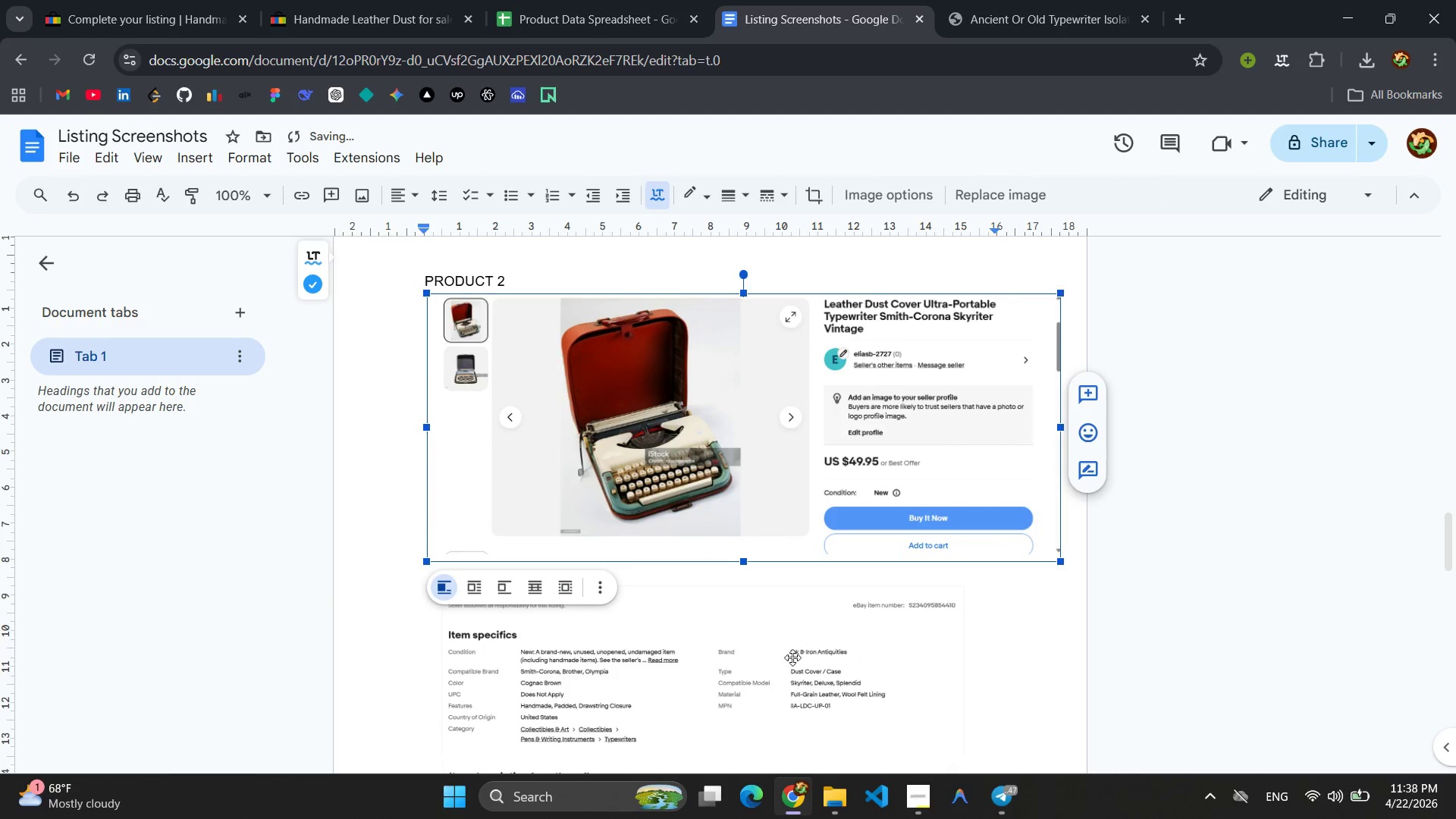 
left_click([722, 654])
 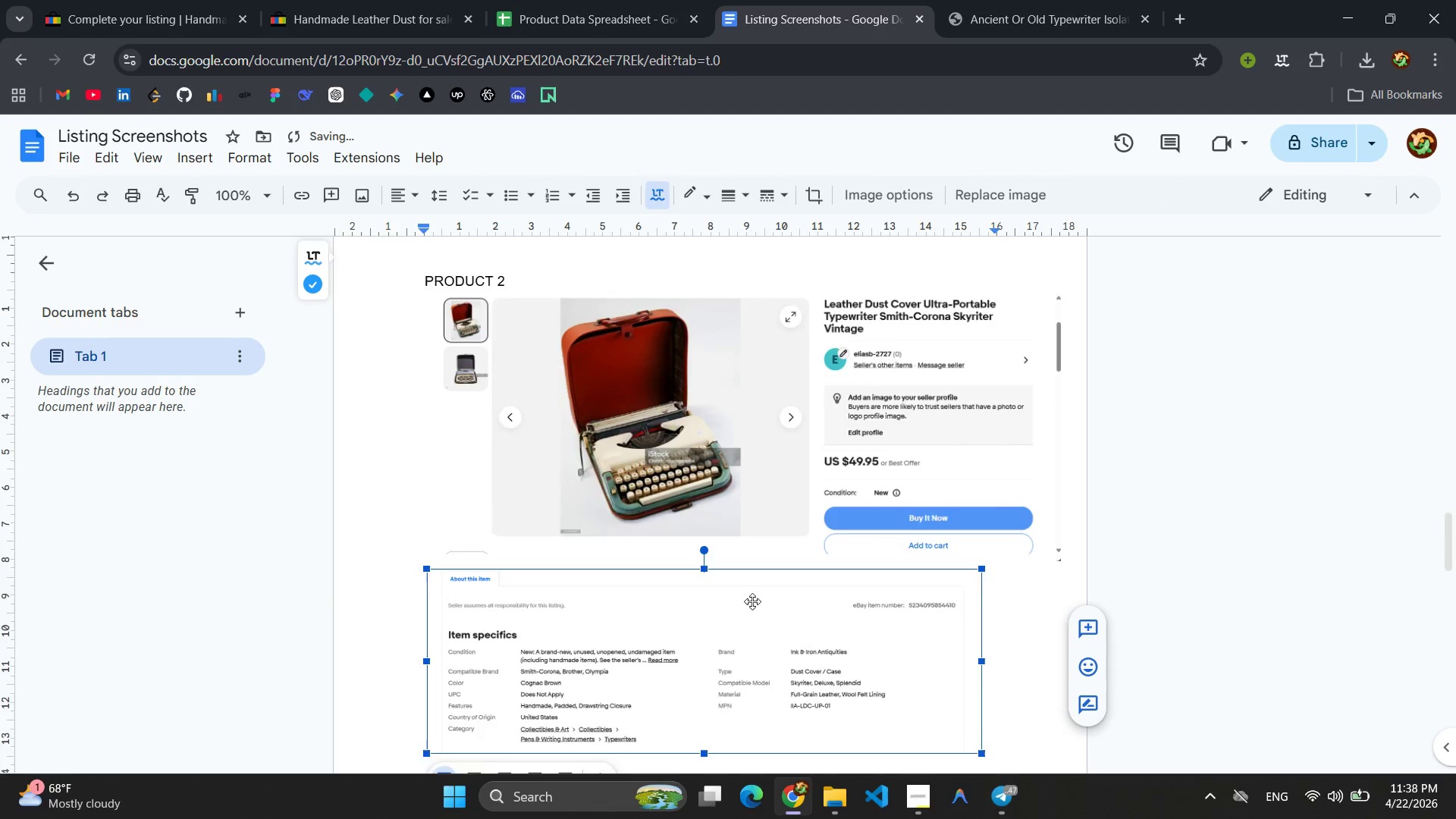 
scroll: coordinate [763, 595], scroll_direction: down, amount: 3.0
 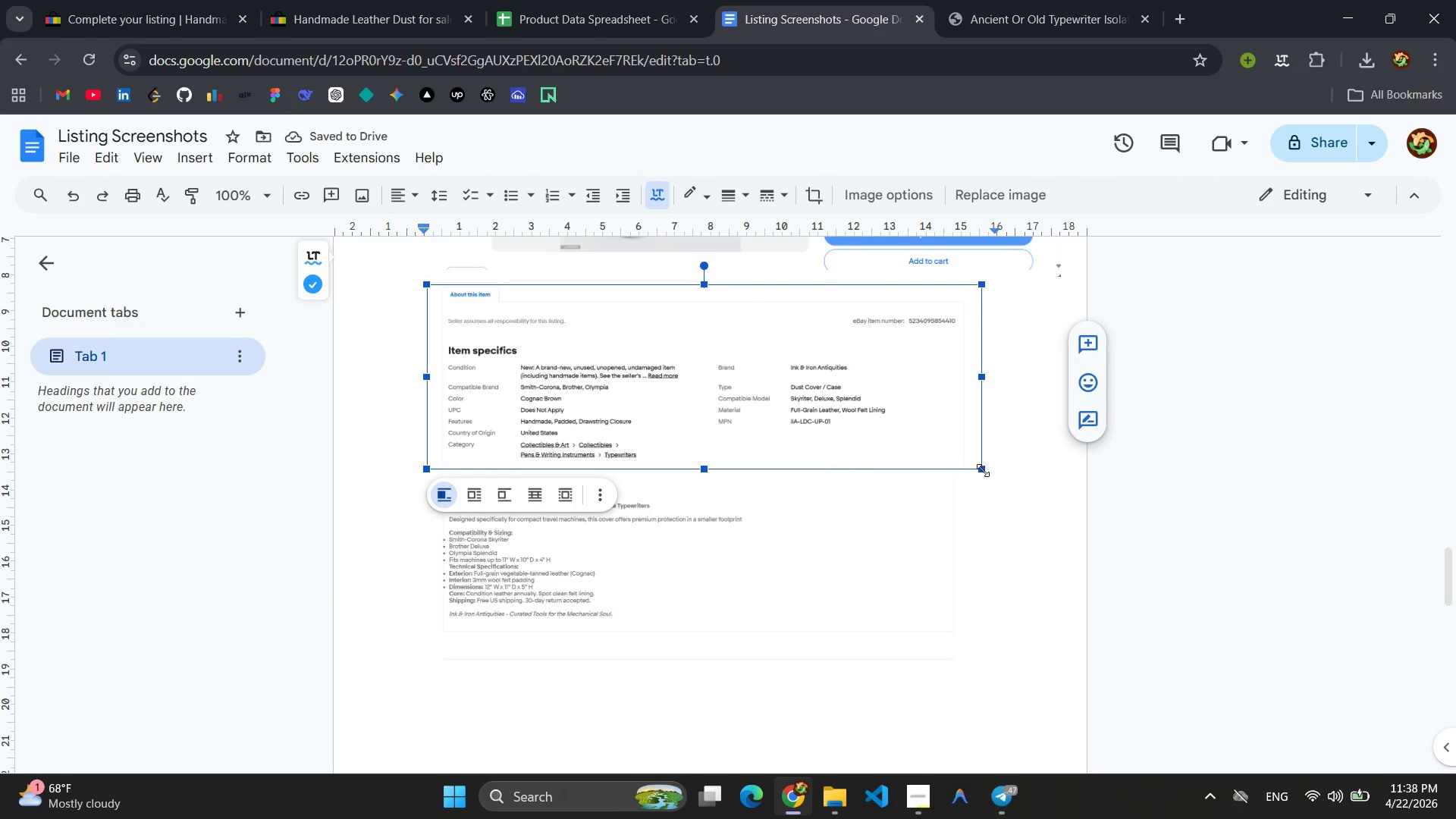 
left_click_drag(start_coordinate=[983, 470], to_coordinate=[1012, 500])
 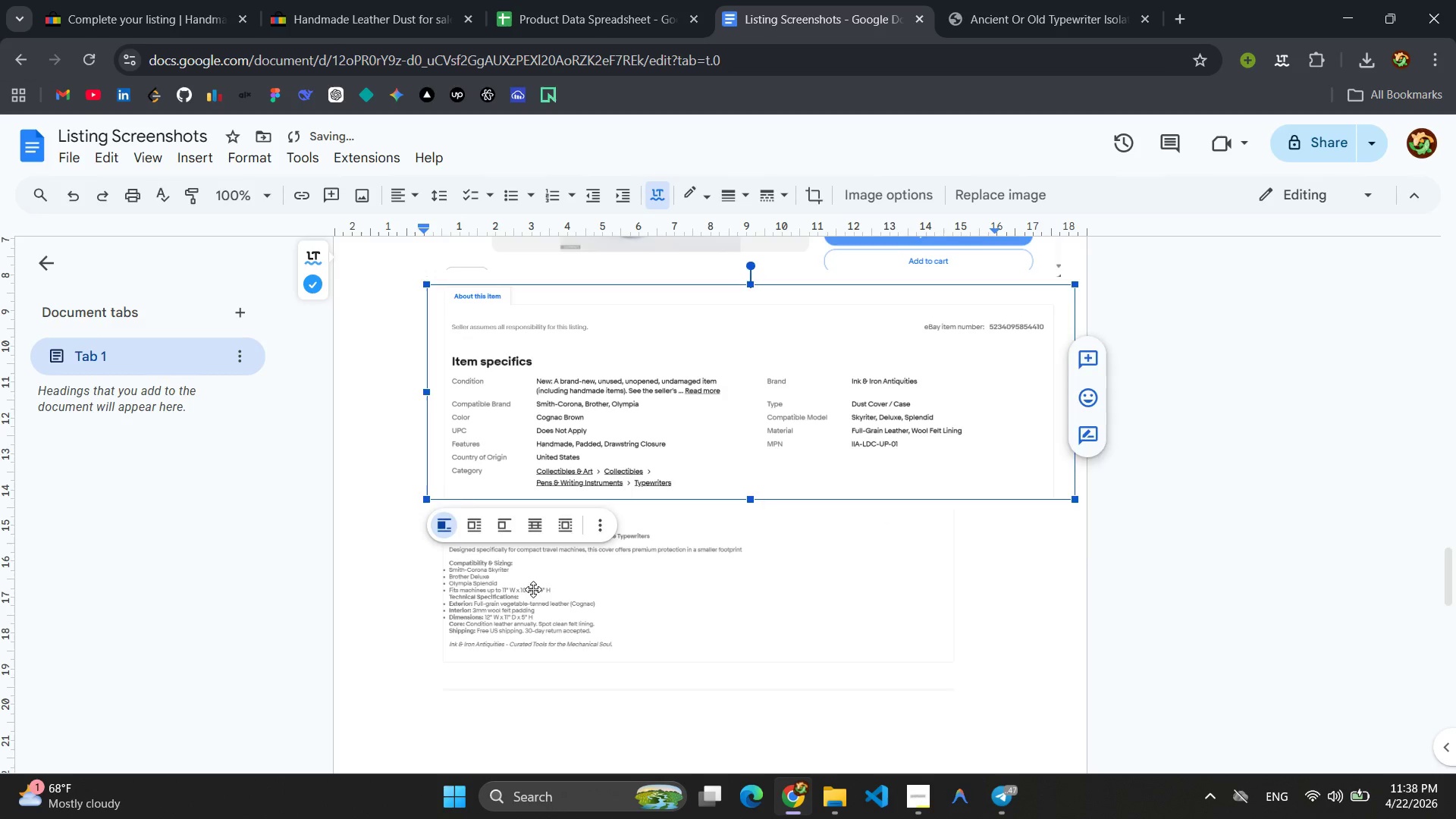 
left_click([533, 593])
 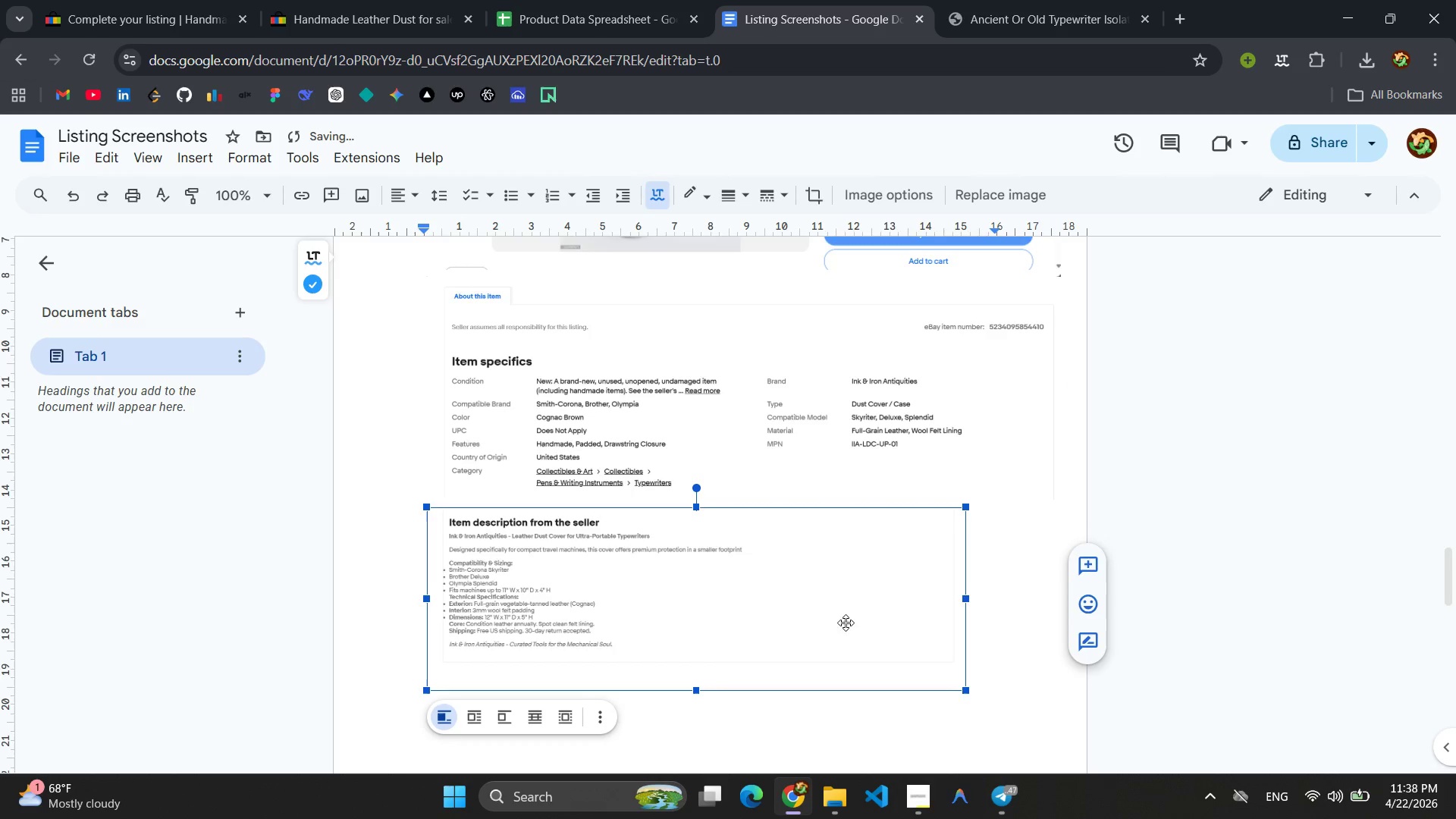 
scroll: coordinate [865, 613], scroll_direction: down, amount: 3.0
 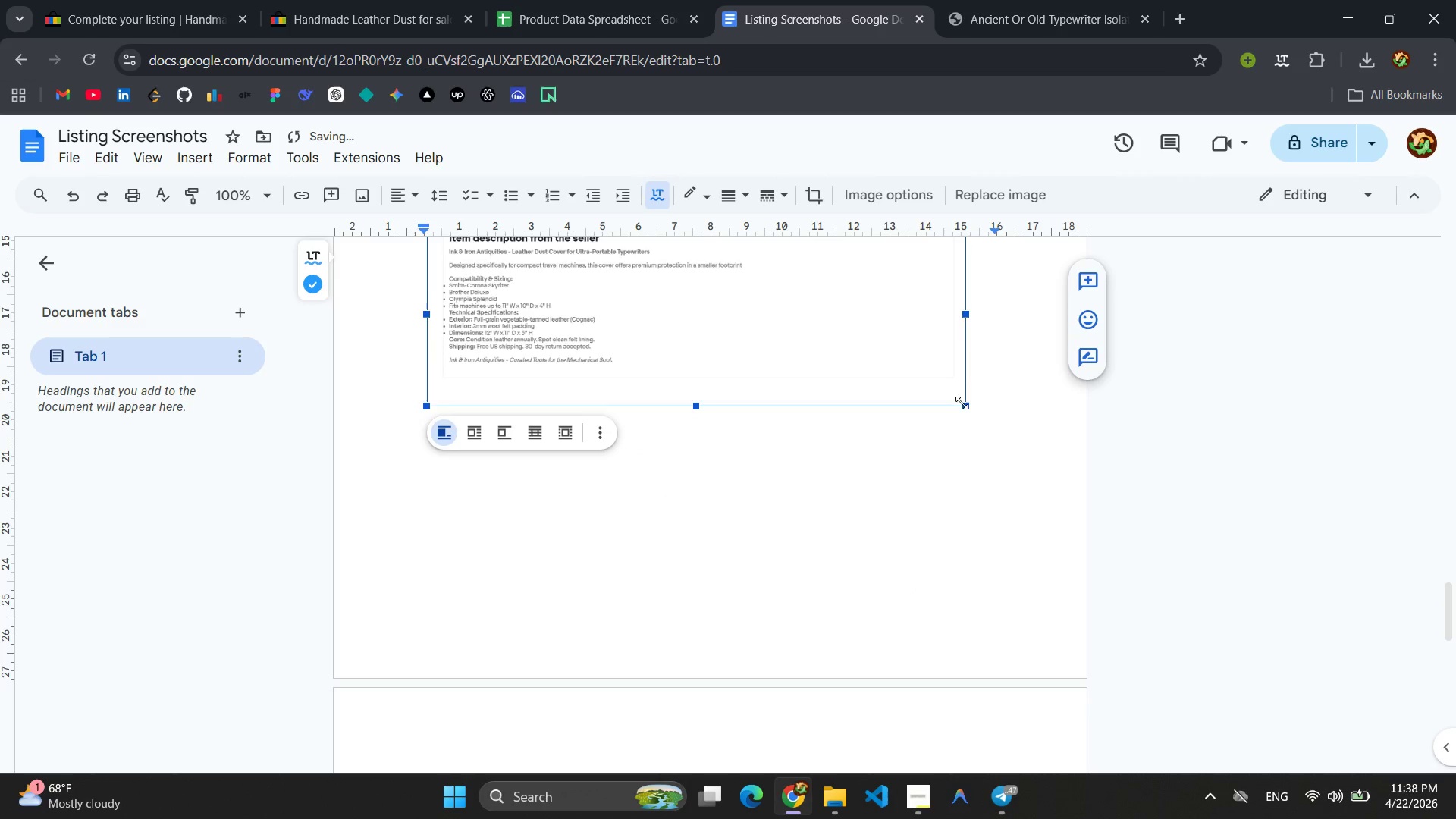 
left_click_drag(start_coordinate=[966, 408], to_coordinate=[1015, 474])
 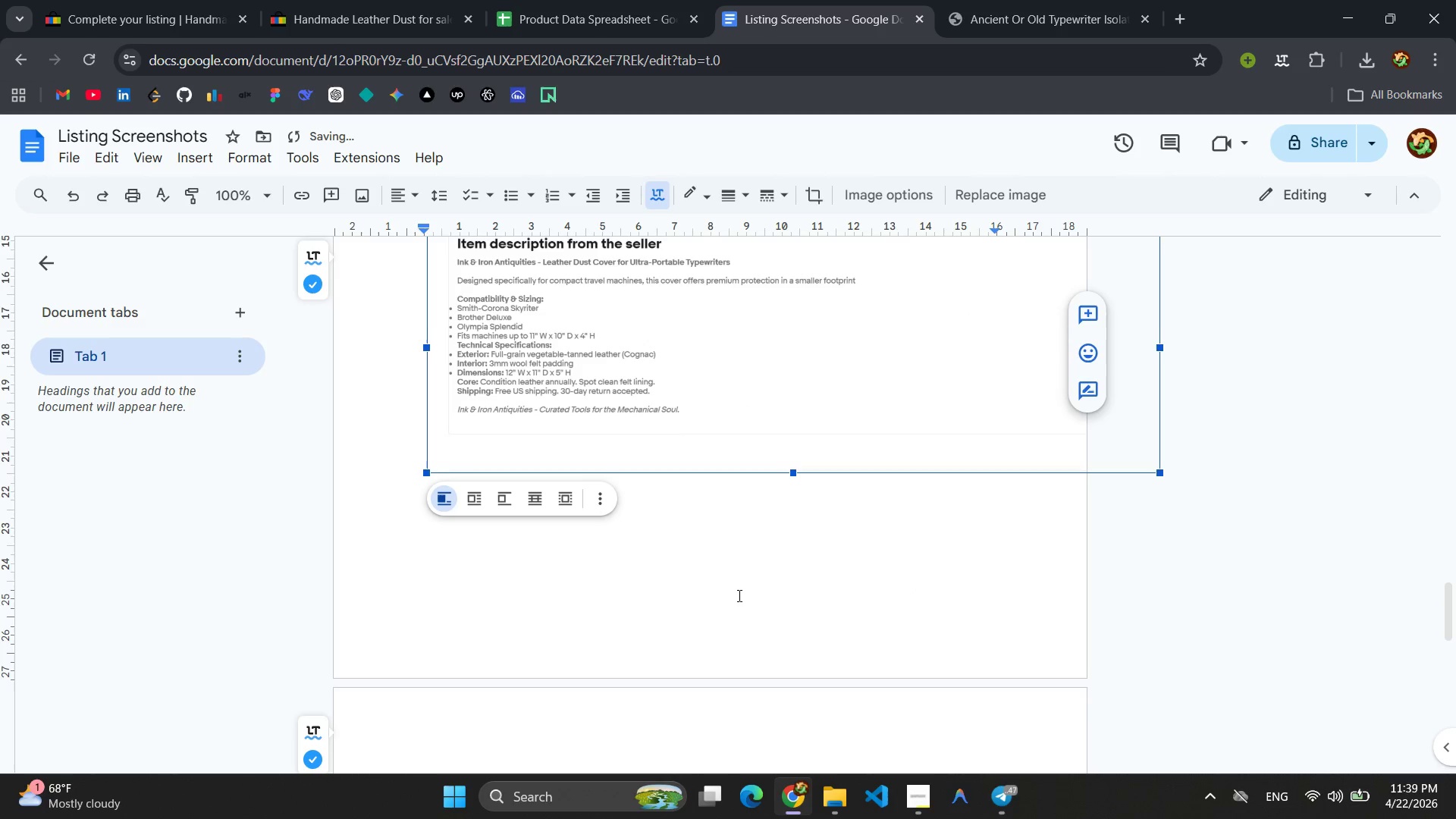 
scroll: coordinate [631, 519], scroll_direction: down, amount: 6.0
 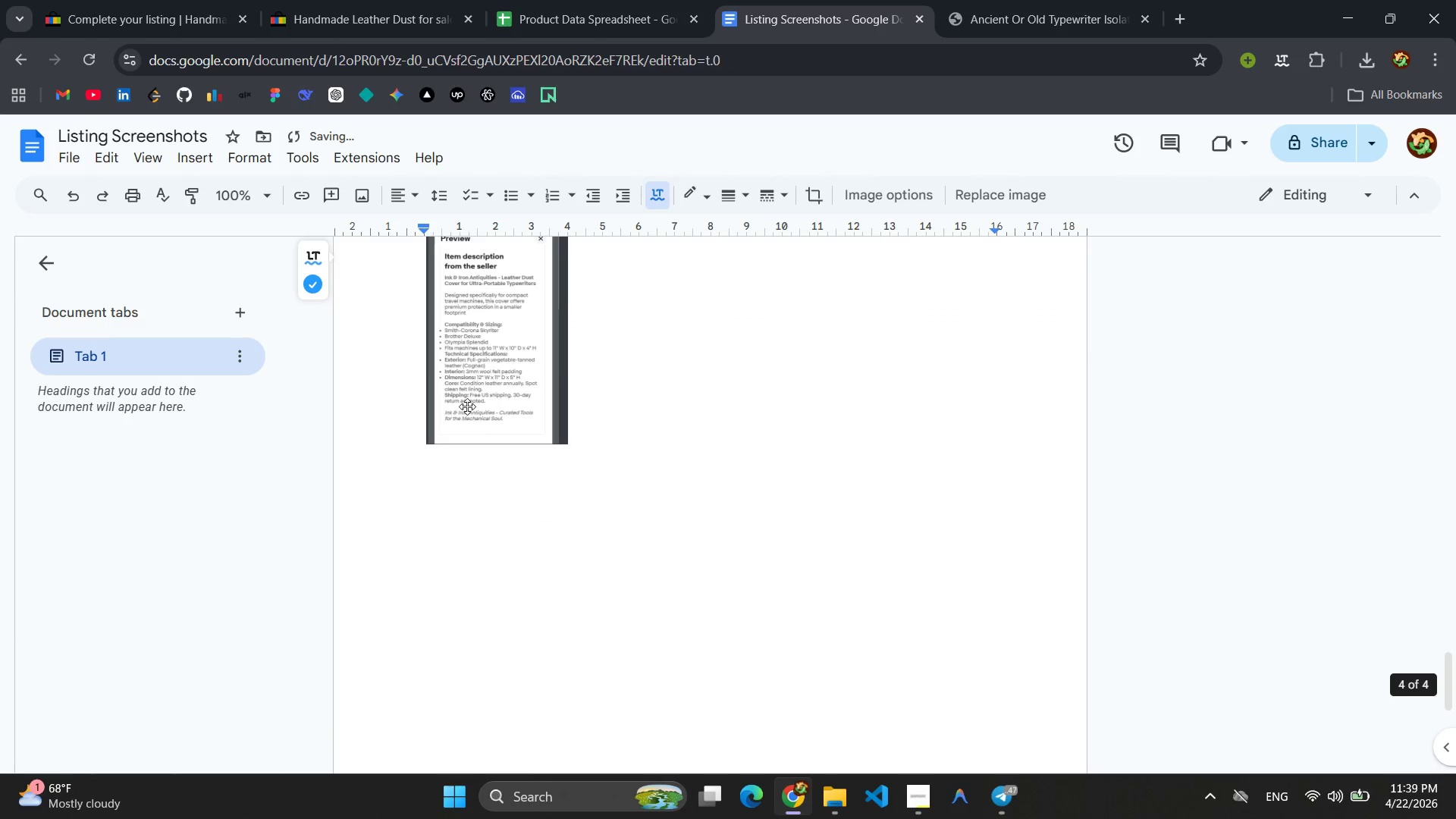 
left_click([468, 403])
 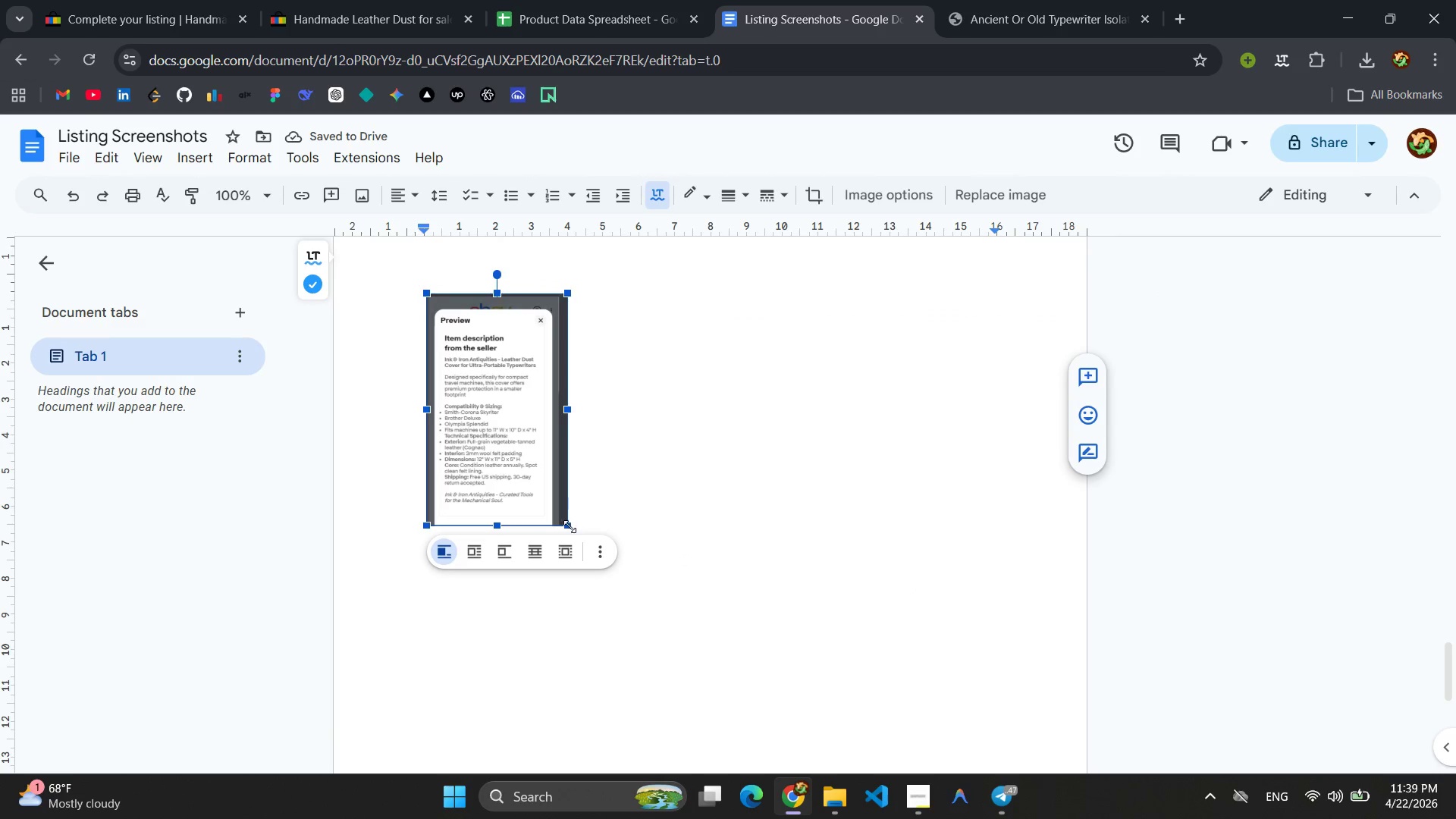 
left_click_drag(start_coordinate=[570, 526], to_coordinate=[668, 610])
 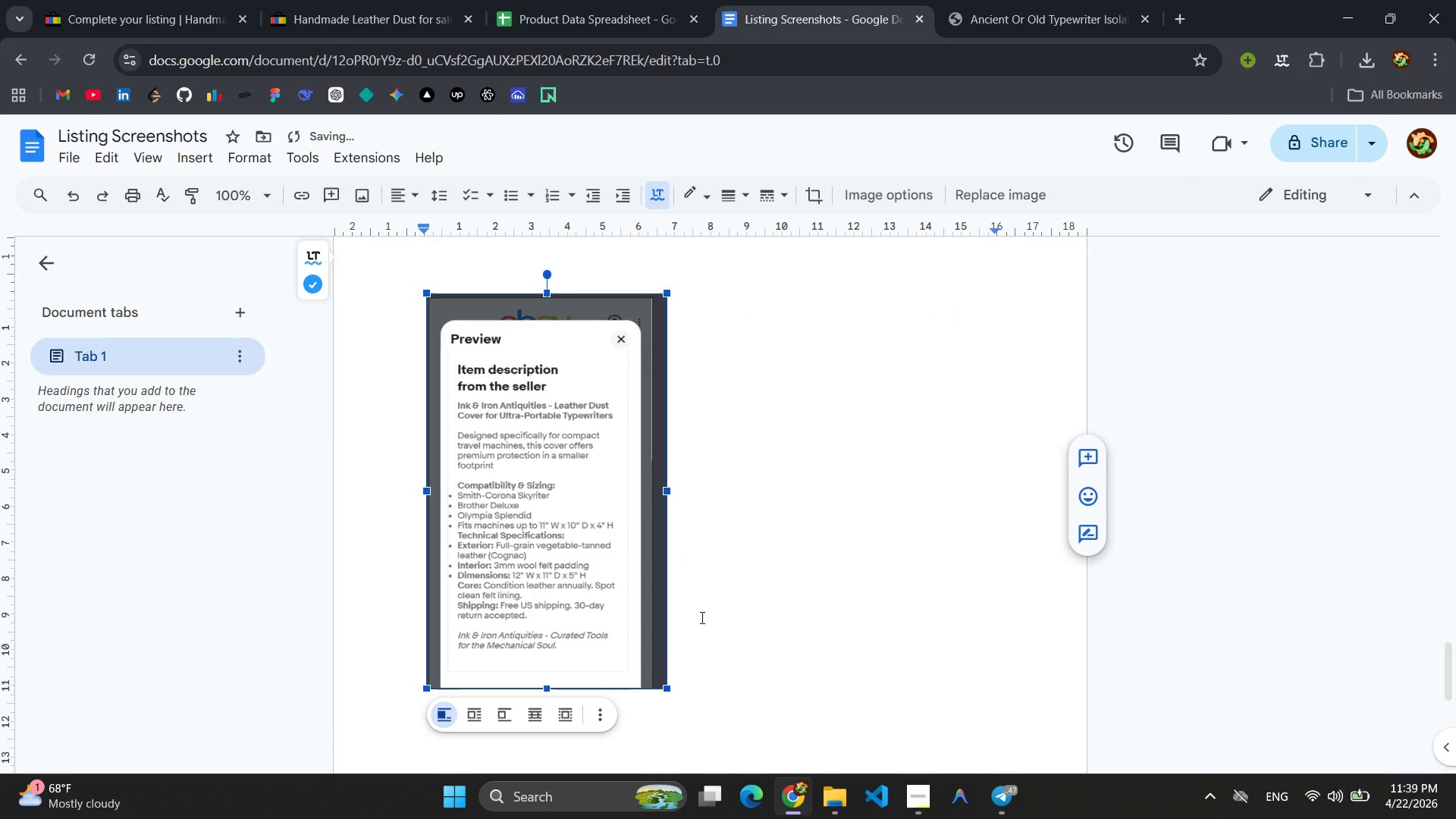 
scroll: coordinate [701, 617], scroll_direction: down, amount: 3.0
 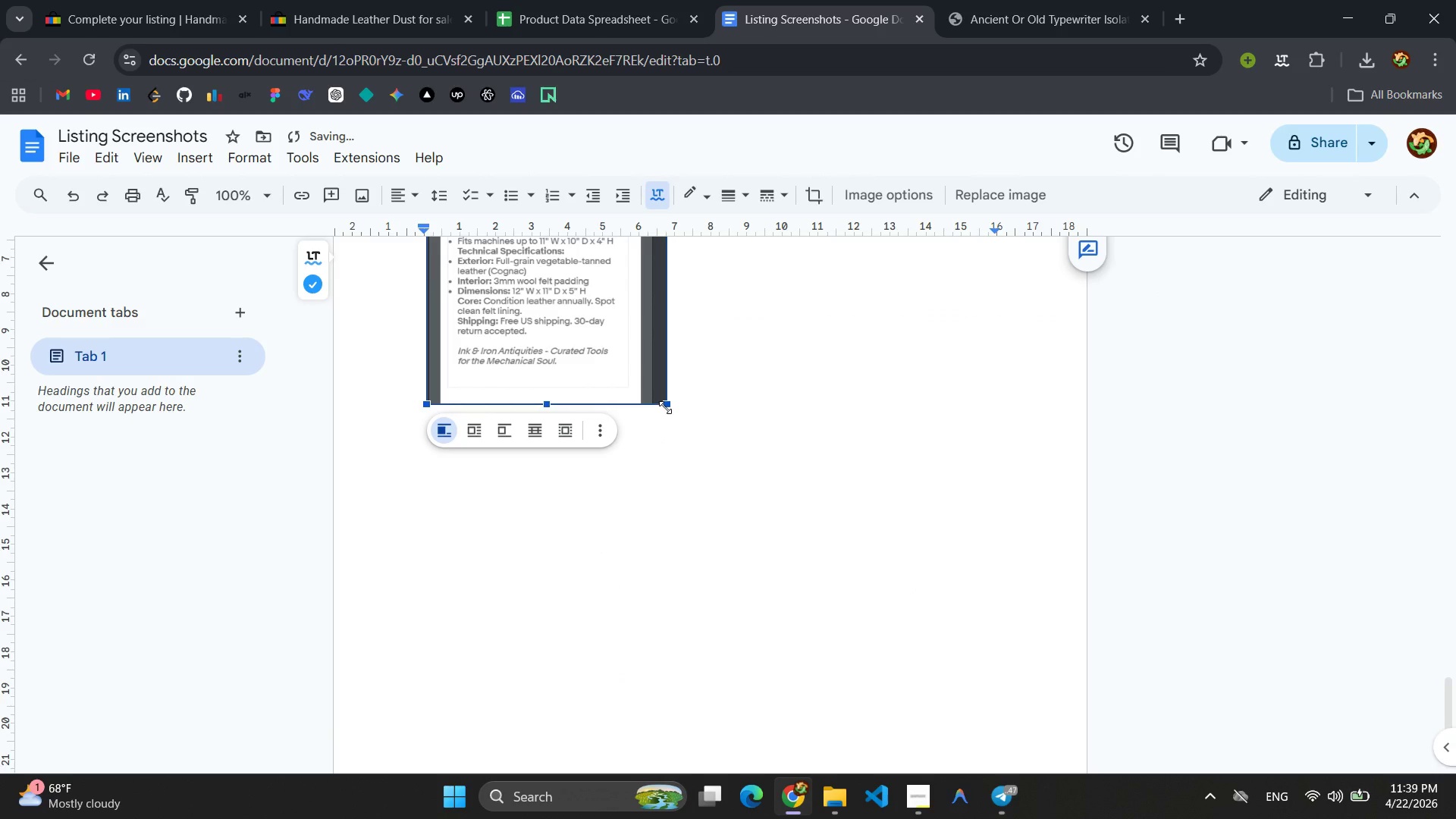 
left_click_drag(start_coordinate=[665, 406], to_coordinate=[683, 424])
 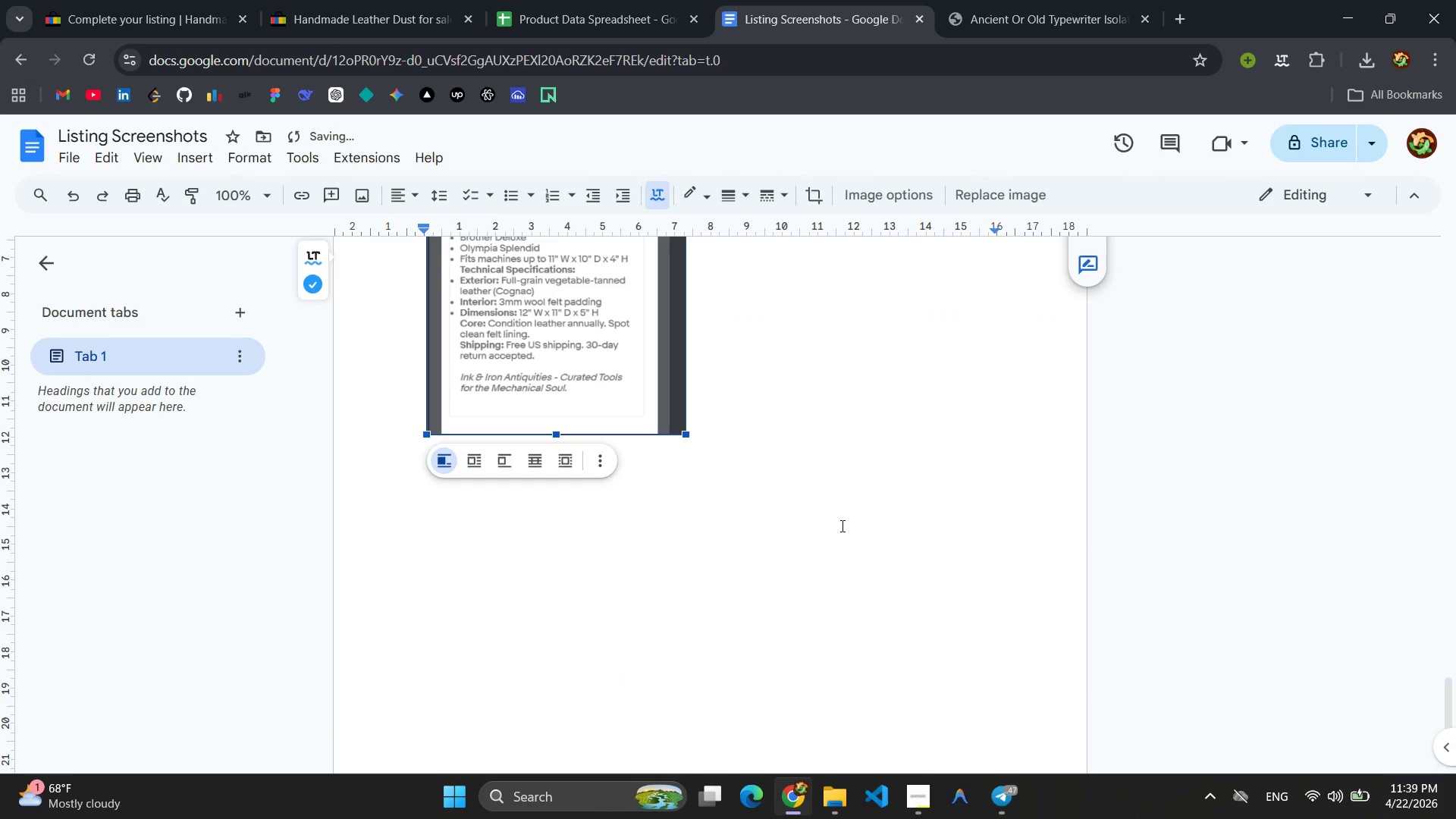 
left_click([841, 526])
 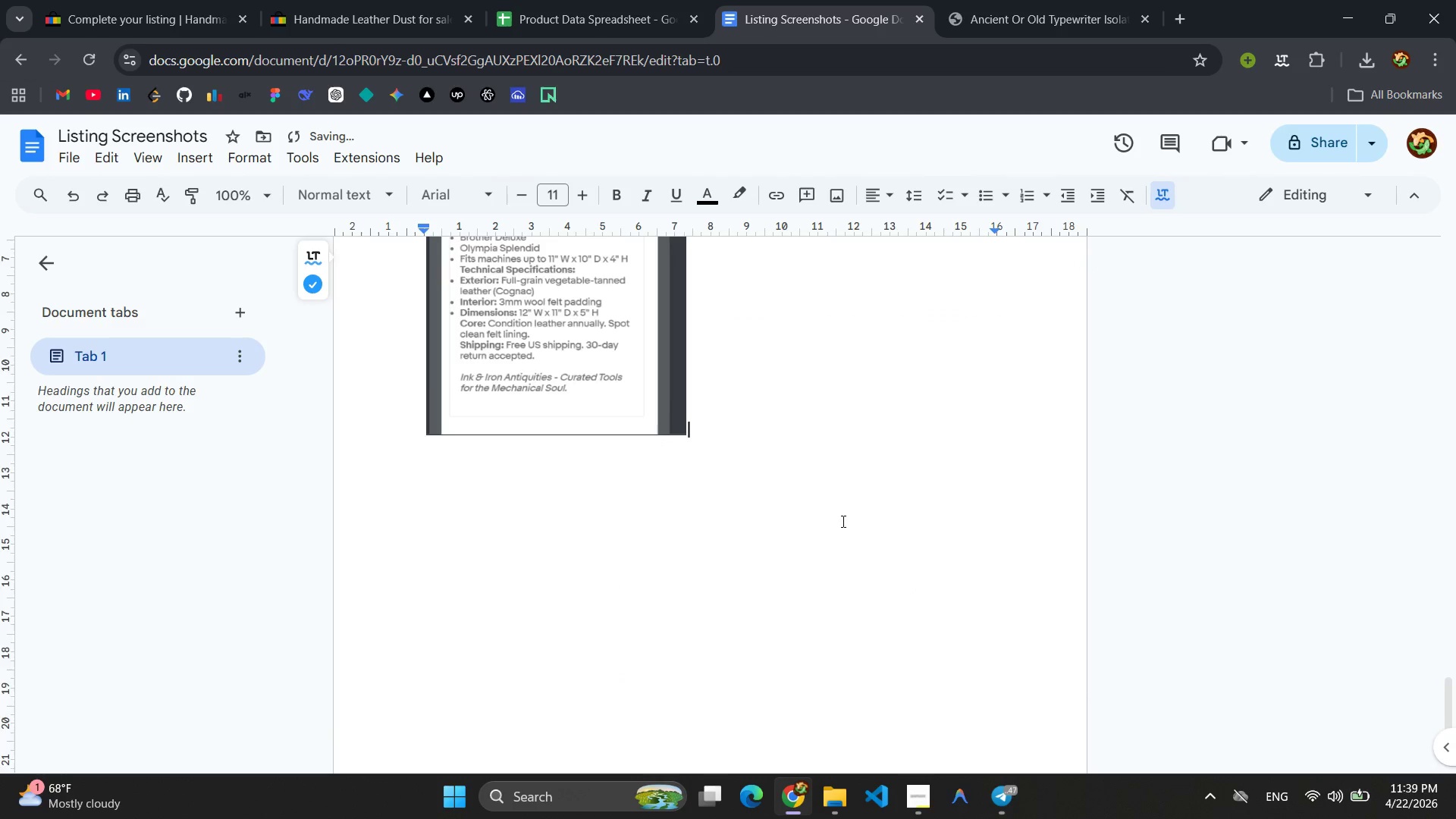 
scroll: coordinate [852, 500], scroll_direction: up, amount: 43.0
 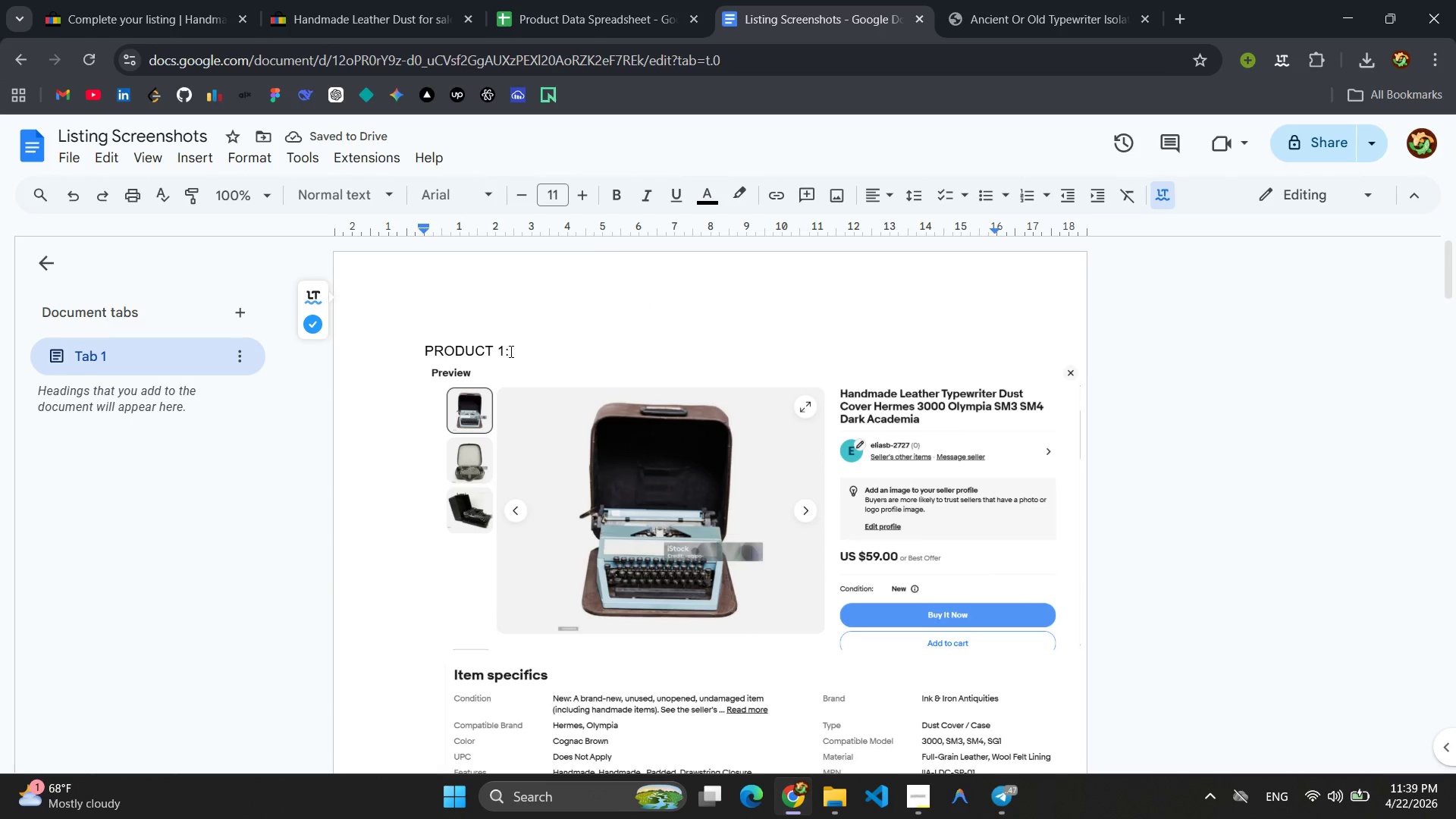 
left_click_drag(start_coordinate=[510, 351], to_coordinate=[411, 346])
 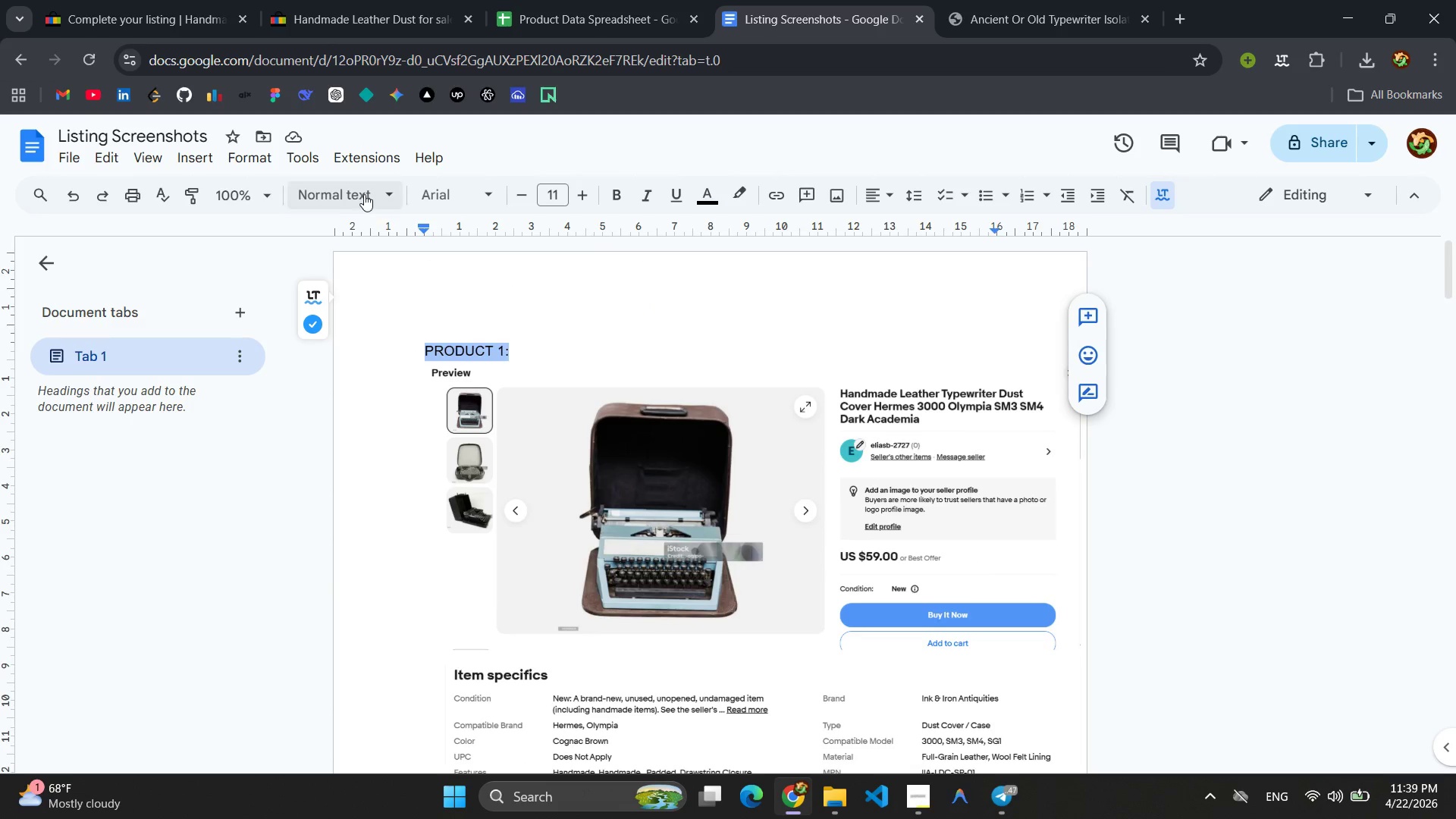 
left_click([364, 193])
 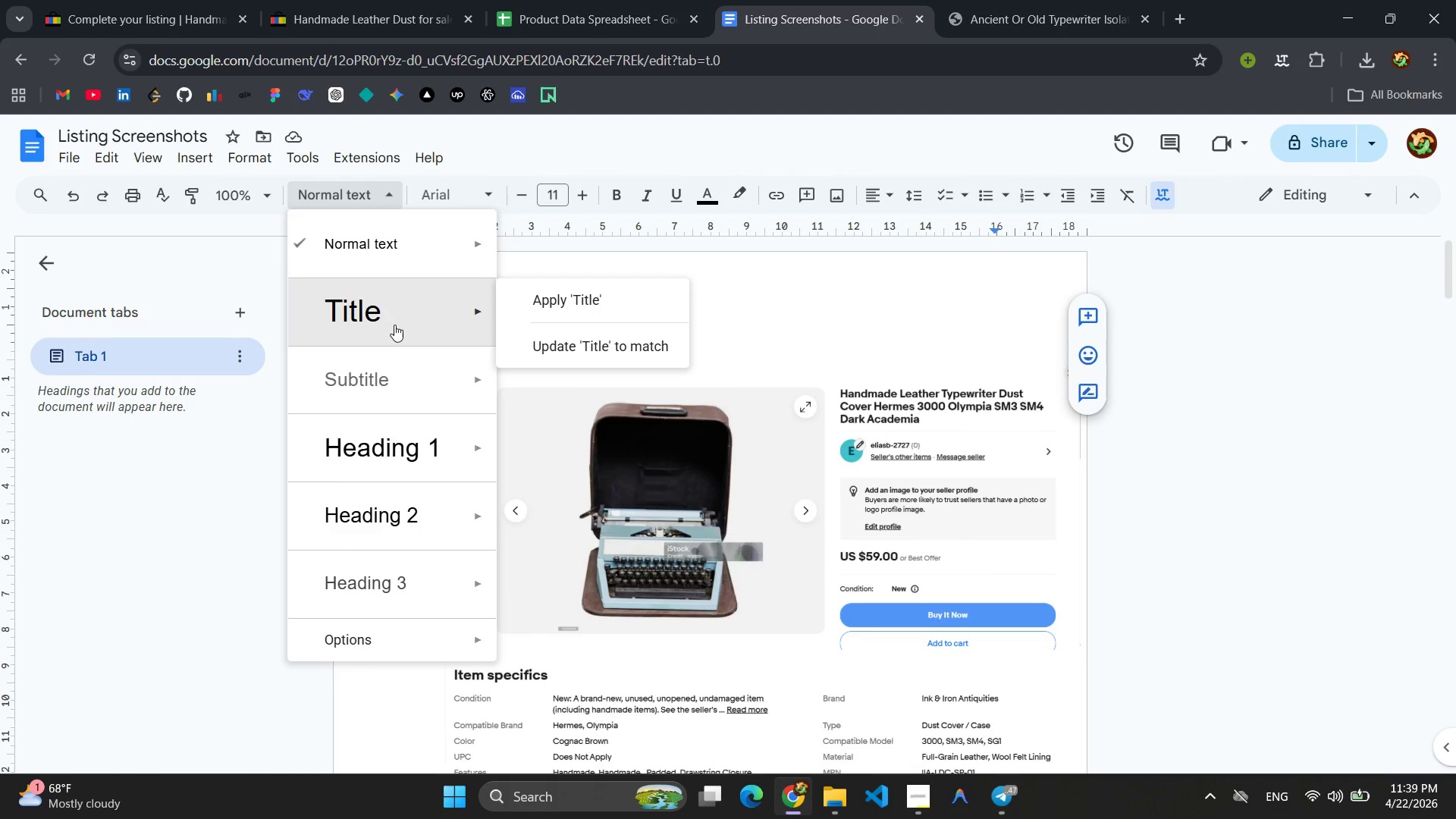 
left_click([394, 325])
 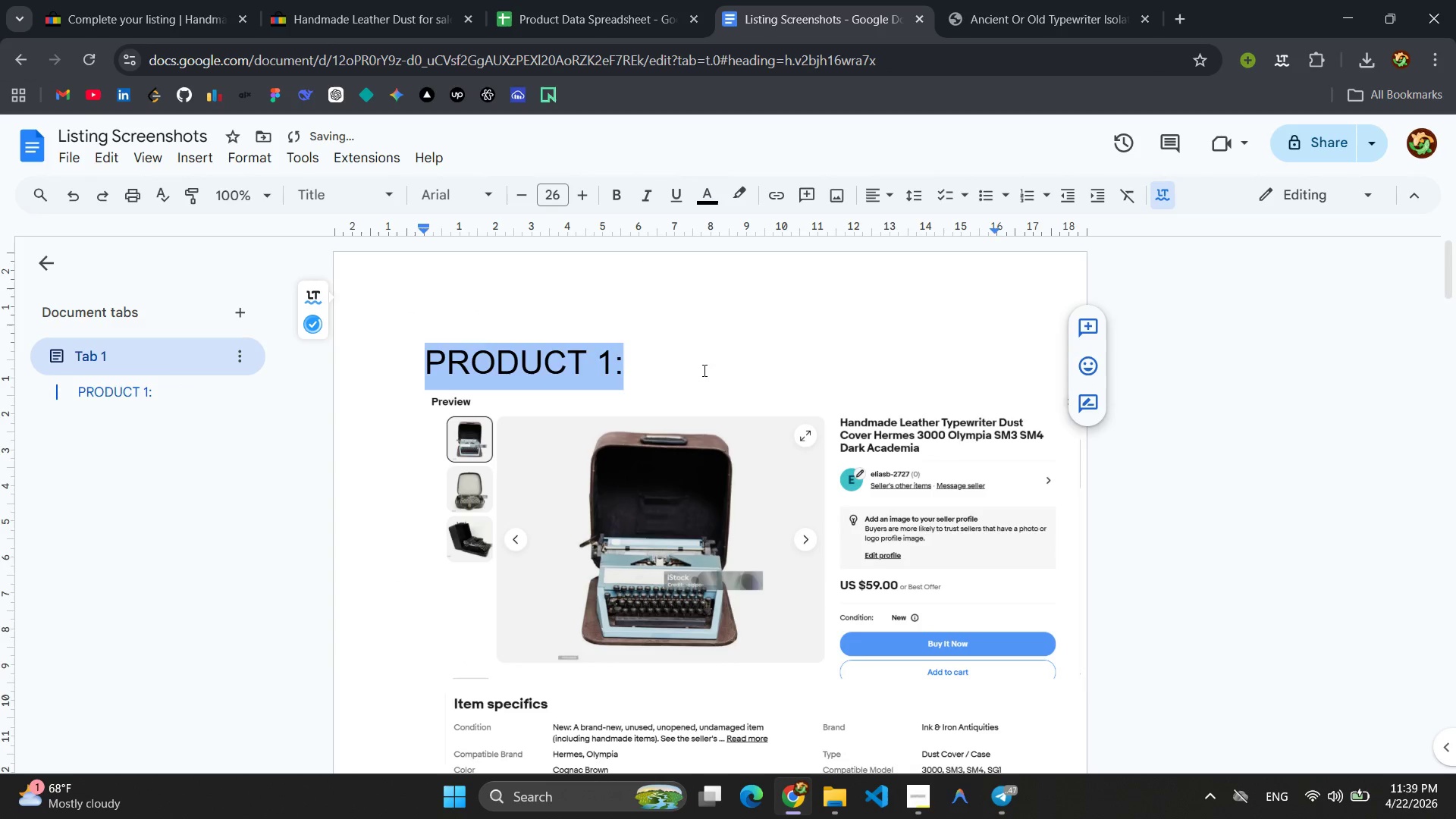 
left_click([707, 373])
 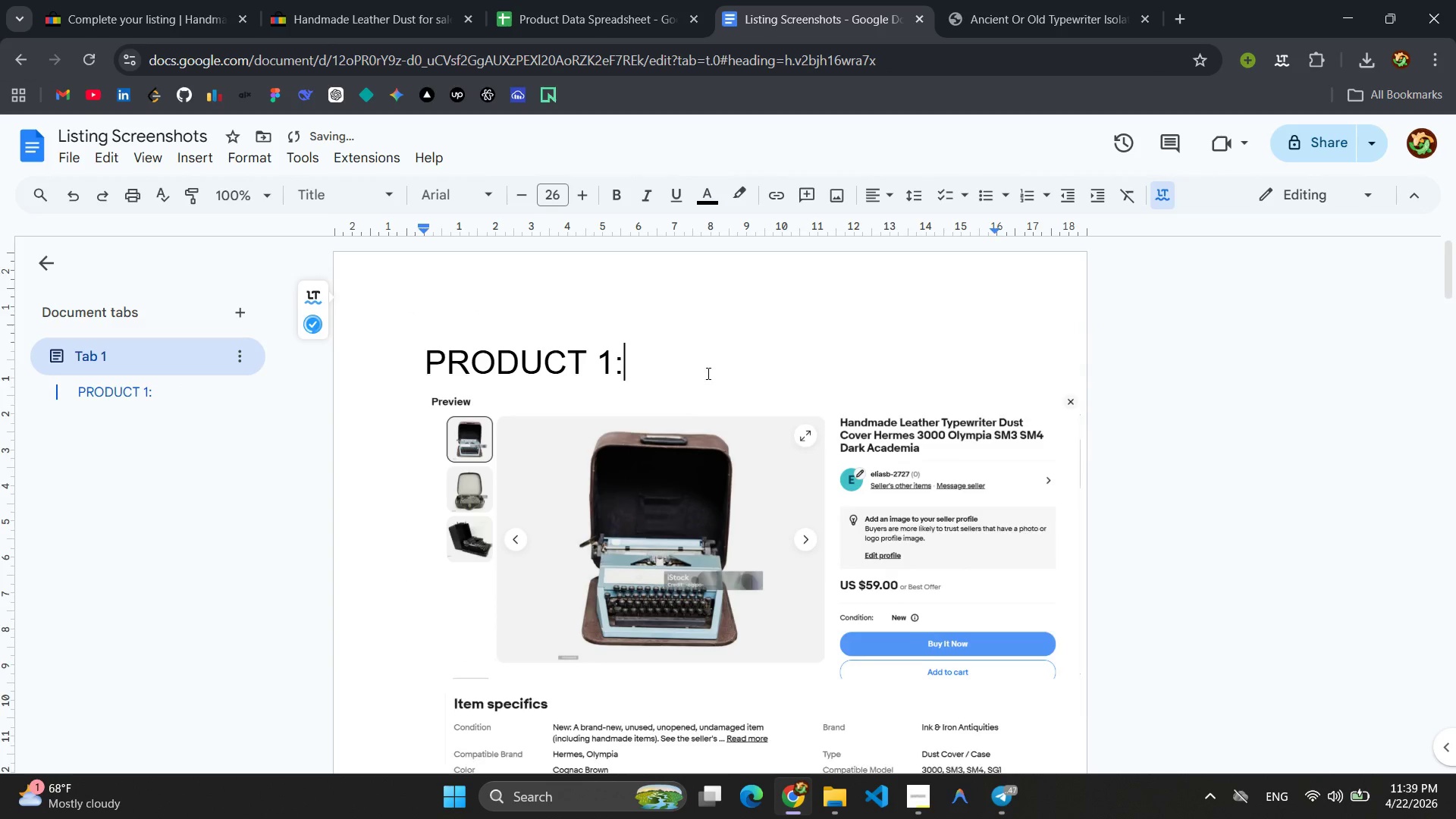 
scroll: coordinate [707, 373], scroll_direction: down, amount: 22.0
 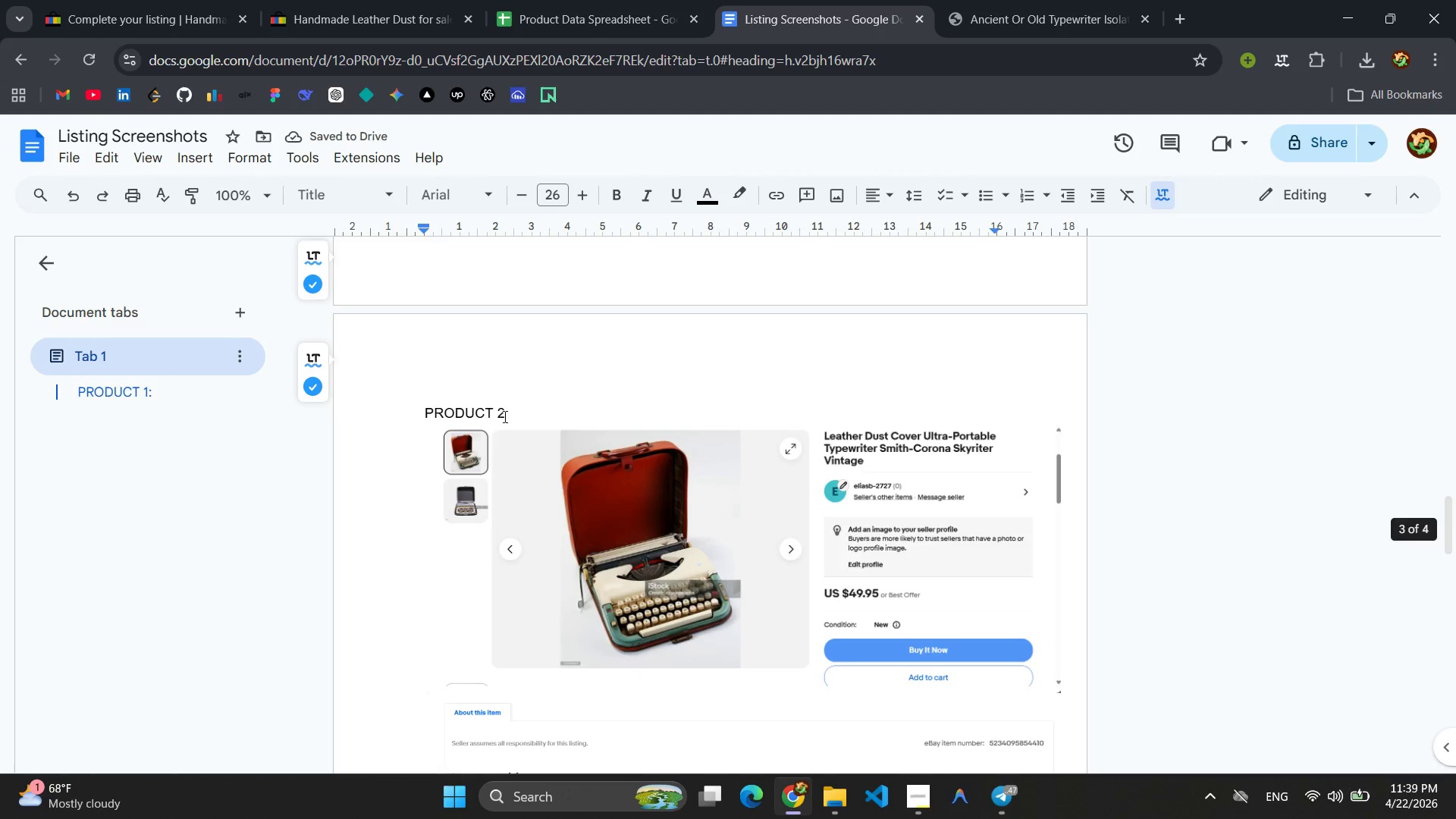 
left_click_drag(start_coordinate=[508, 411], to_coordinate=[381, 401])
 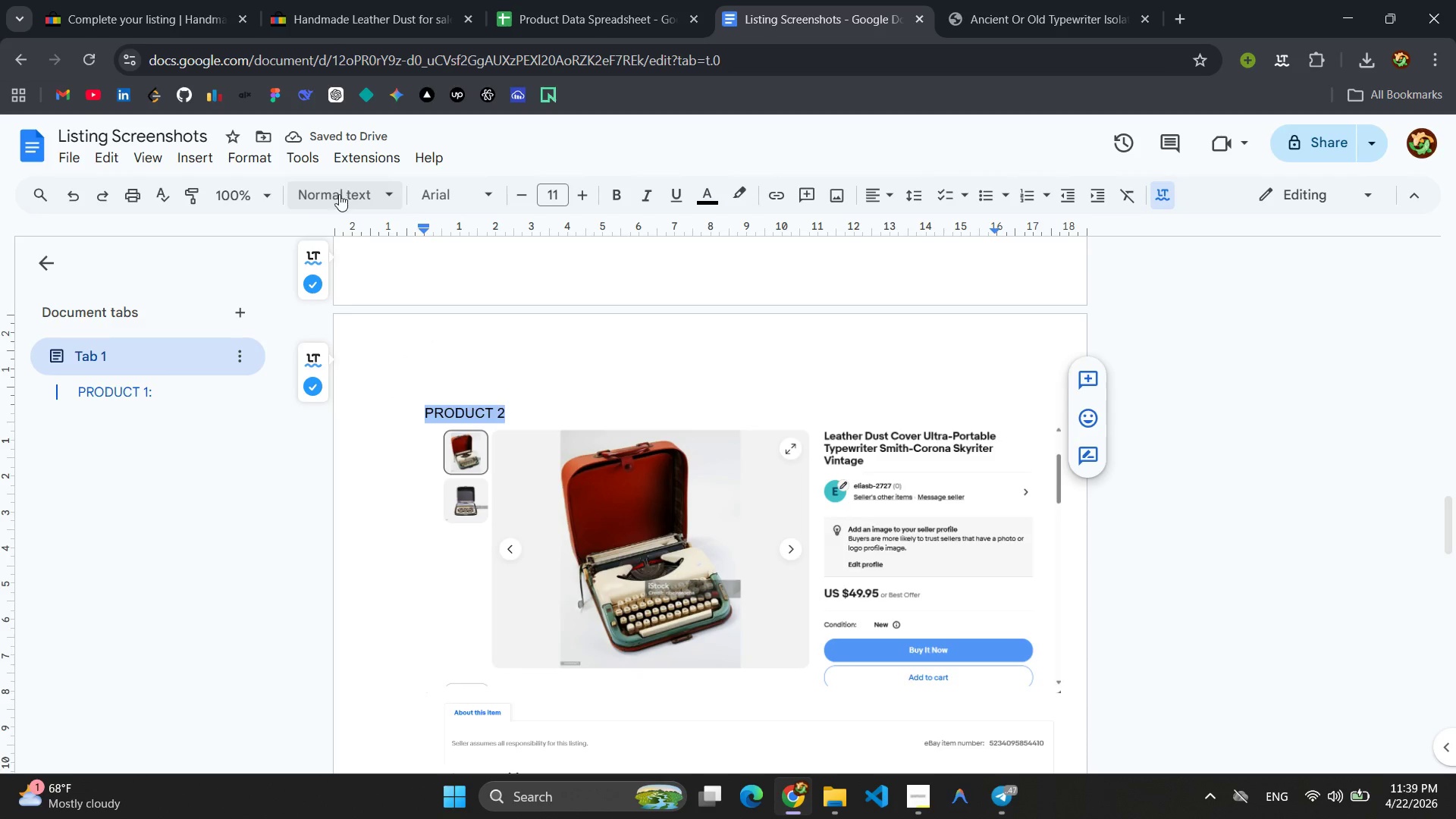 
left_click([344, 201])
 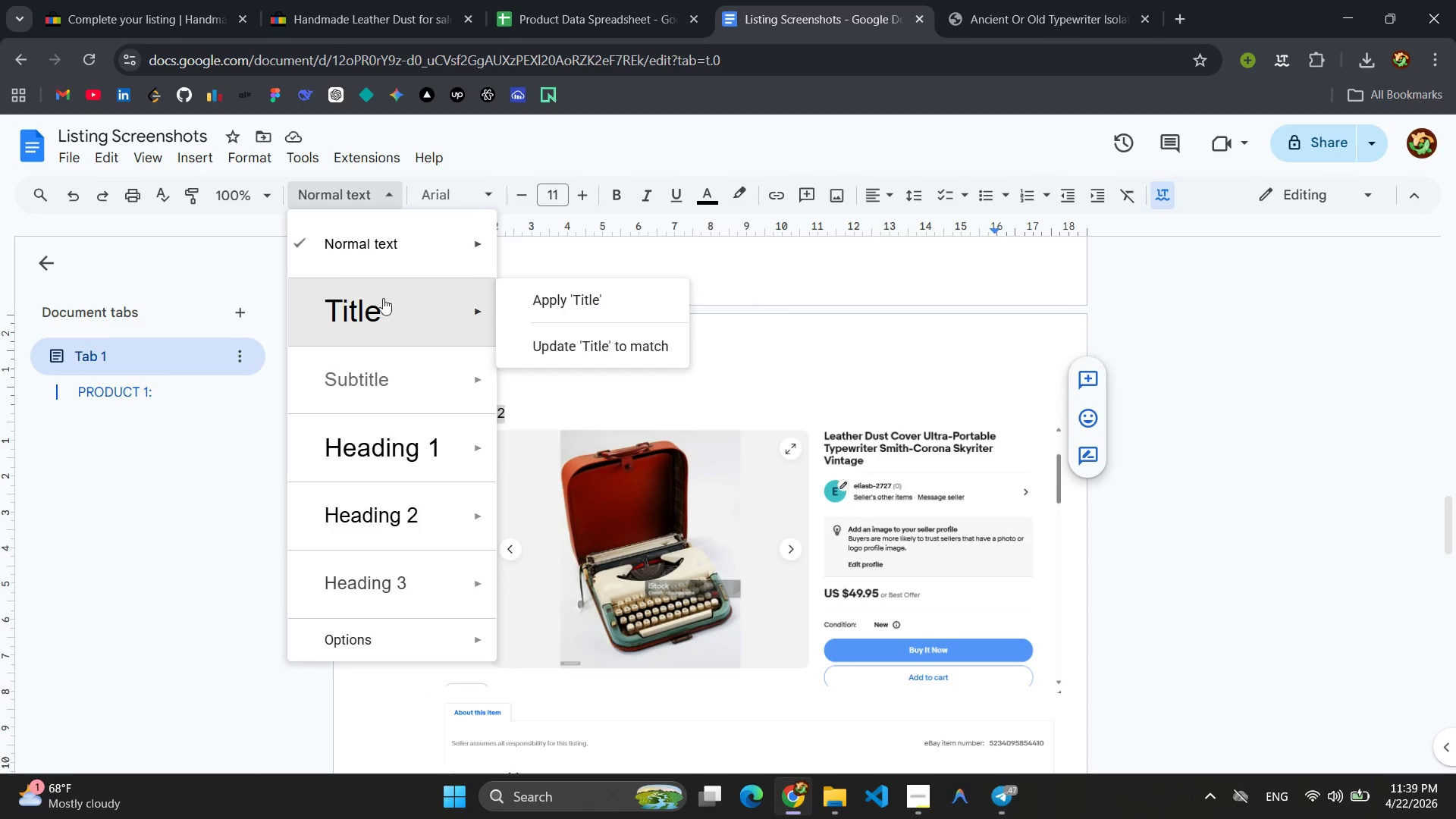 
left_click([377, 319])
 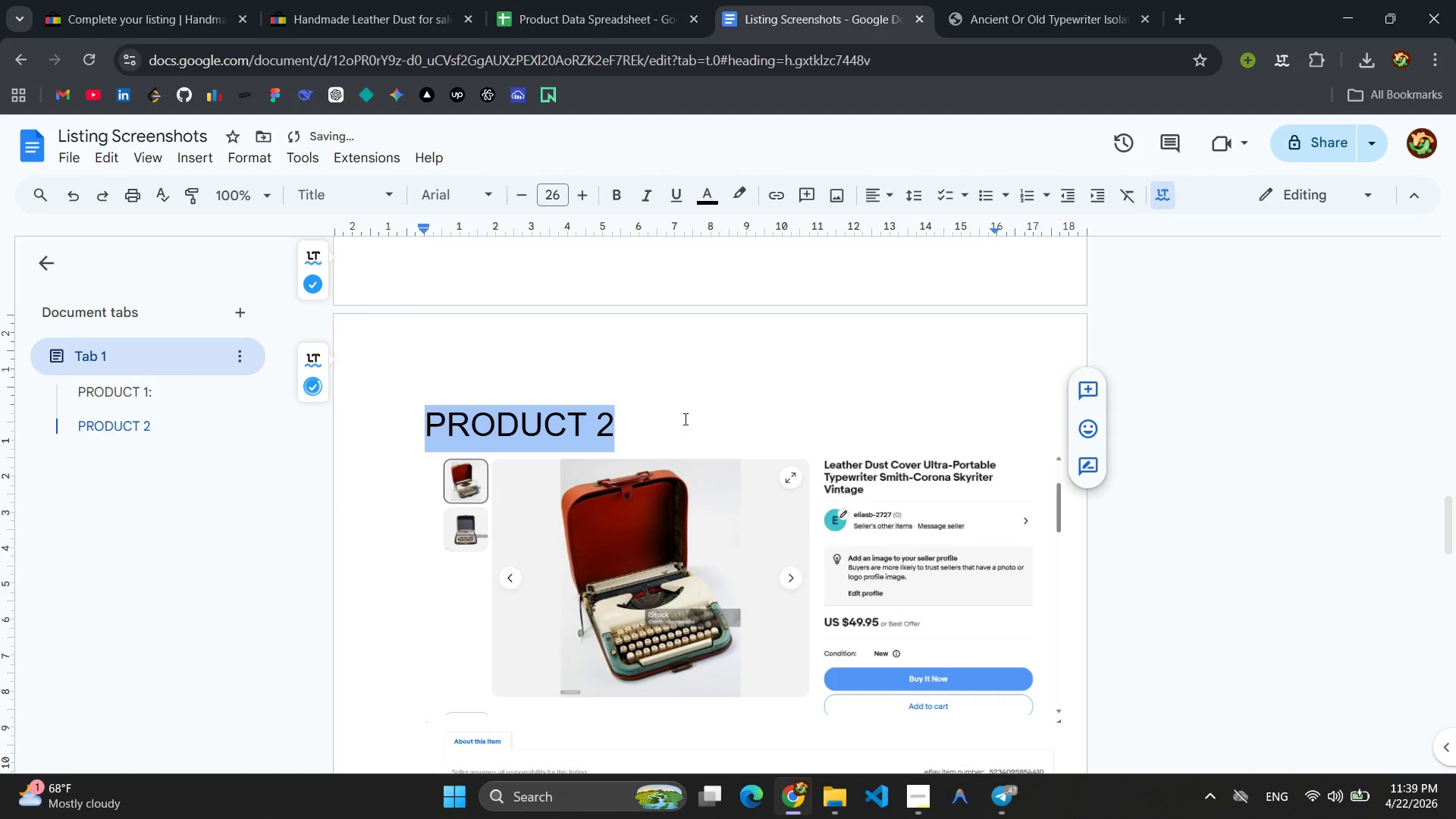 
left_click([698, 415])
 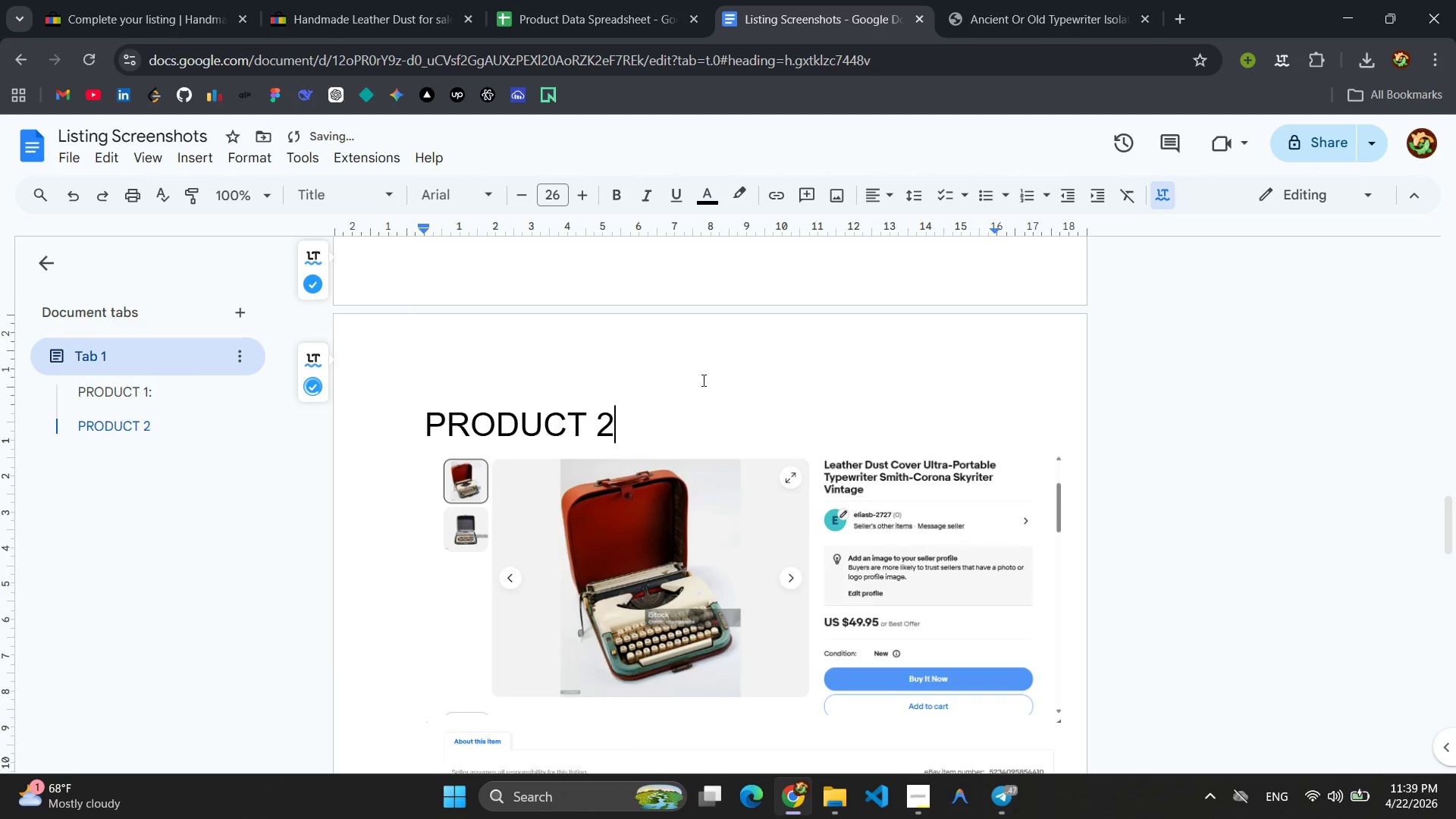 
scroll: coordinate [701, 379], scroll_direction: up, amount: 5.0
 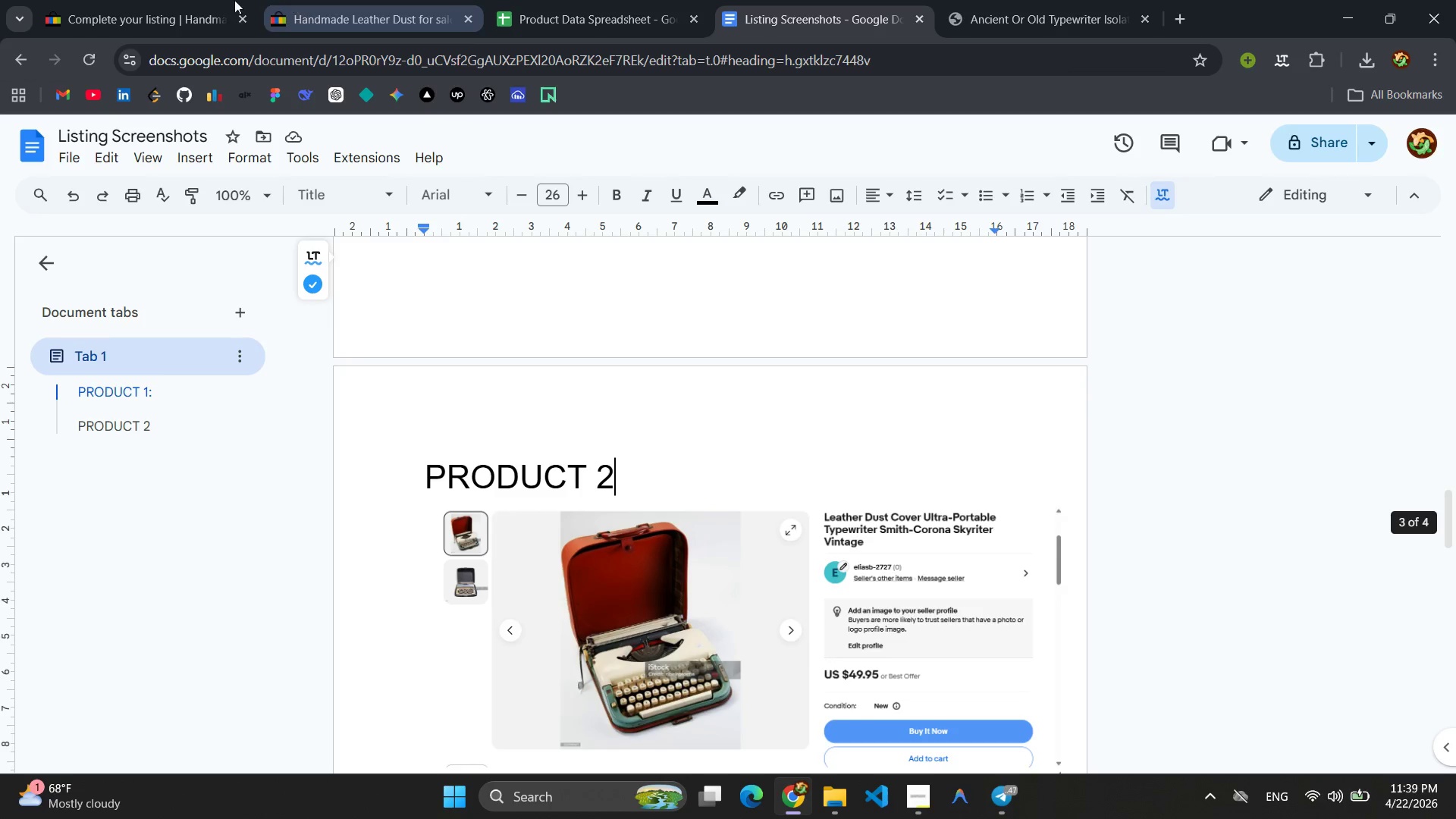 
left_click([158, 0])
 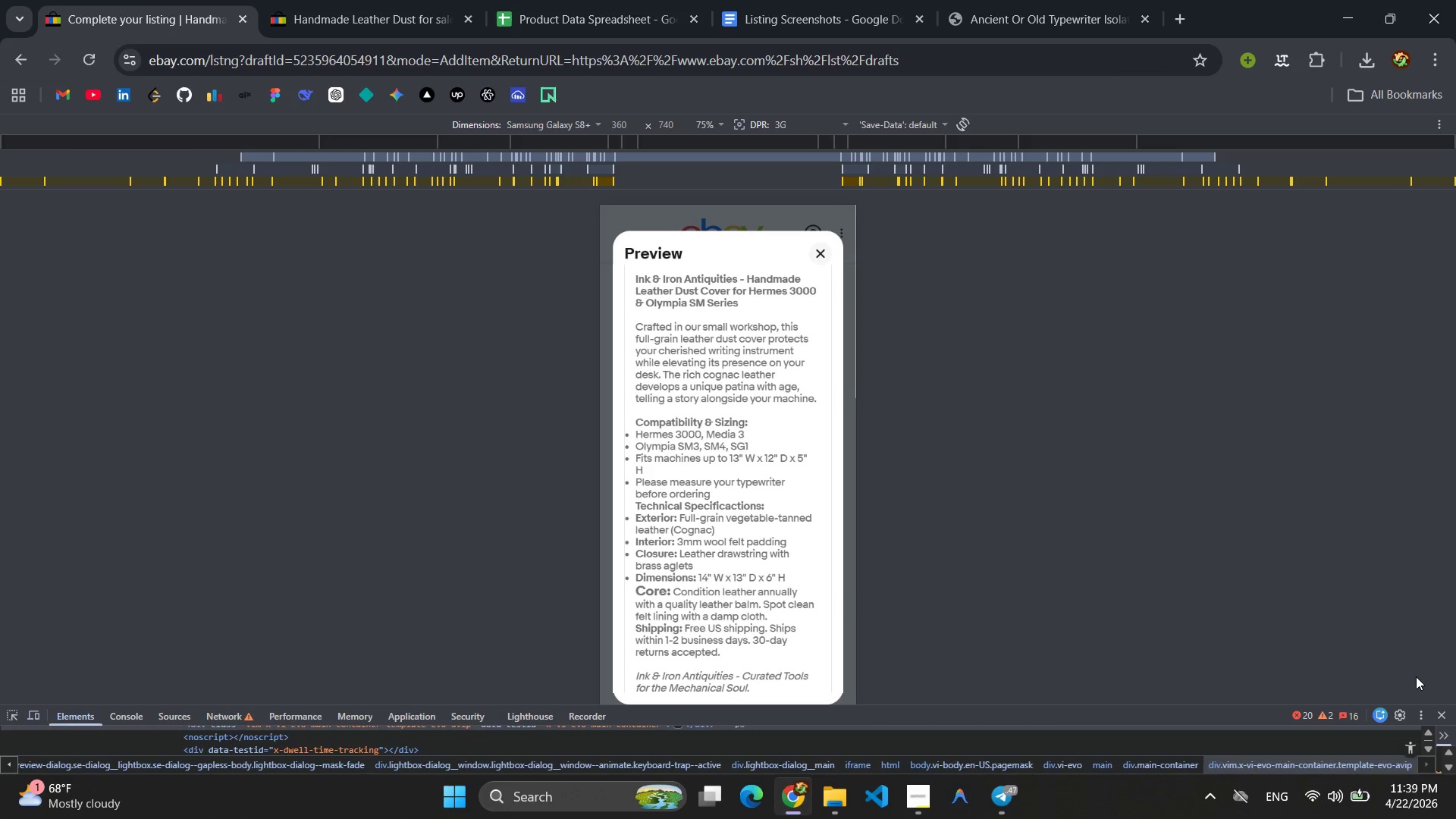 
left_click([1447, 714])
 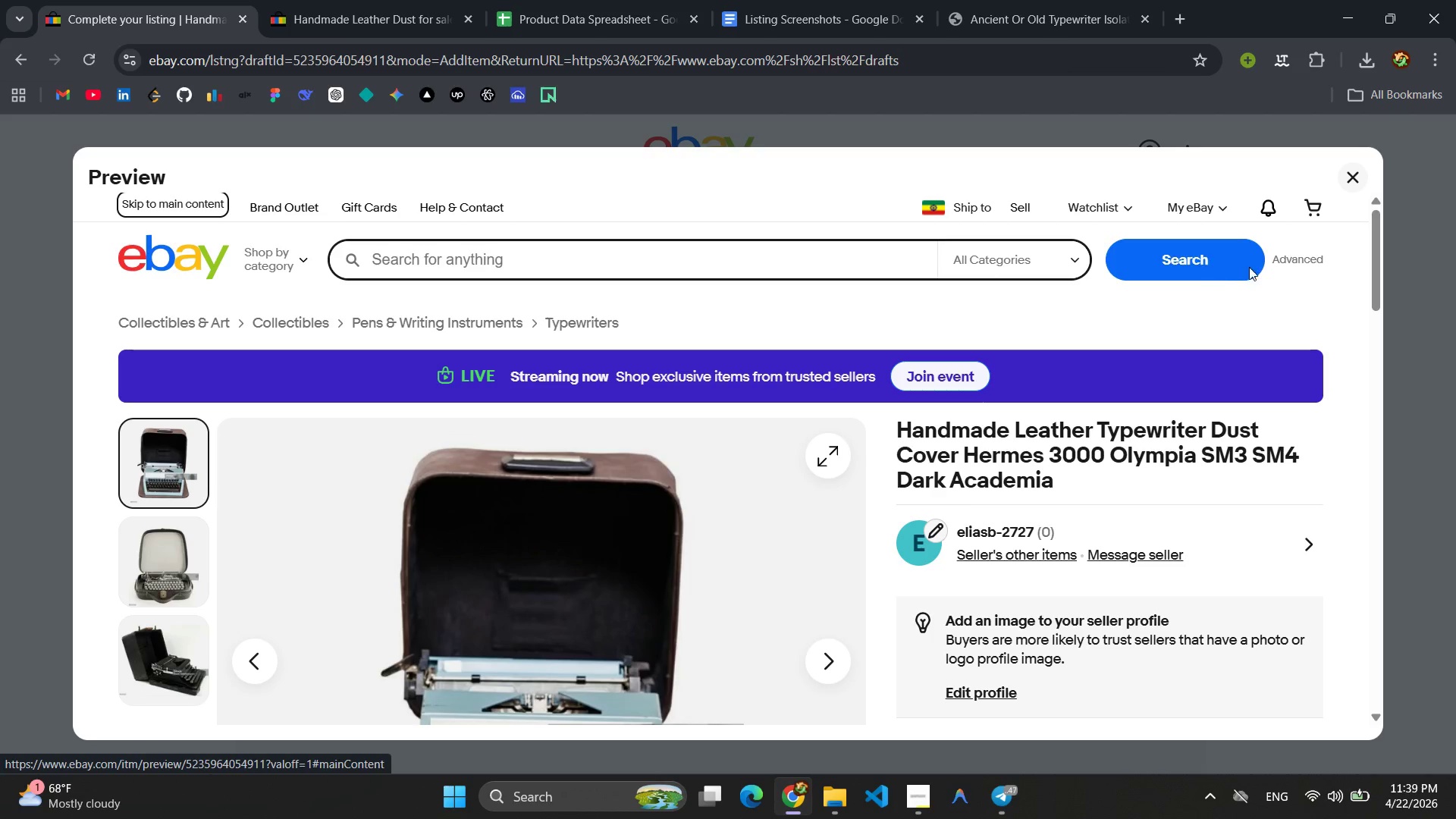 
left_click([1346, 182])
 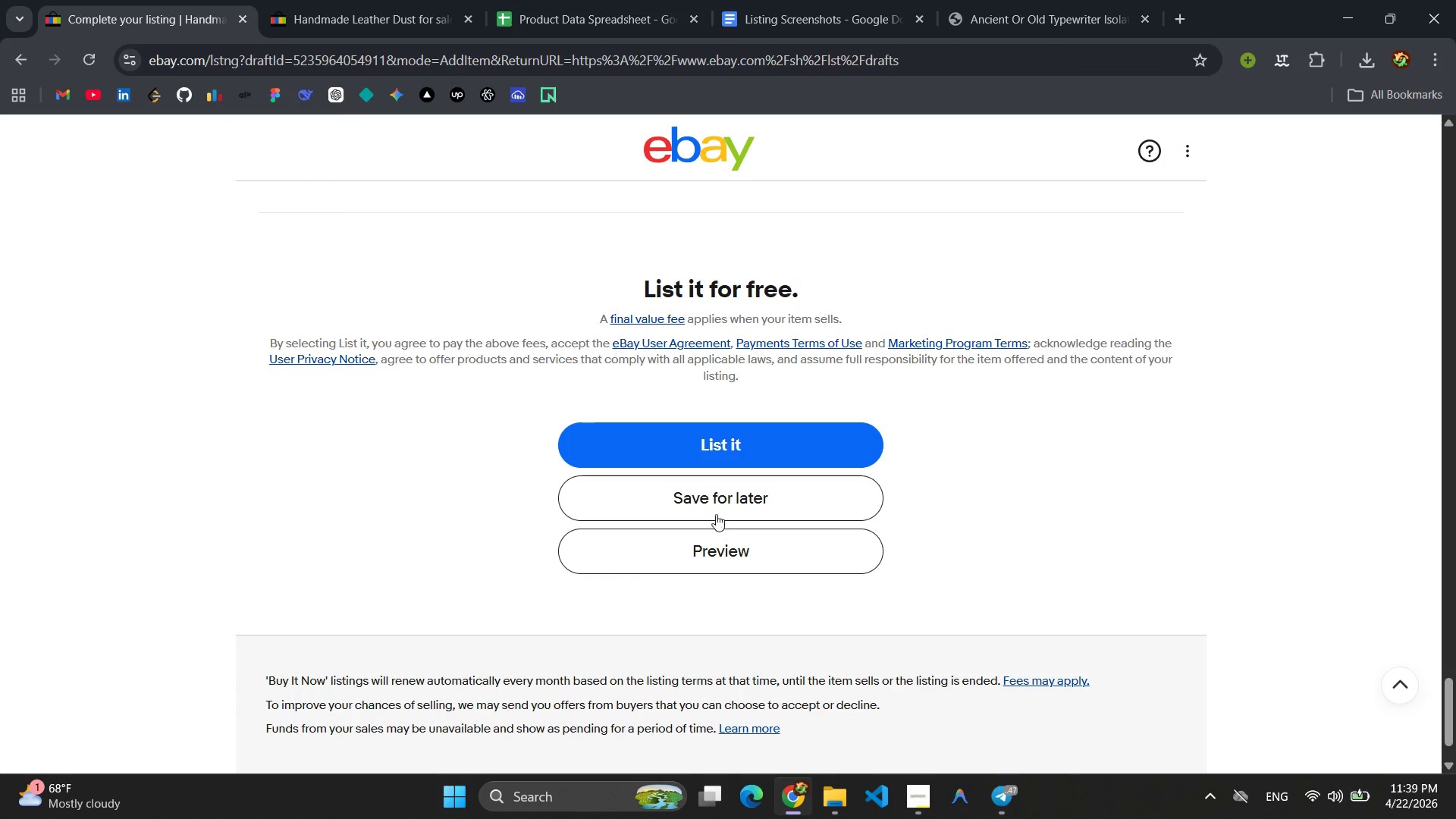 
left_click([720, 505])
 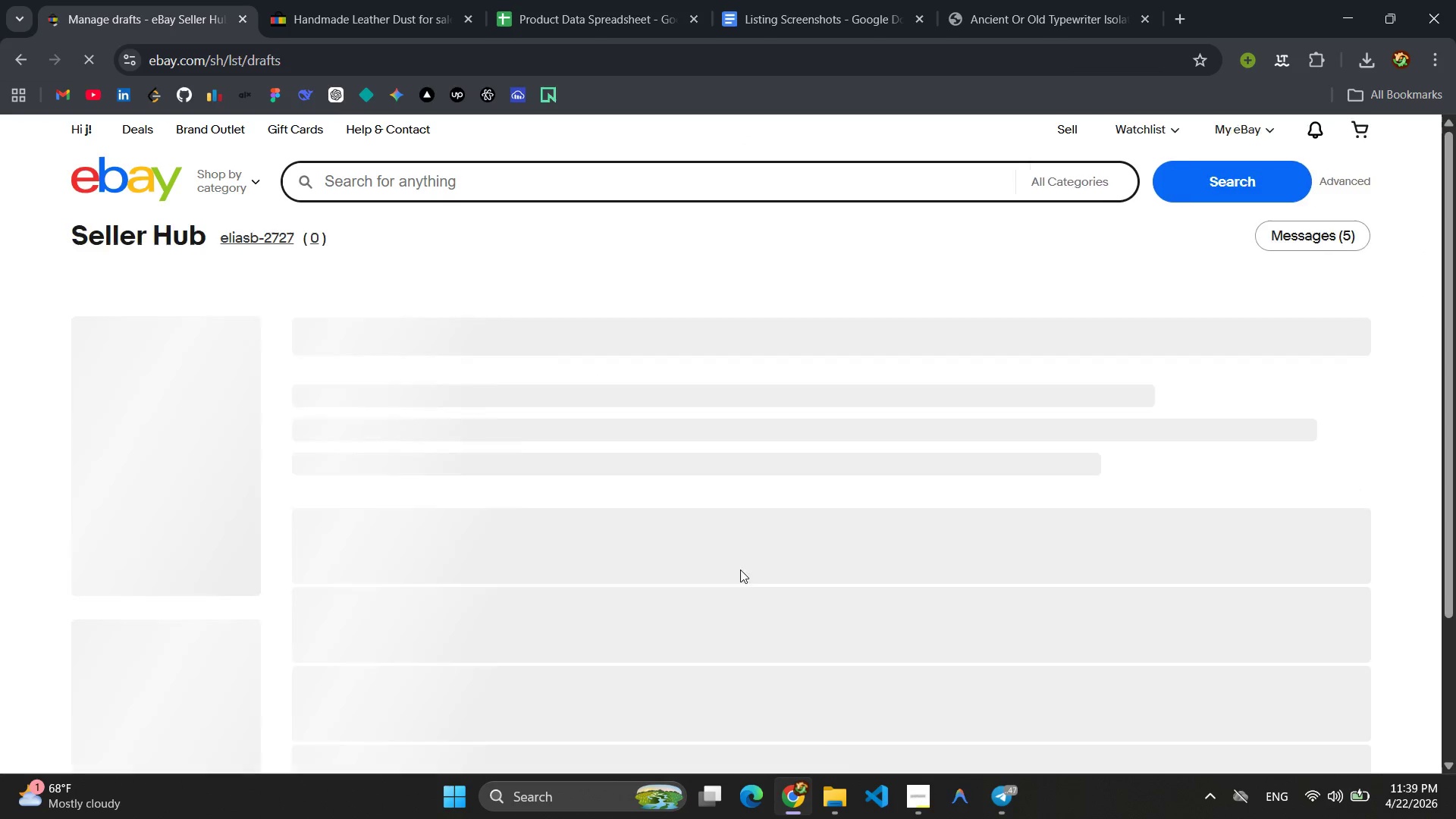 
left_click([918, 795])